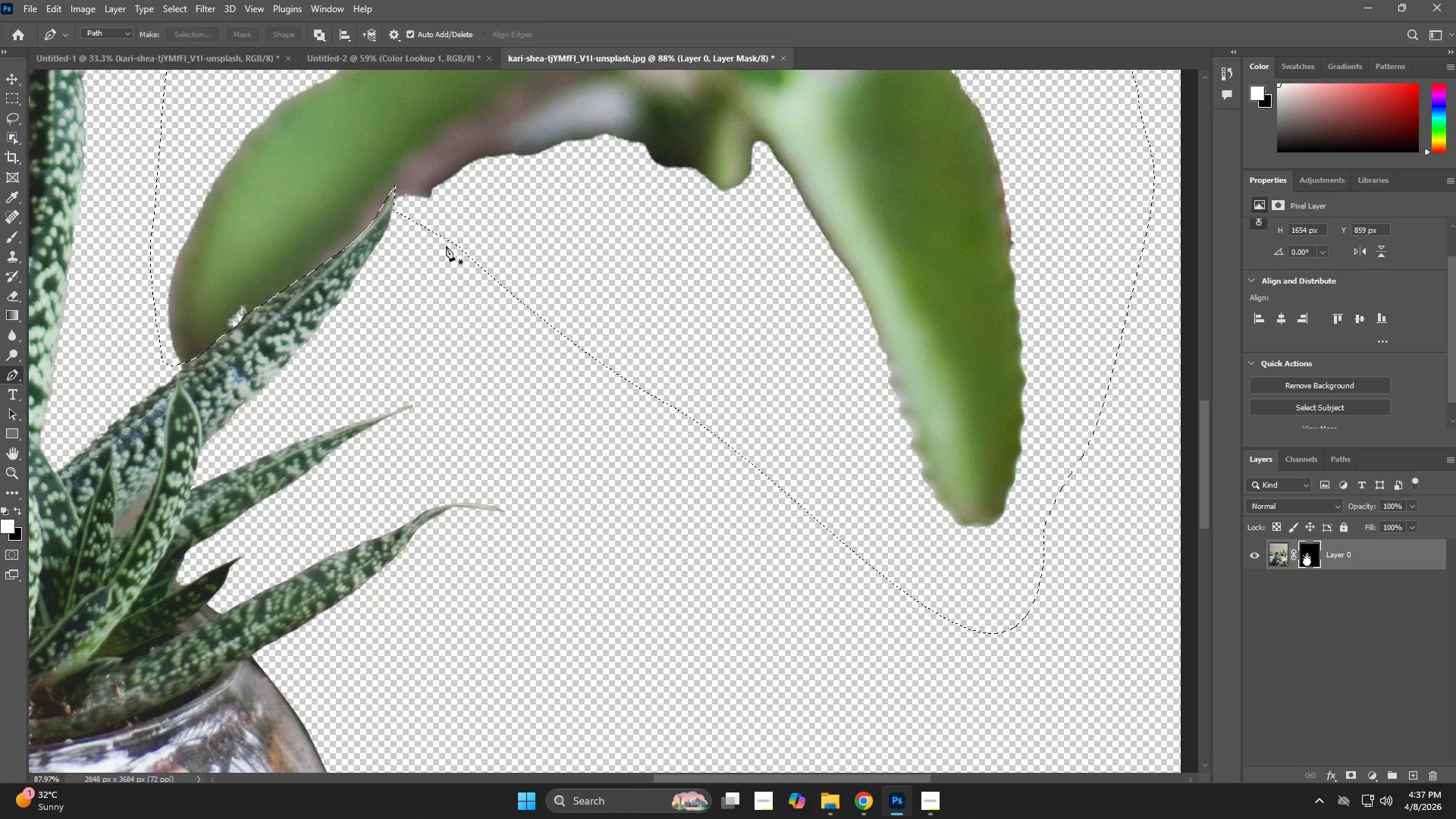 
key(Control+D)
 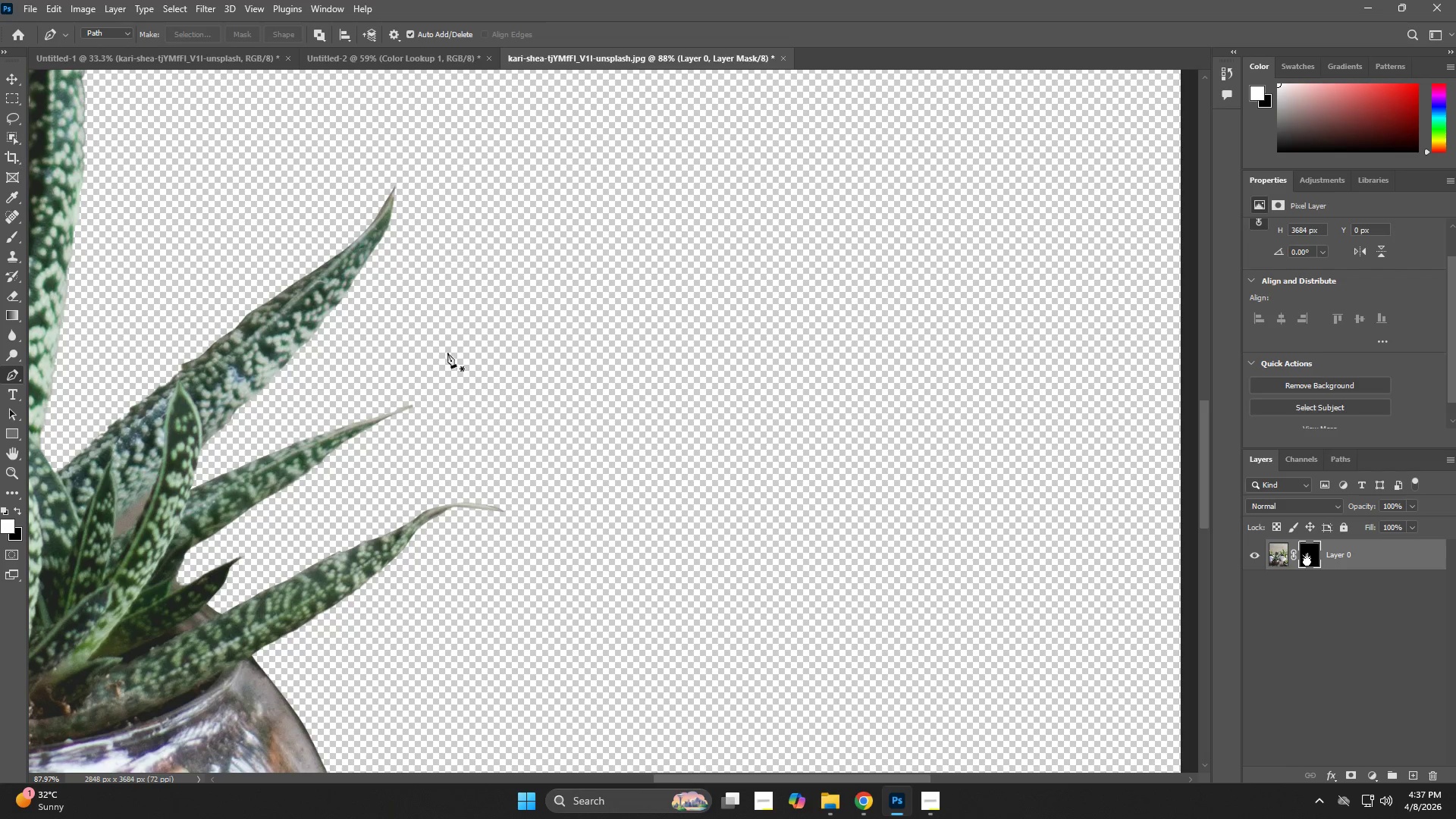 
hold_key(key=Space, duration=0.66)
 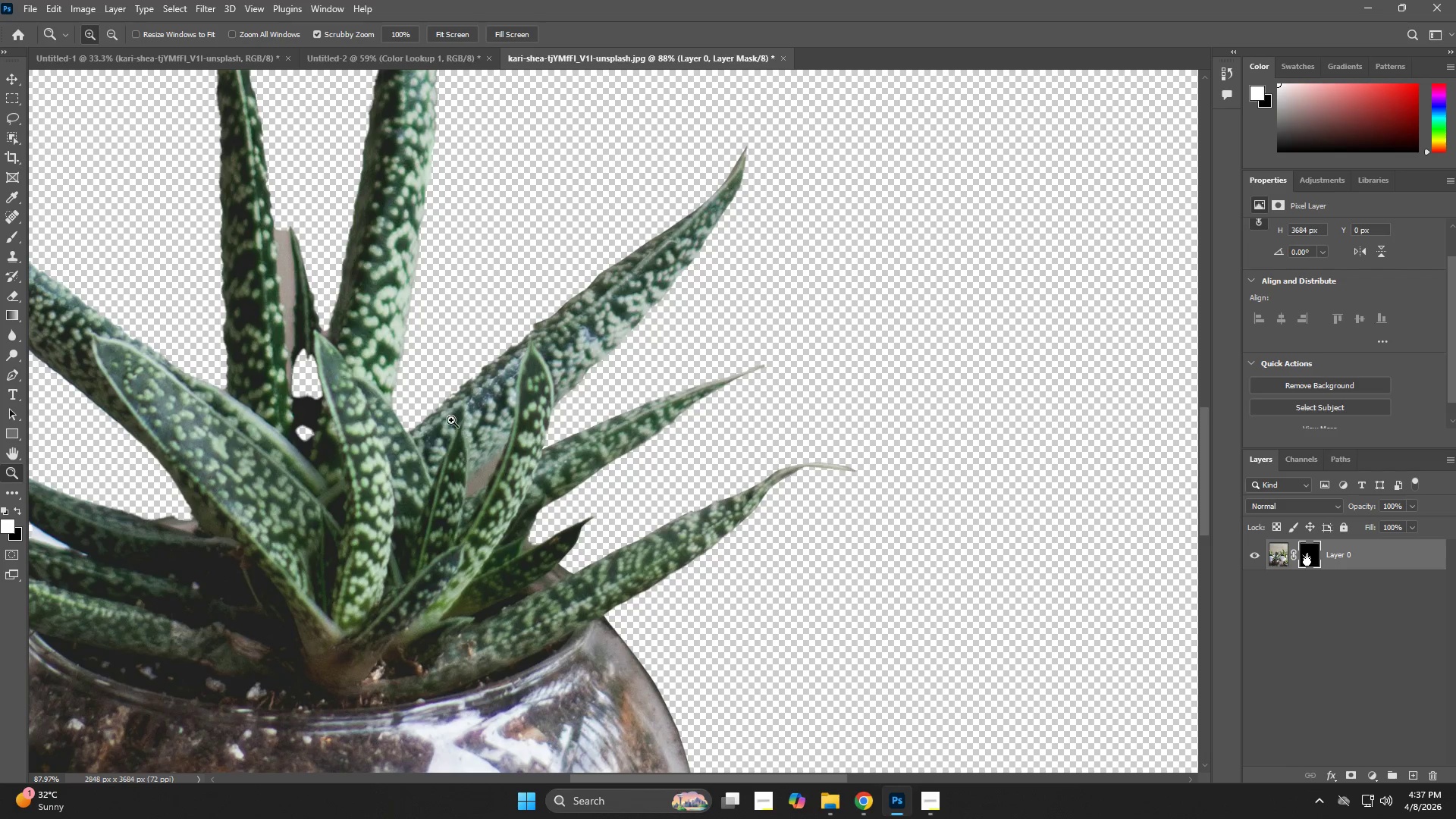 
left_click_drag(start_coordinate=[299, 436], to_coordinate=[651, 396])
 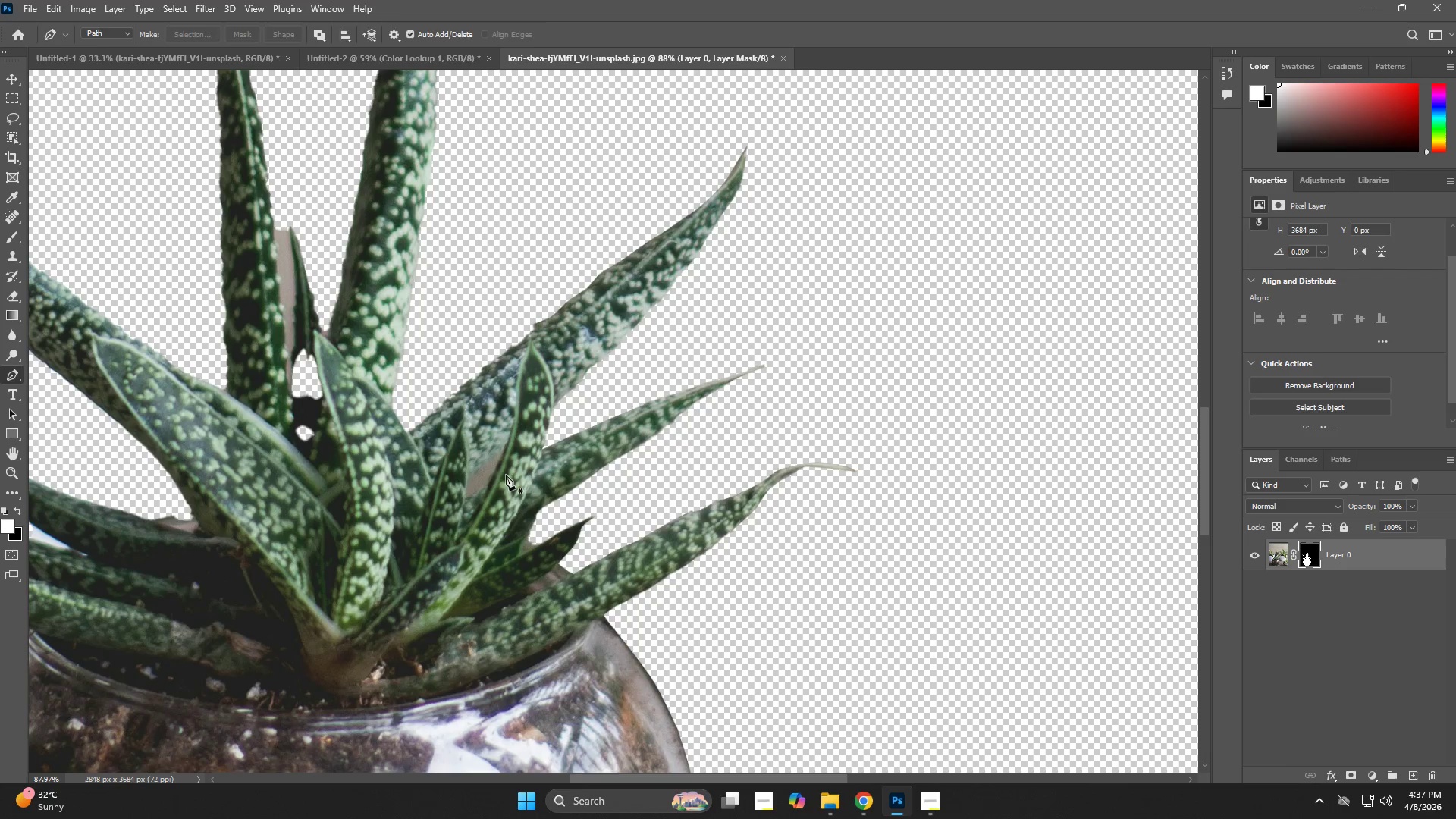 
type(ze)
 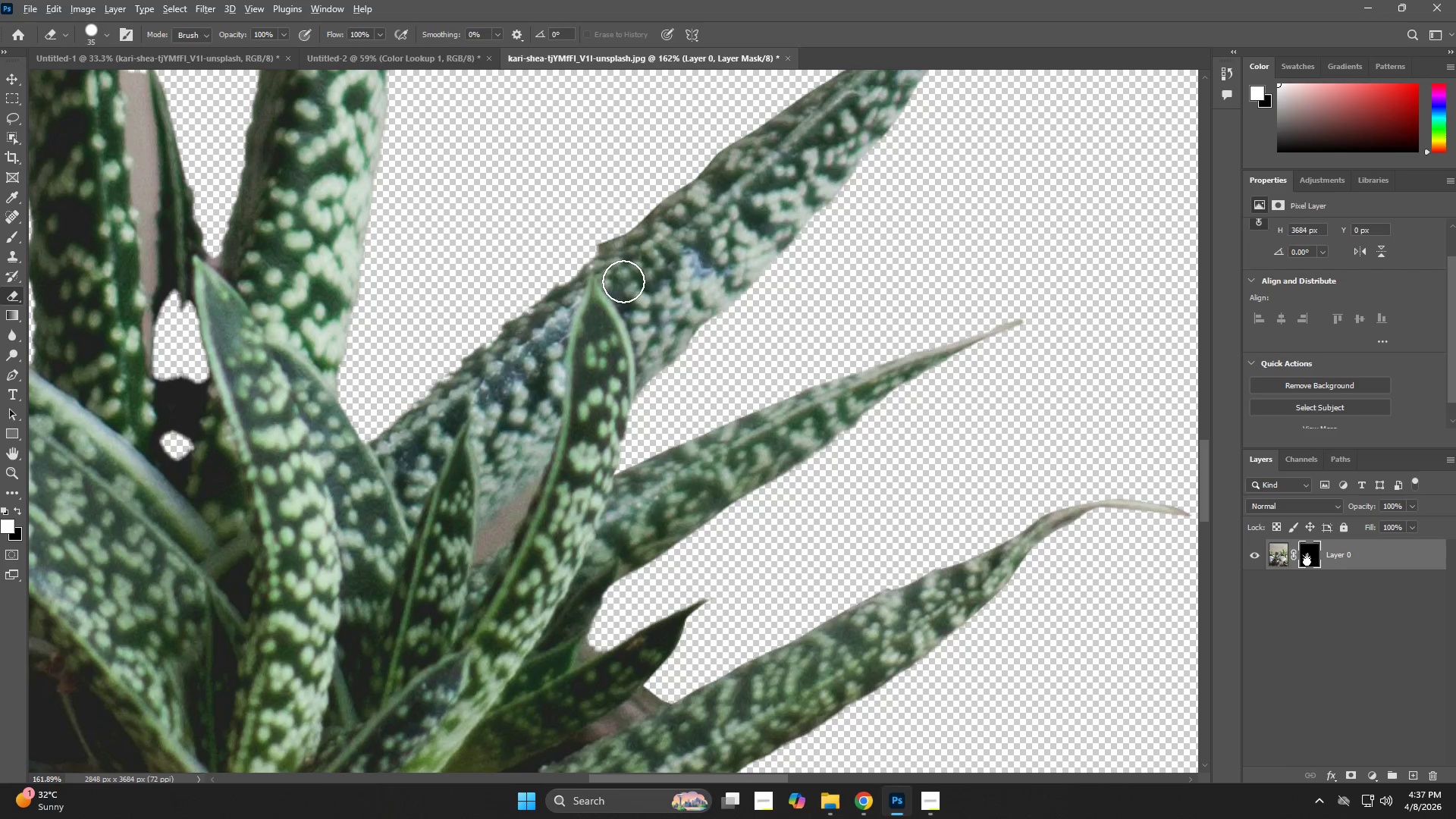 
left_click_drag(start_coordinate=[457, 419], to_coordinate=[502, 421])
 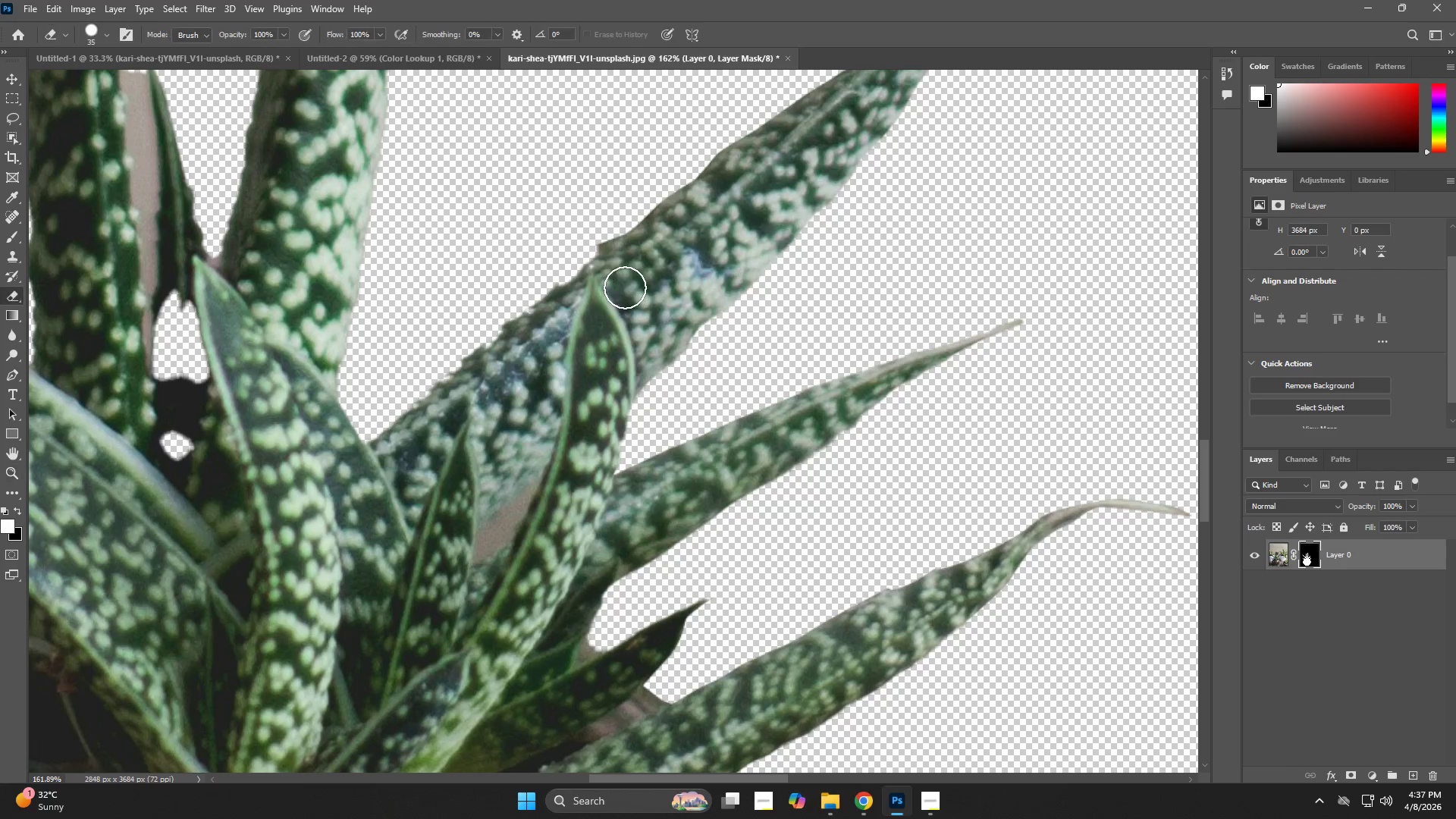 
key(Alt+AltLeft)
 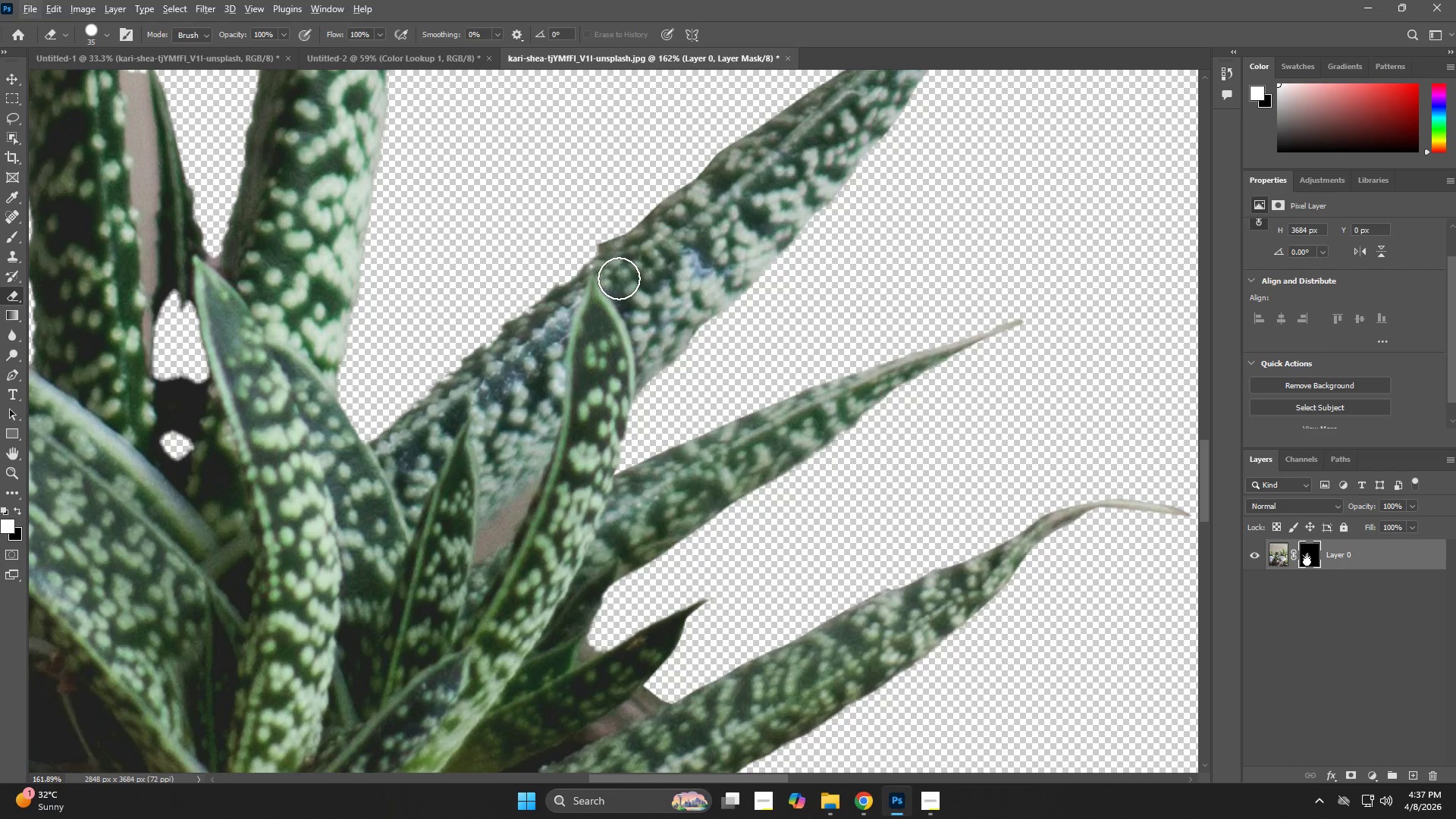 
type(xz)
 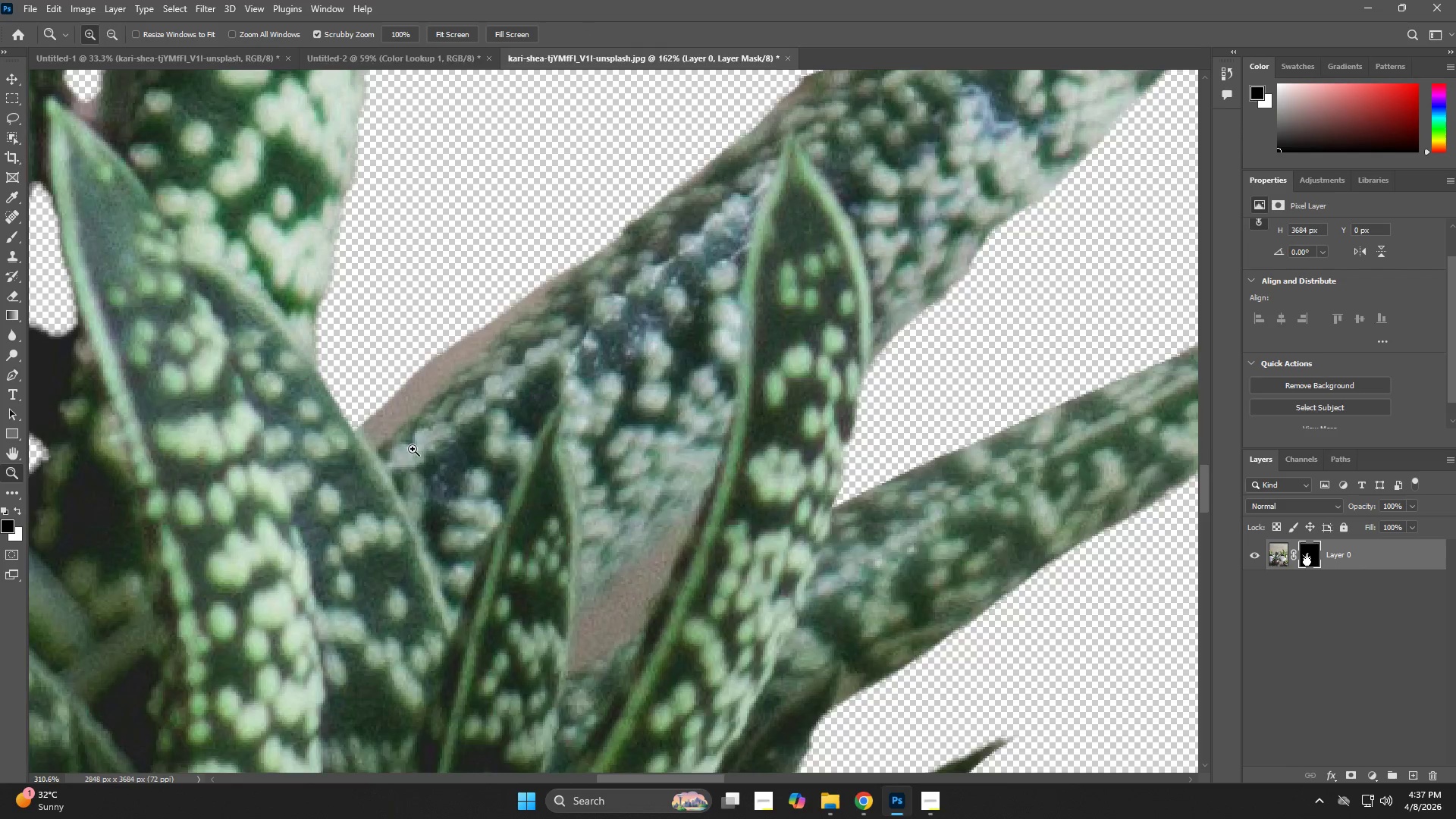 
left_click_drag(start_coordinate=[620, 262], to_coordinate=[350, 468])
 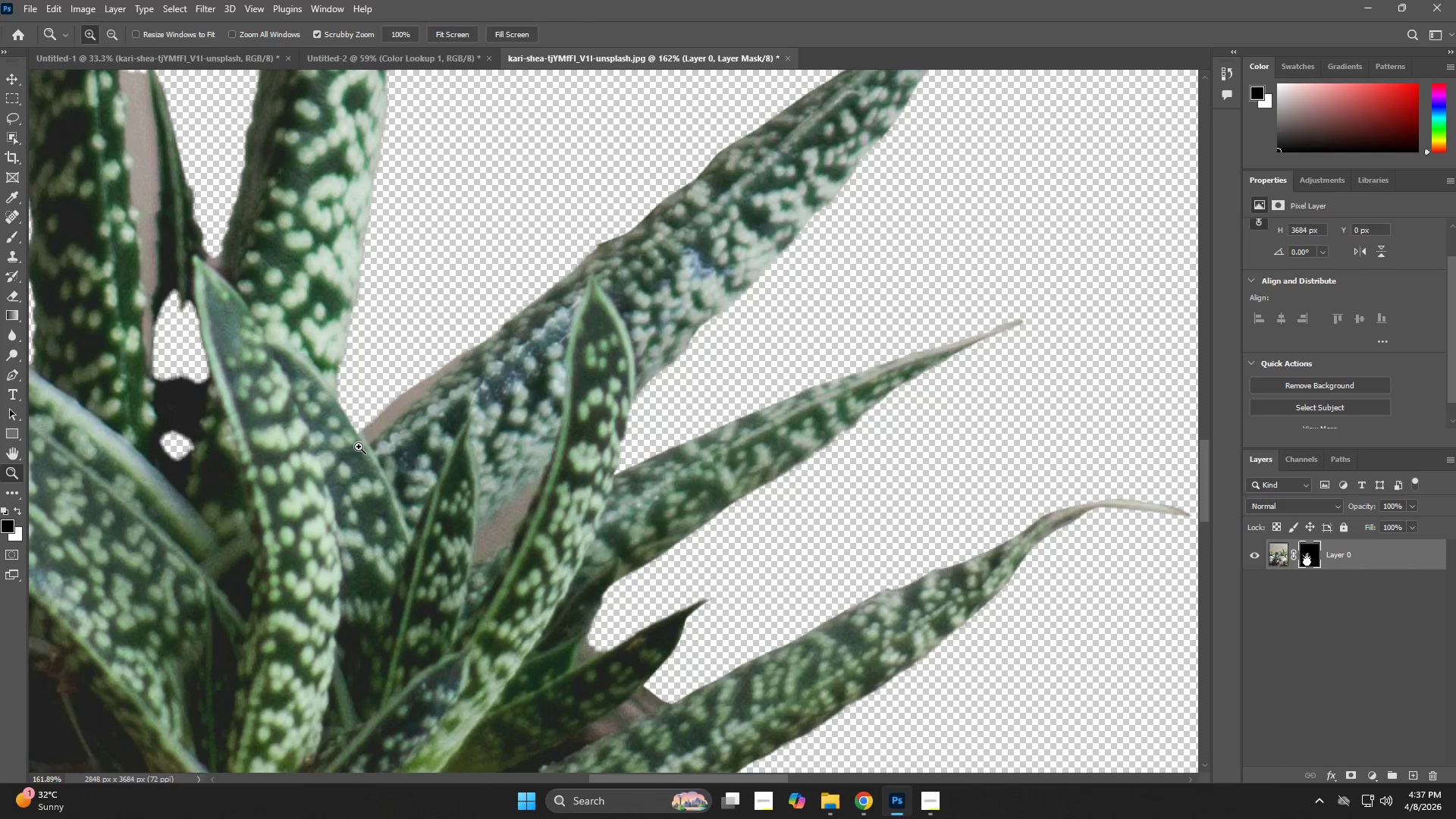 
left_click_drag(start_coordinate=[362, 437], to_coordinate=[427, 458])
 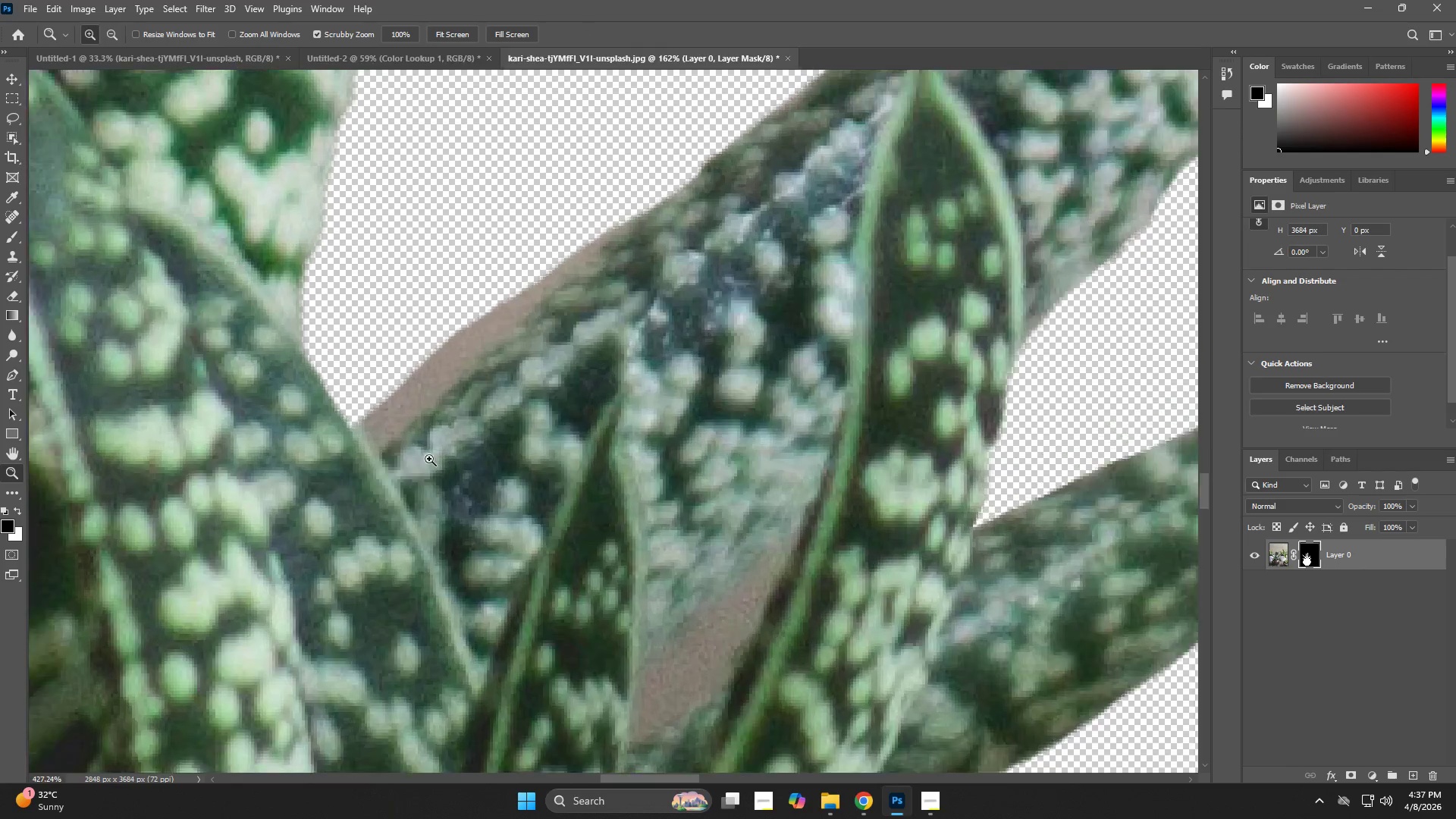 
key(Control+ControlLeft)
 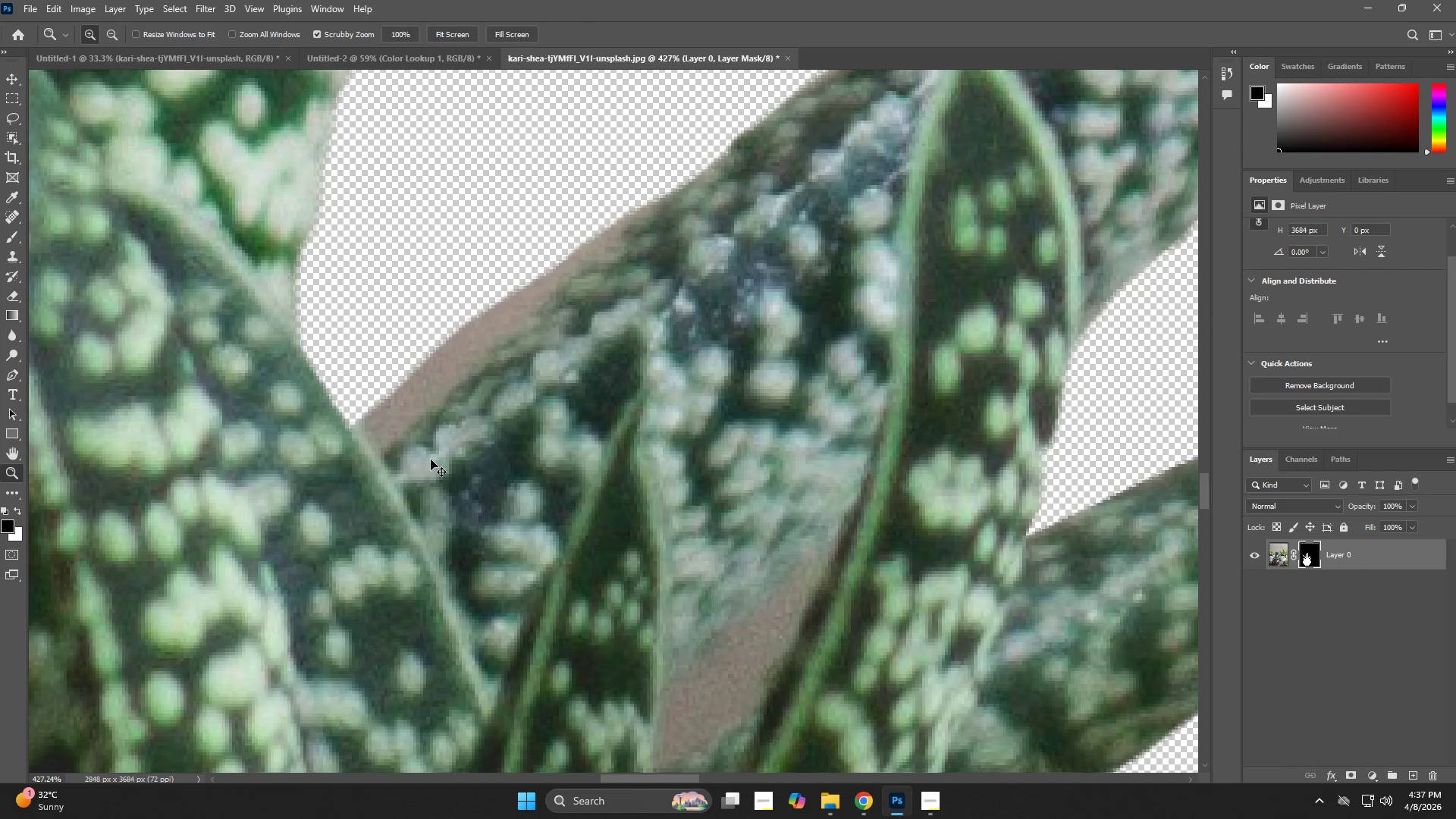 
key(Control+Z)
 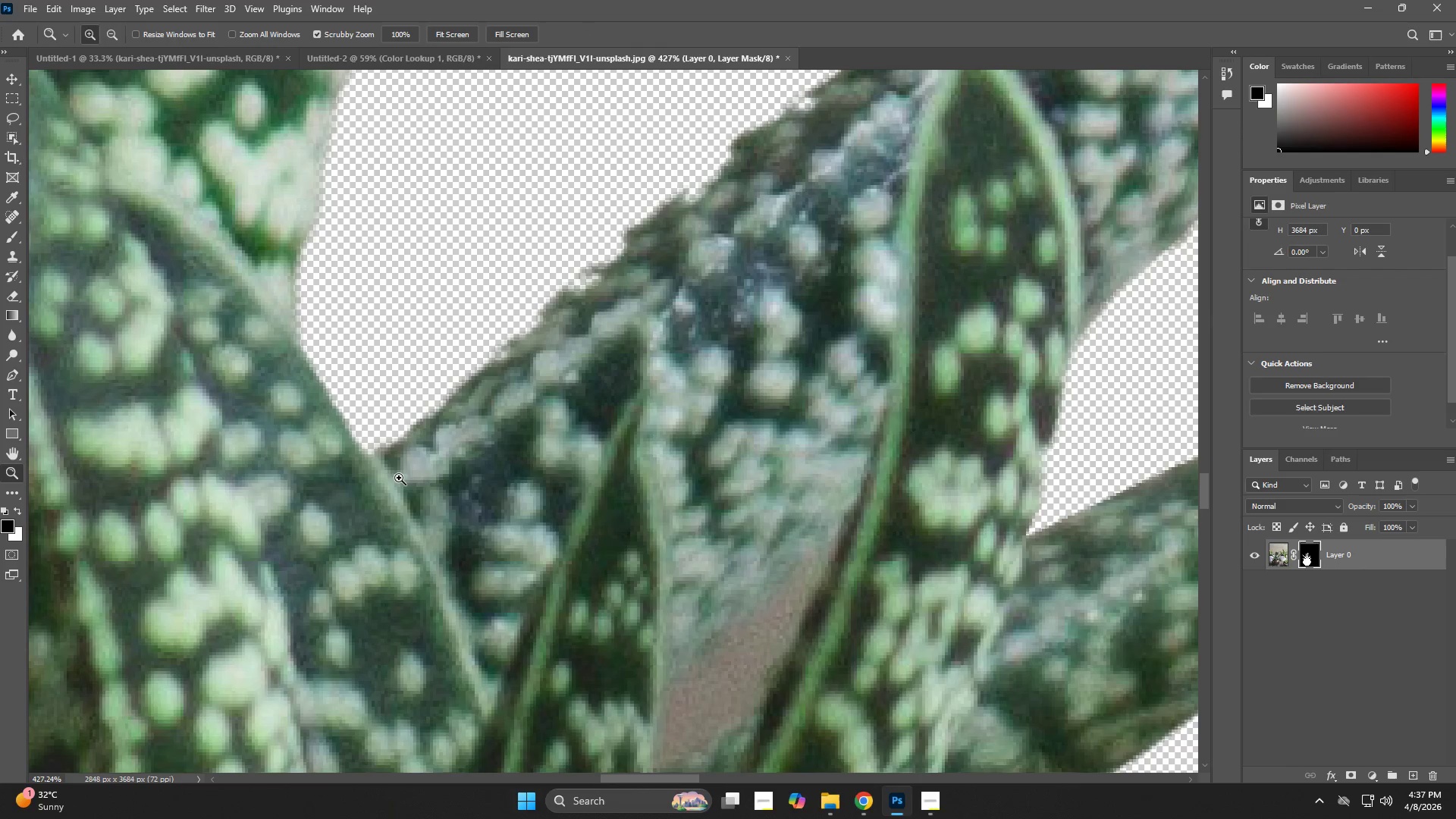 
type(xex)
 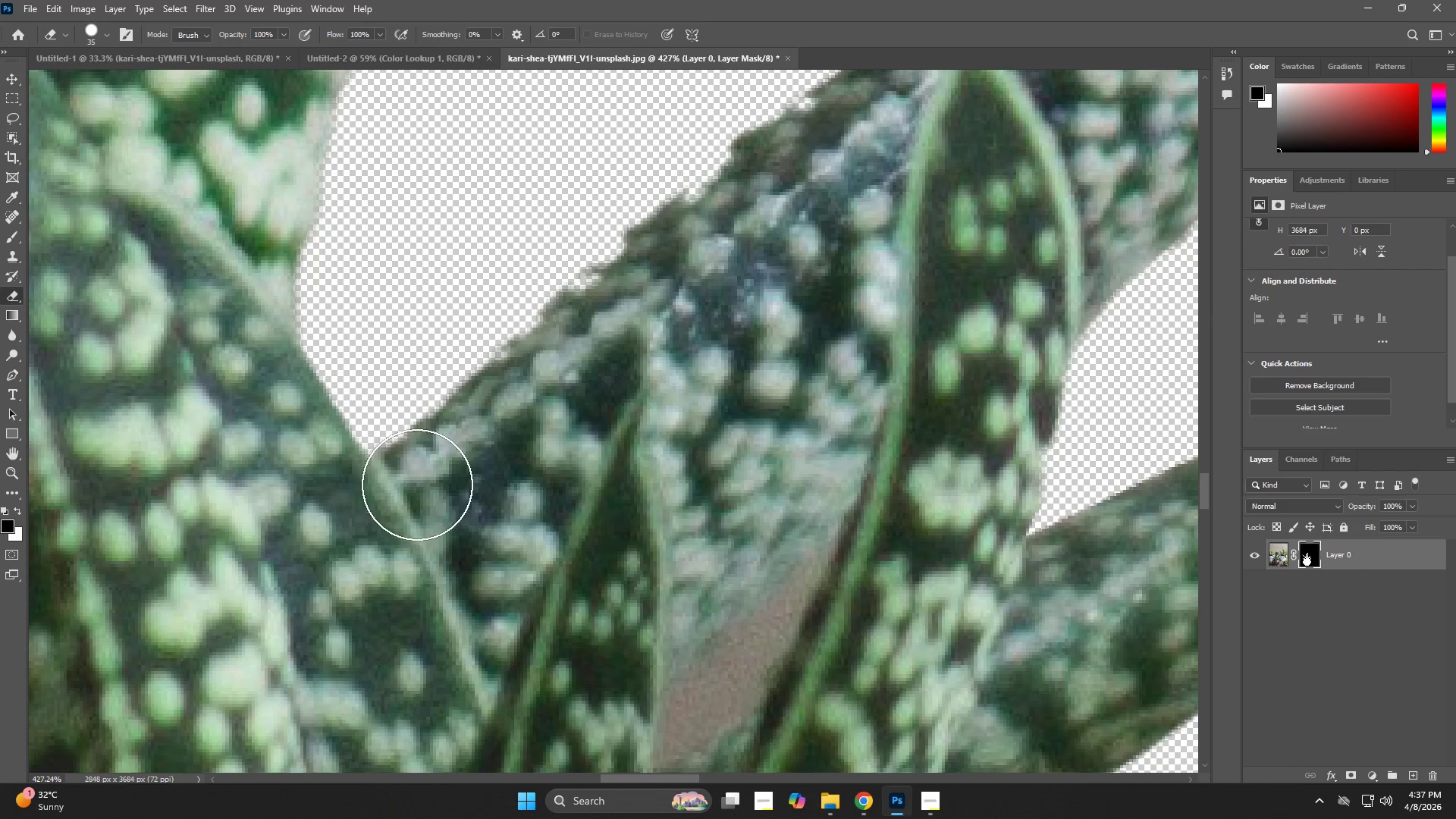 
left_click_drag(start_coordinate=[420, 484], to_coordinate=[663, 292])
 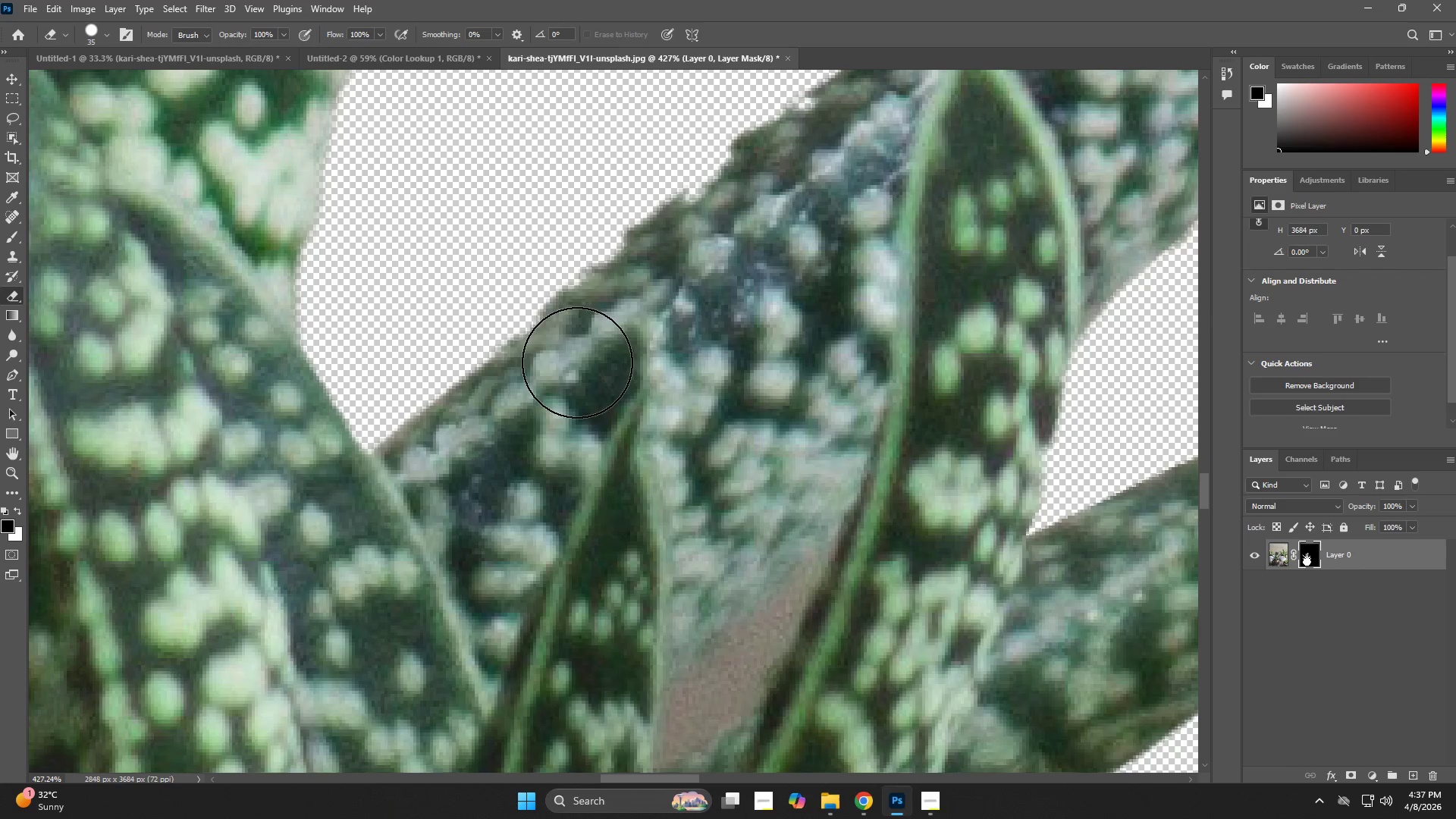 
left_click_drag(start_coordinate=[588, 349], to_coordinate=[812, 173])
 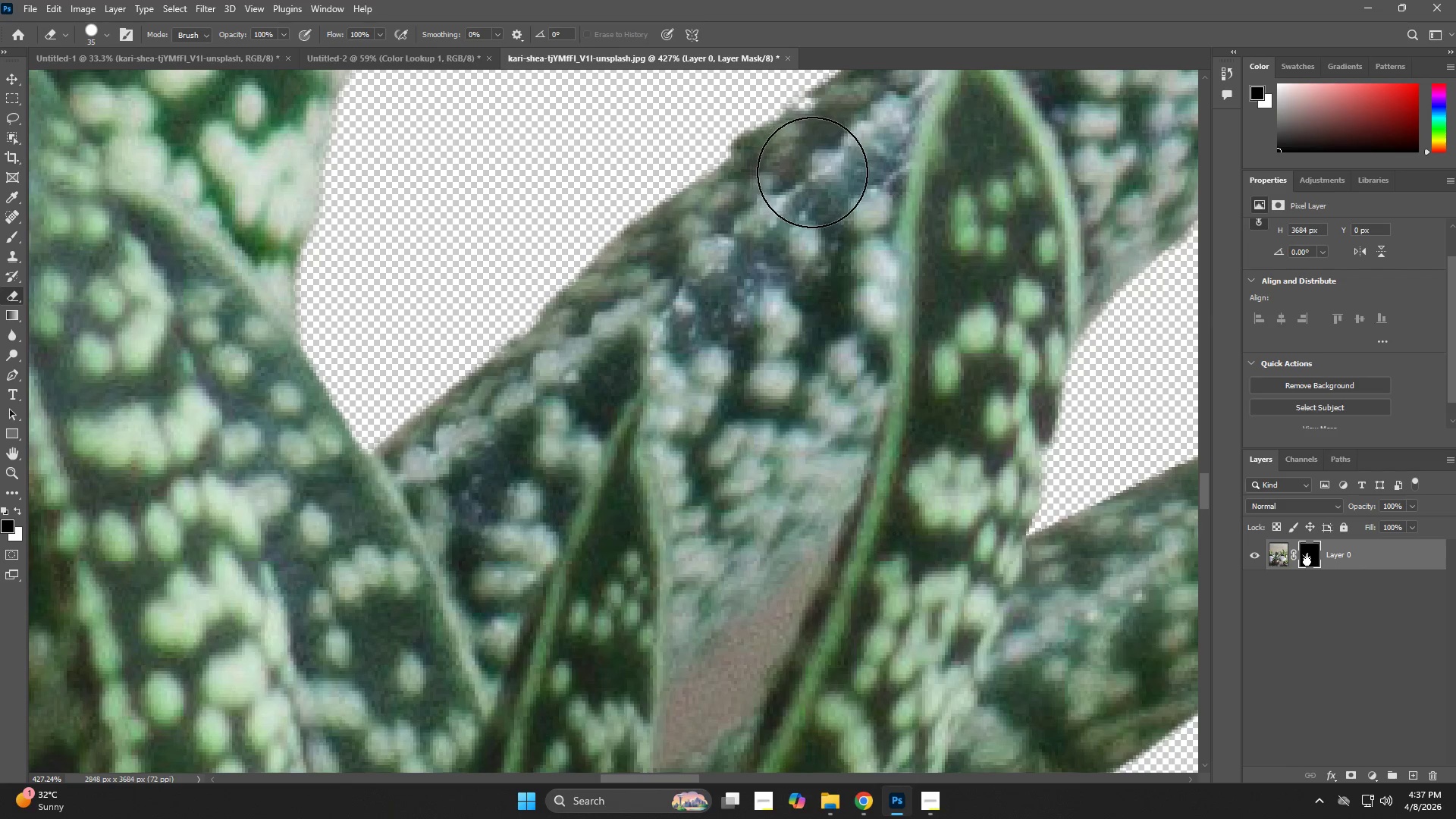 
hold_key(key=Space, duration=0.67)
 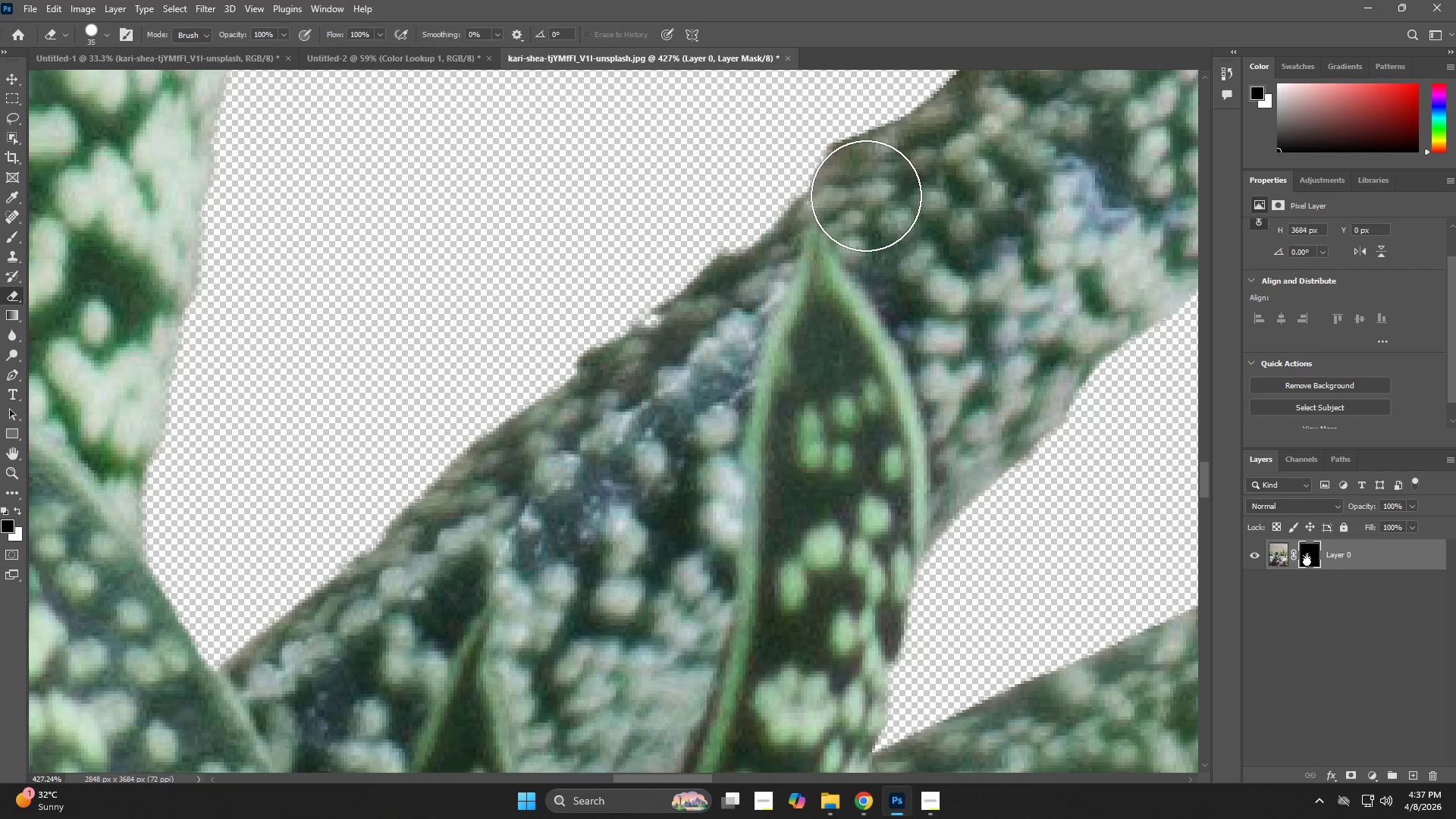 
left_click_drag(start_coordinate=[752, 224], to_coordinate=[598, 441])
 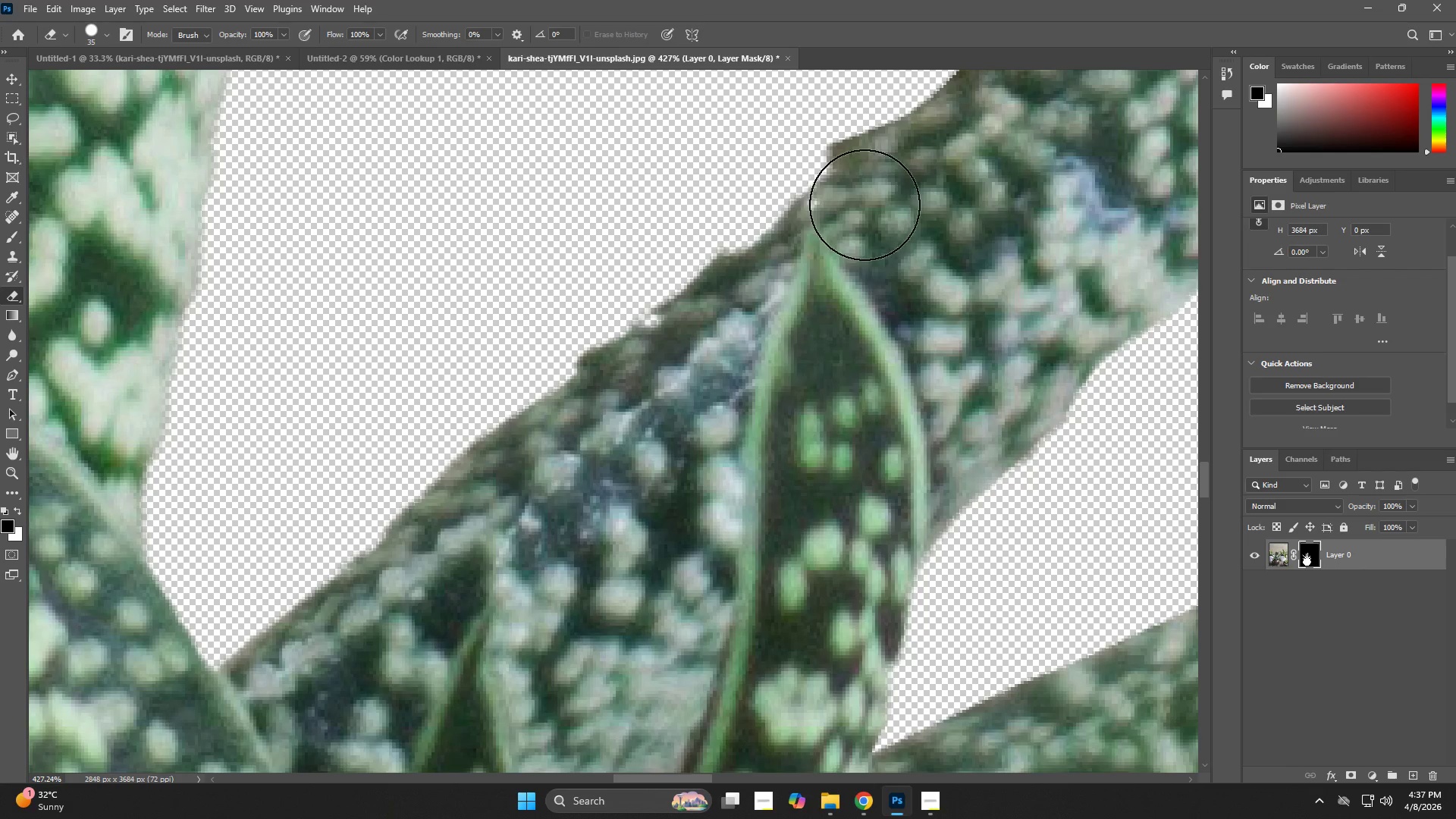 
left_click_drag(start_coordinate=[866, 196], to_coordinate=[529, 457])
 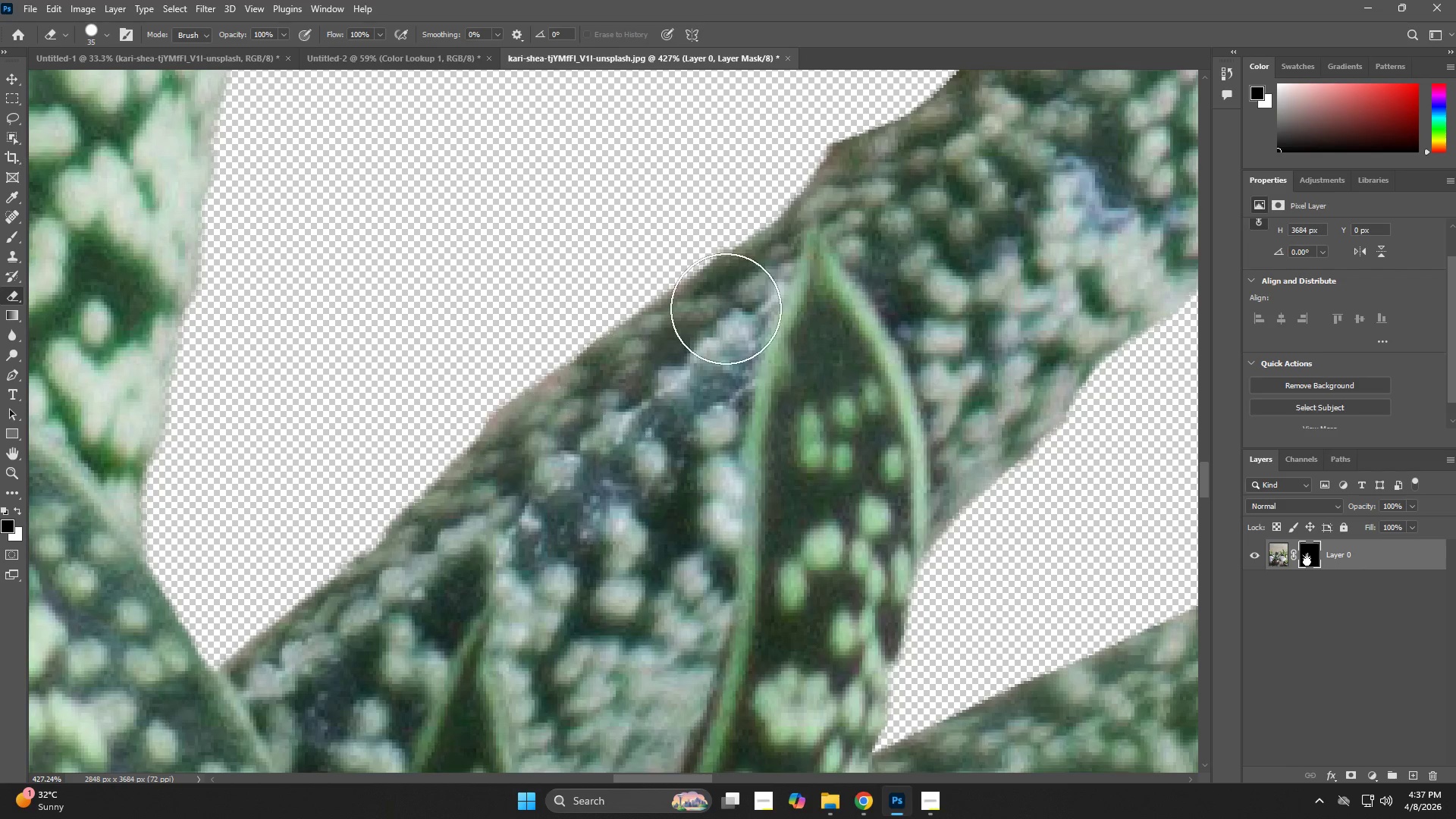 
hold_key(key=Space, duration=0.62)
 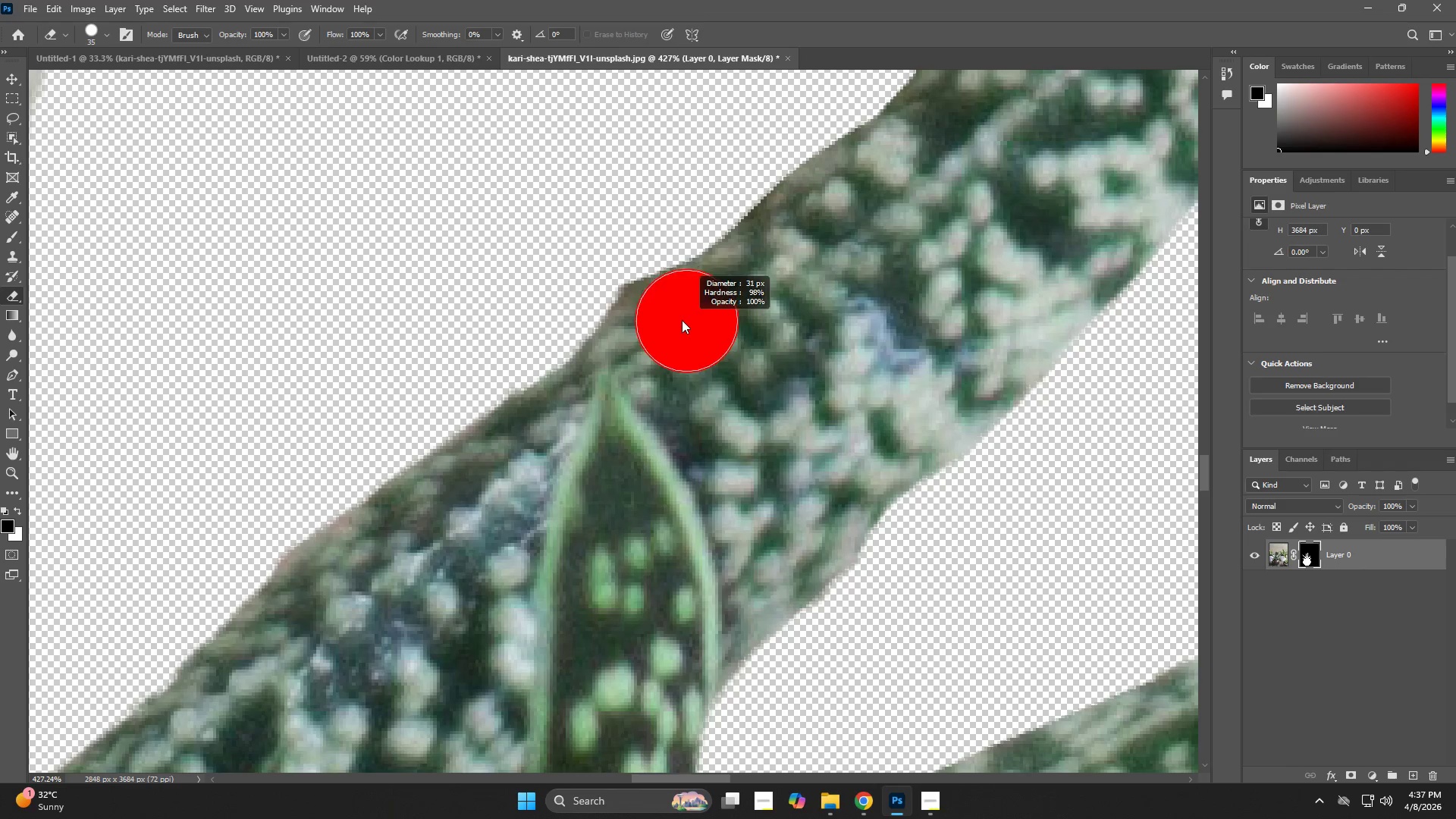 
left_click_drag(start_coordinate=[803, 287], to_coordinate=[595, 428])
 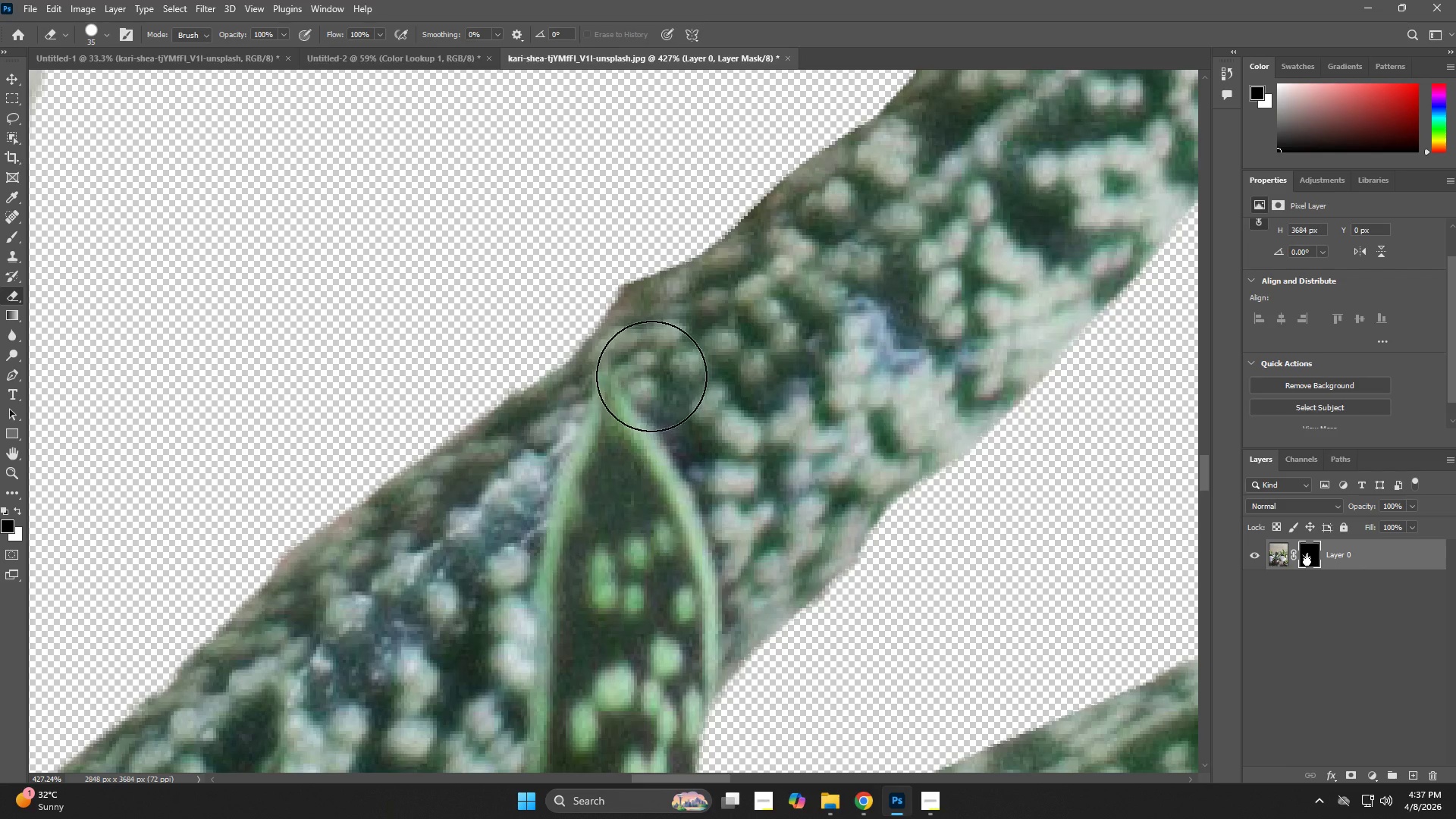 
hold_key(key=AltLeft, duration=0.53)
 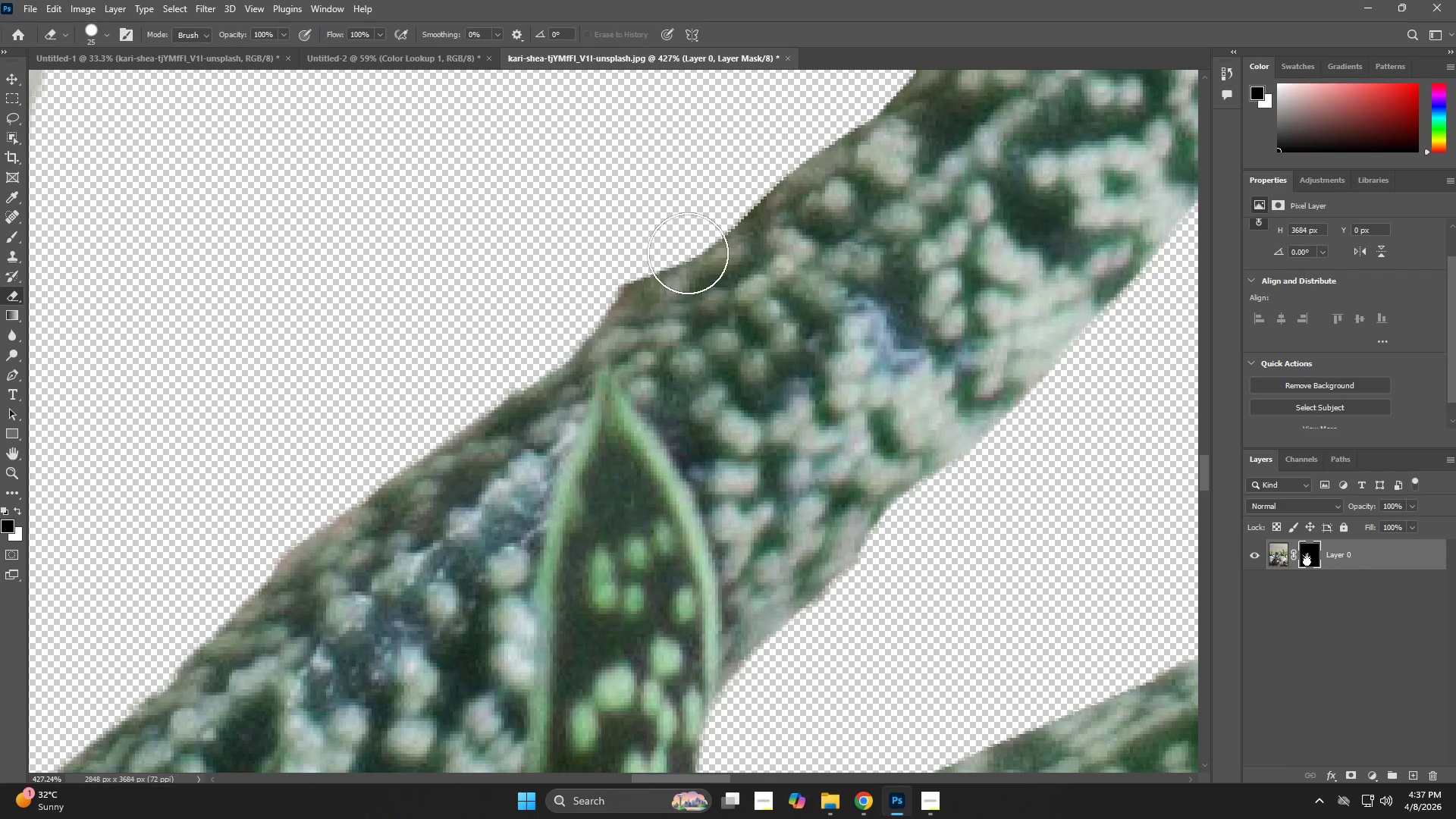 
key(X)
 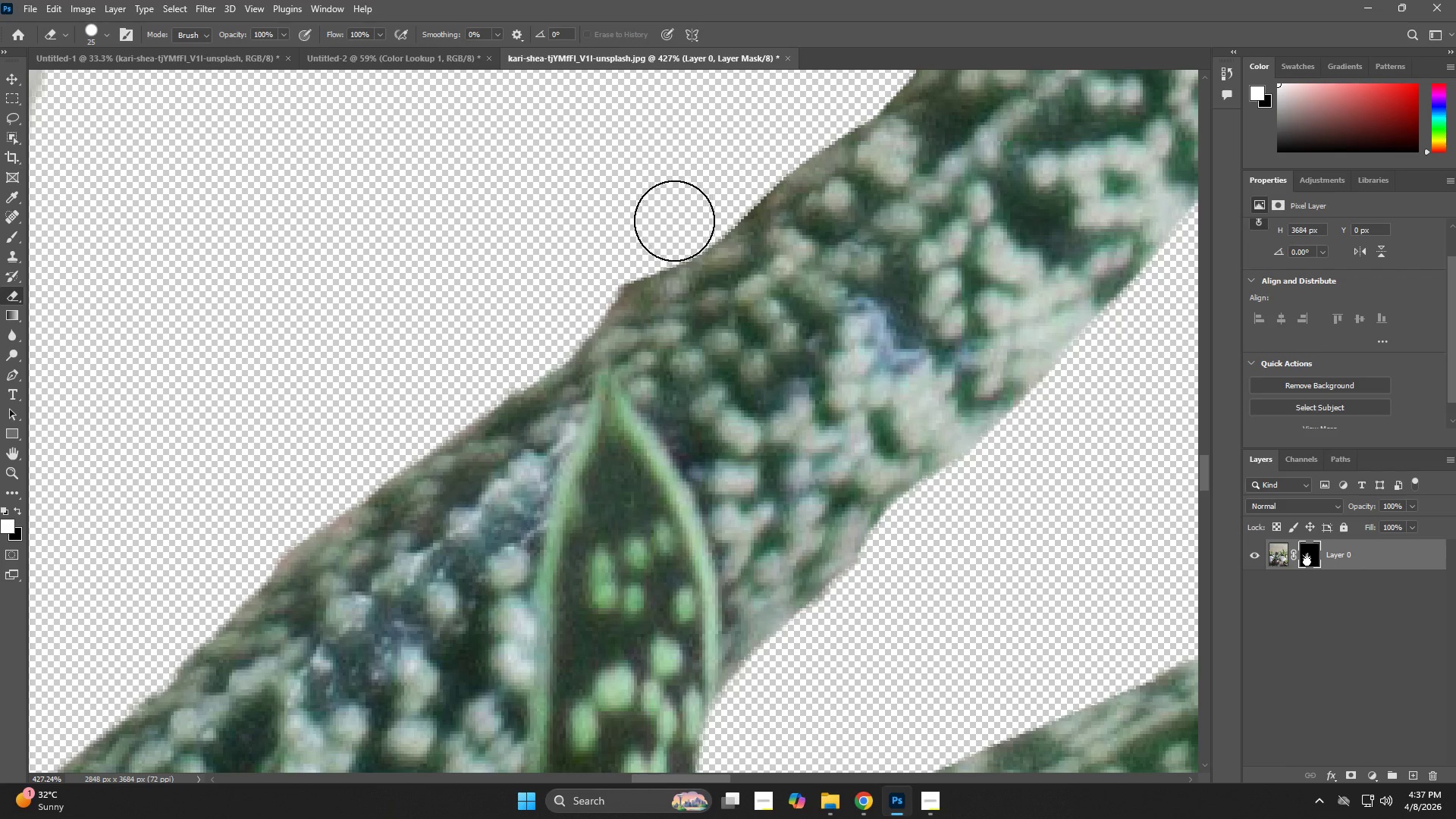 
left_click_drag(start_coordinate=[669, 226], to_coordinate=[518, 333])
 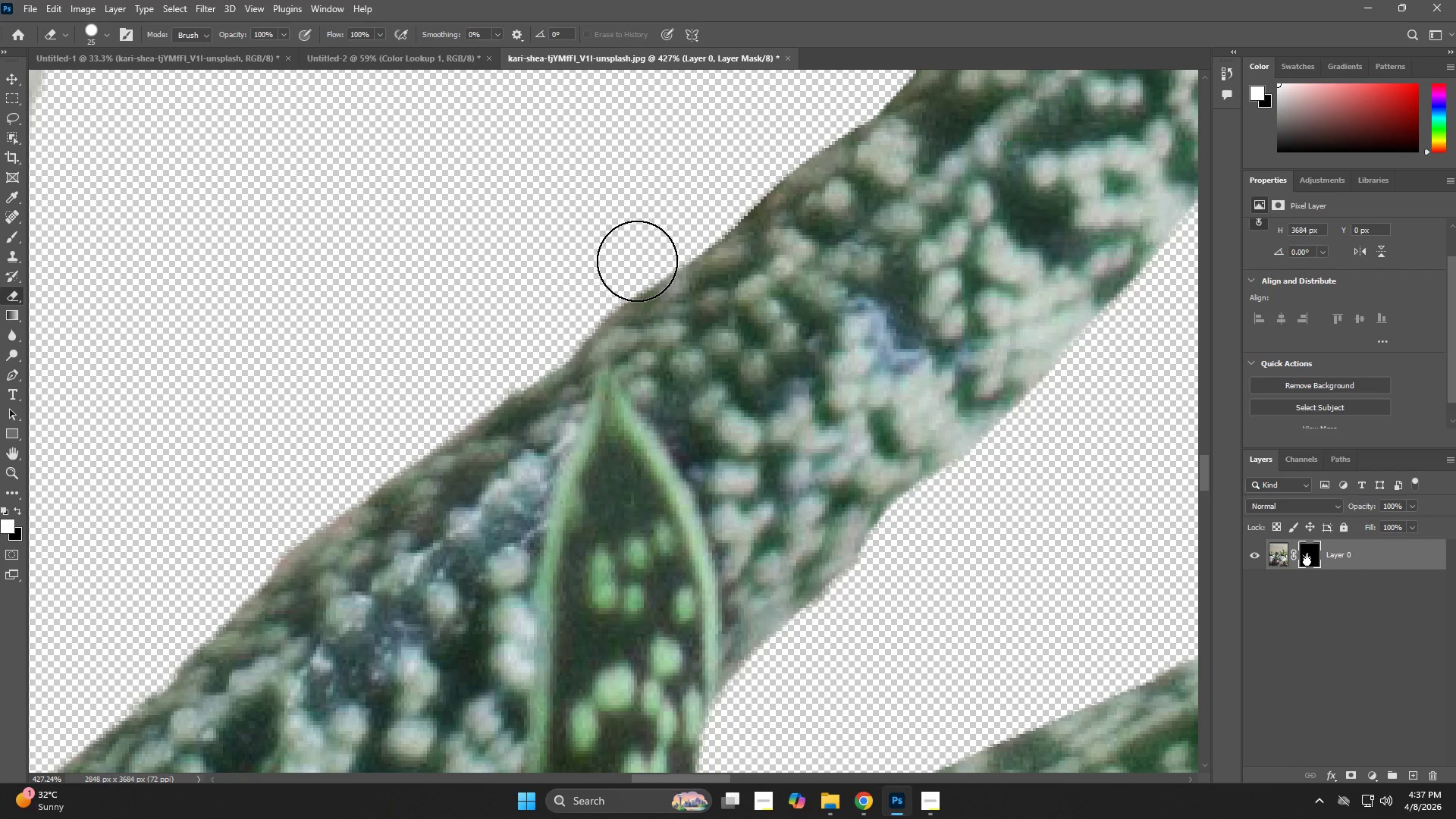 
left_click_drag(start_coordinate=[637, 255], to_coordinate=[209, 582])
 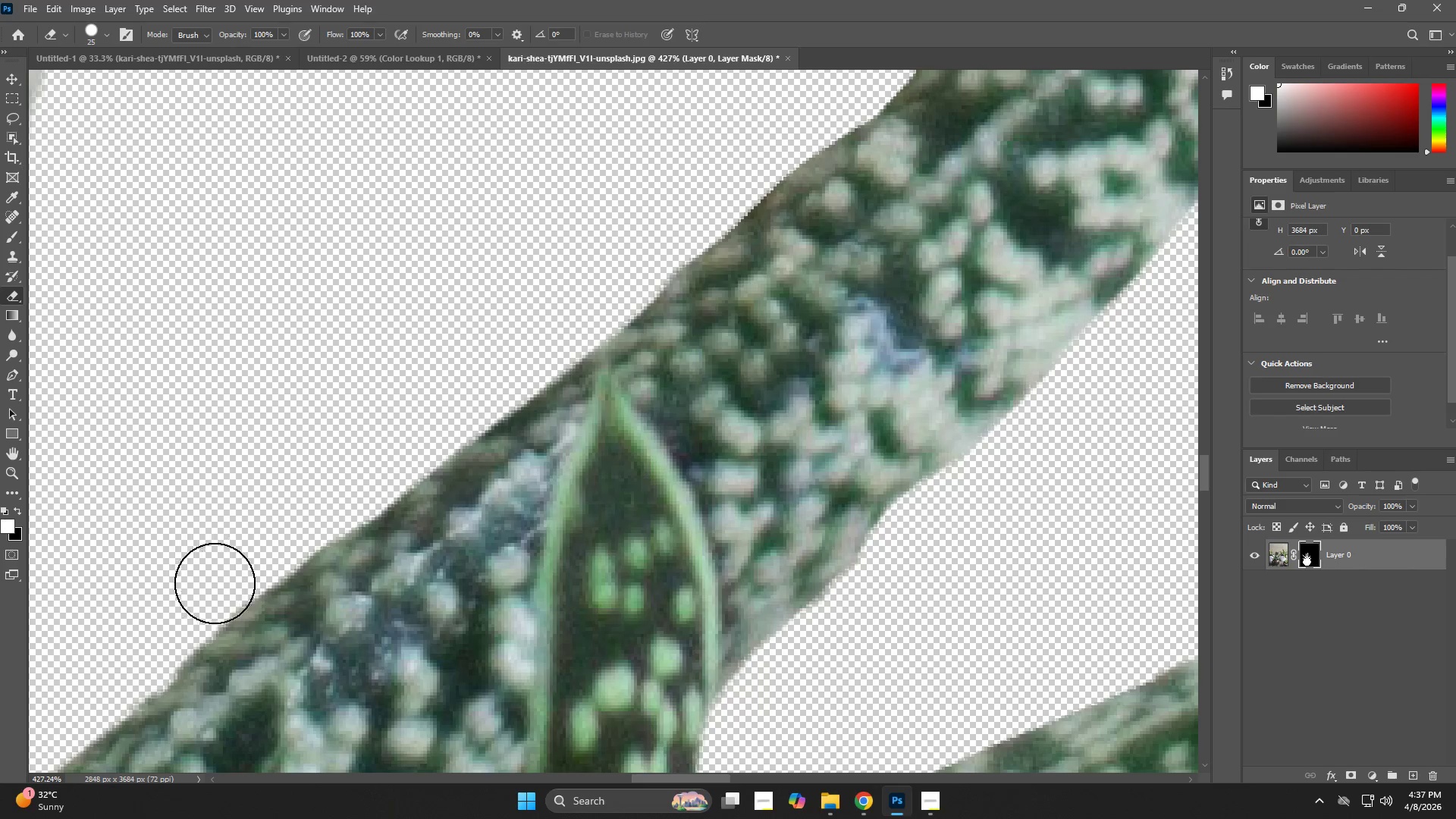 
hold_key(key=Space, duration=0.66)
 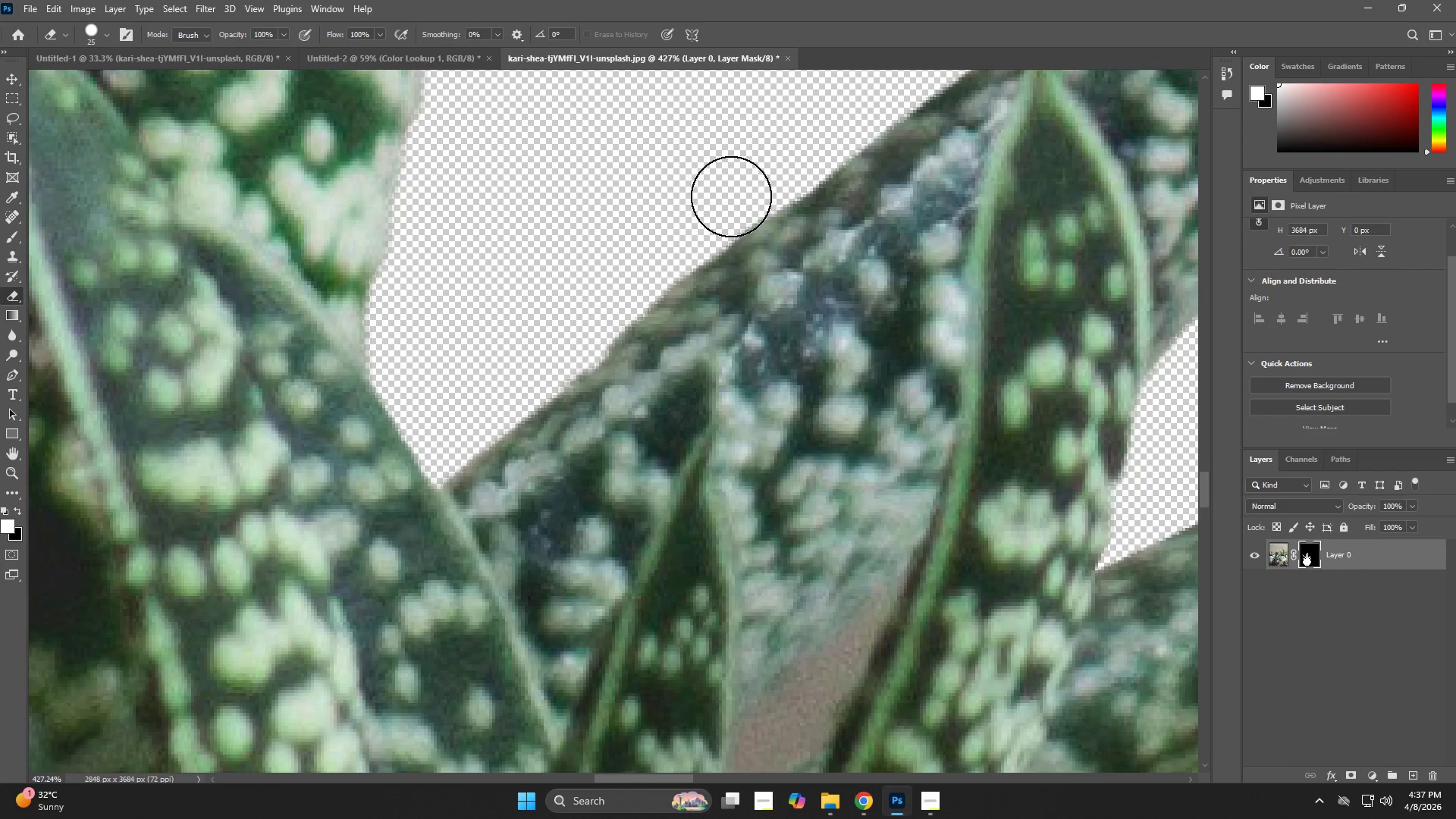 
left_click_drag(start_coordinate=[291, 522], to_coordinate=[723, 199])
 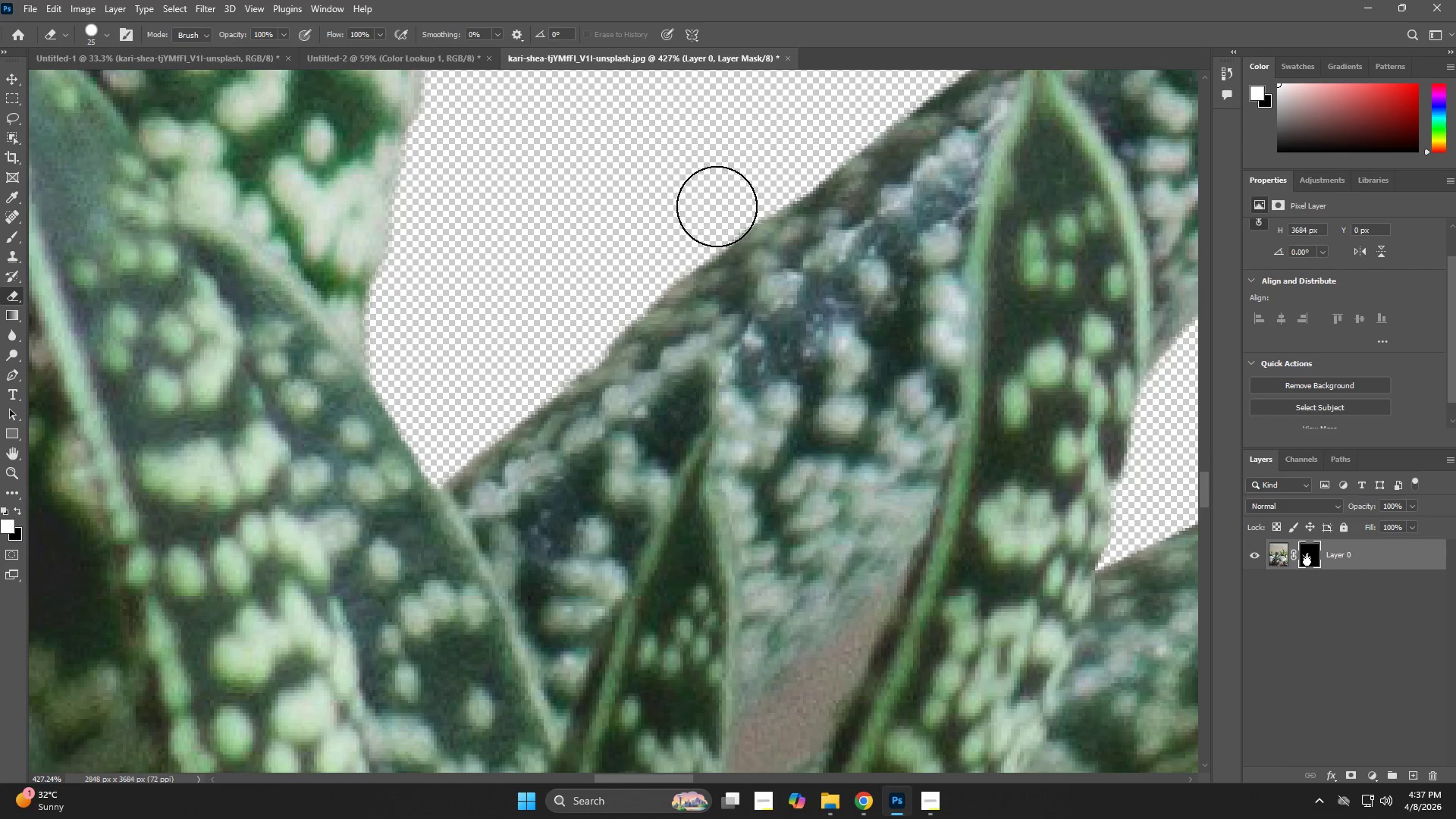 
left_click_drag(start_coordinate=[733, 192], to_coordinate=[535, 365])
 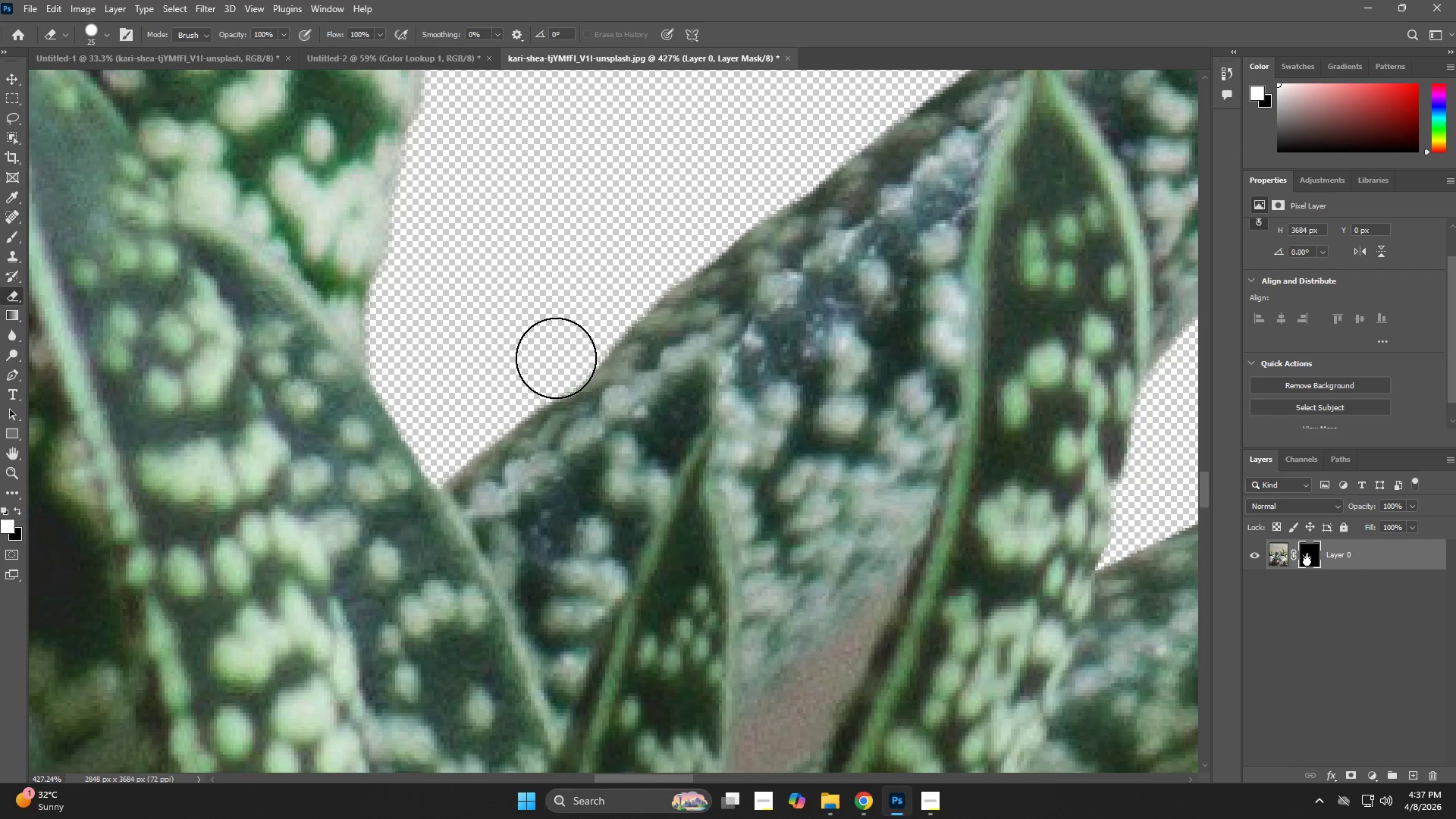 
type(zexzpx)
 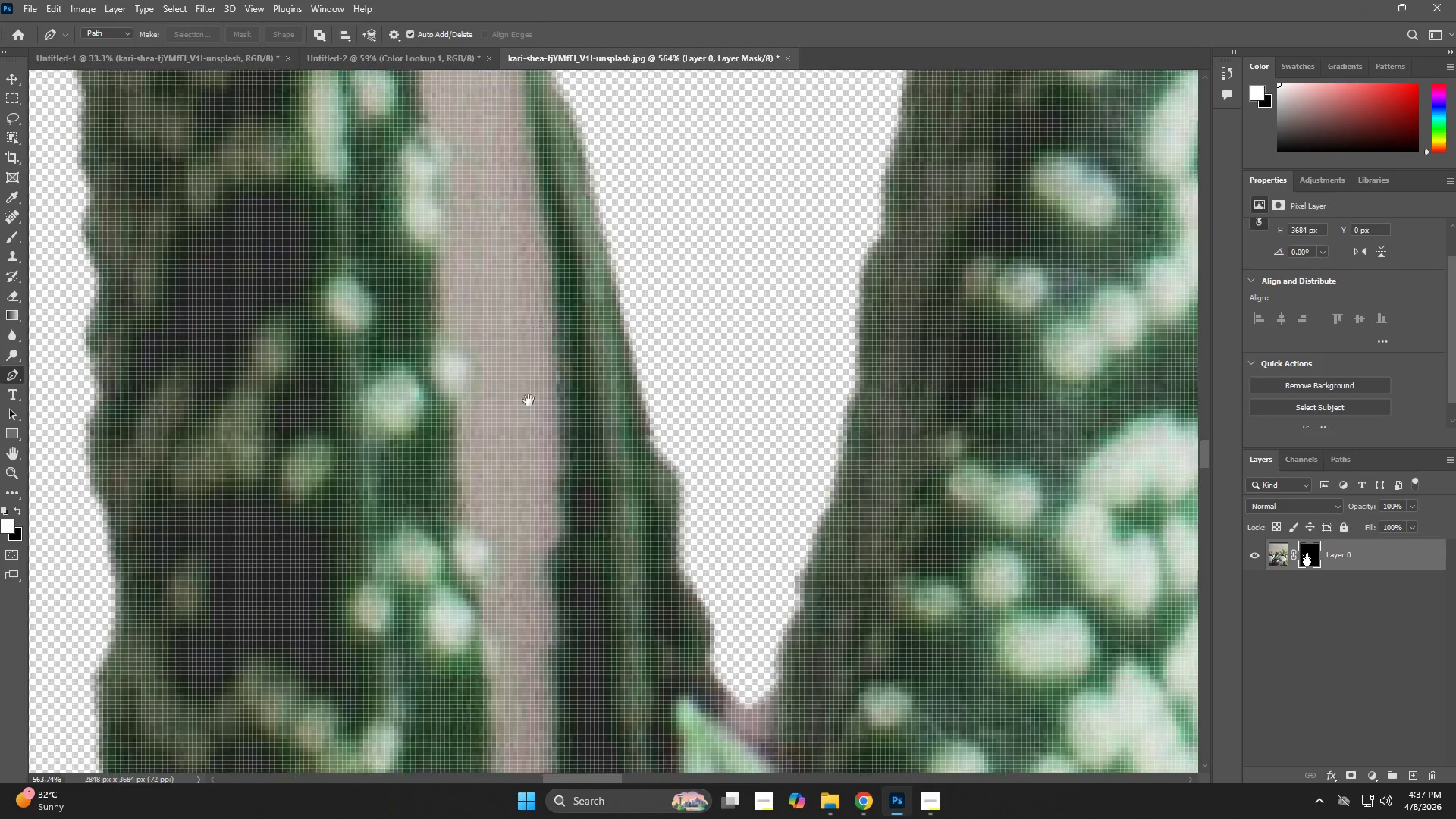 
left_click_drag(start_coordinate=[629, 306], to_coordinate=[547, 328])
 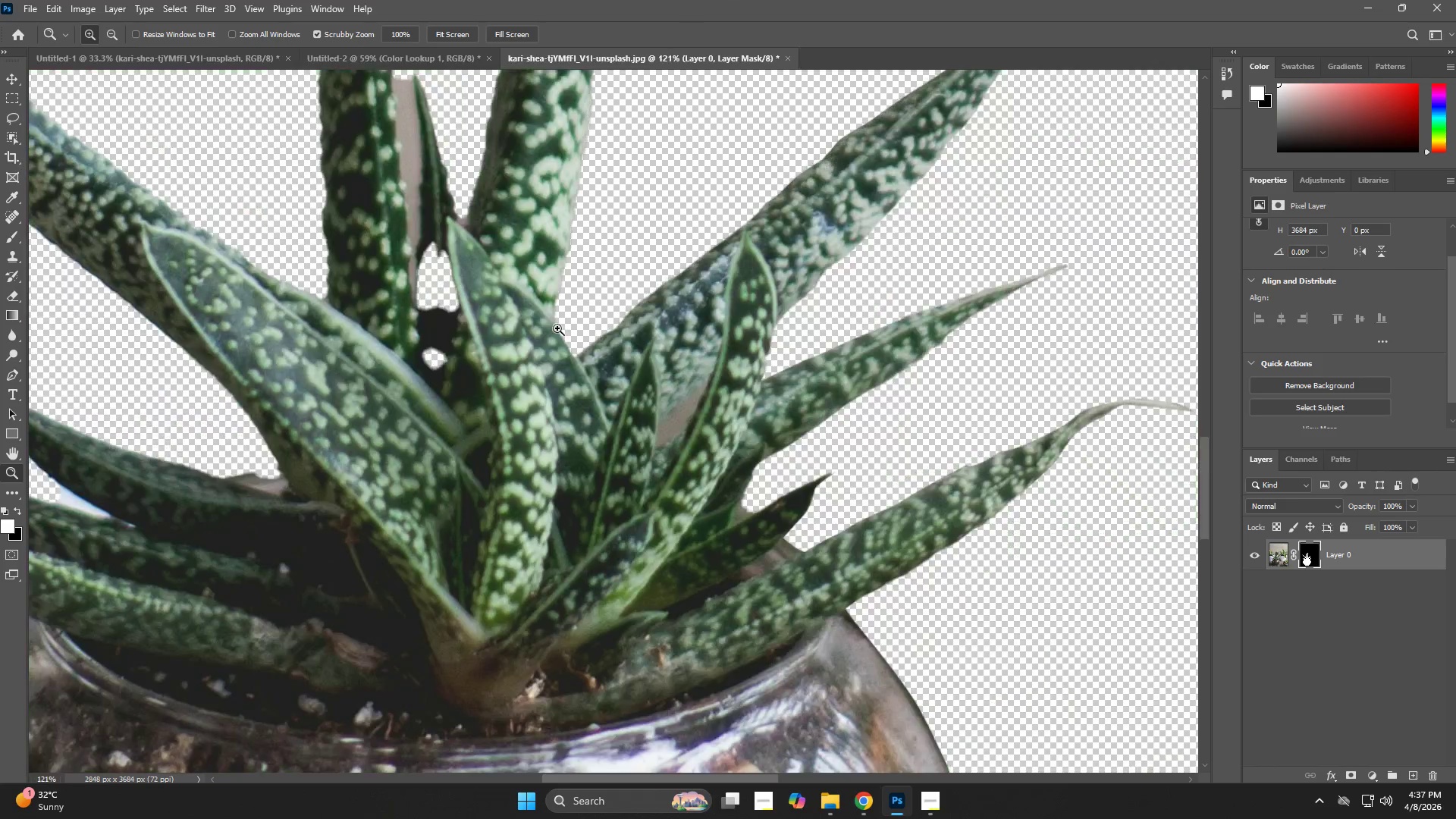 
hold_key(key=Space, duration=0.77)
 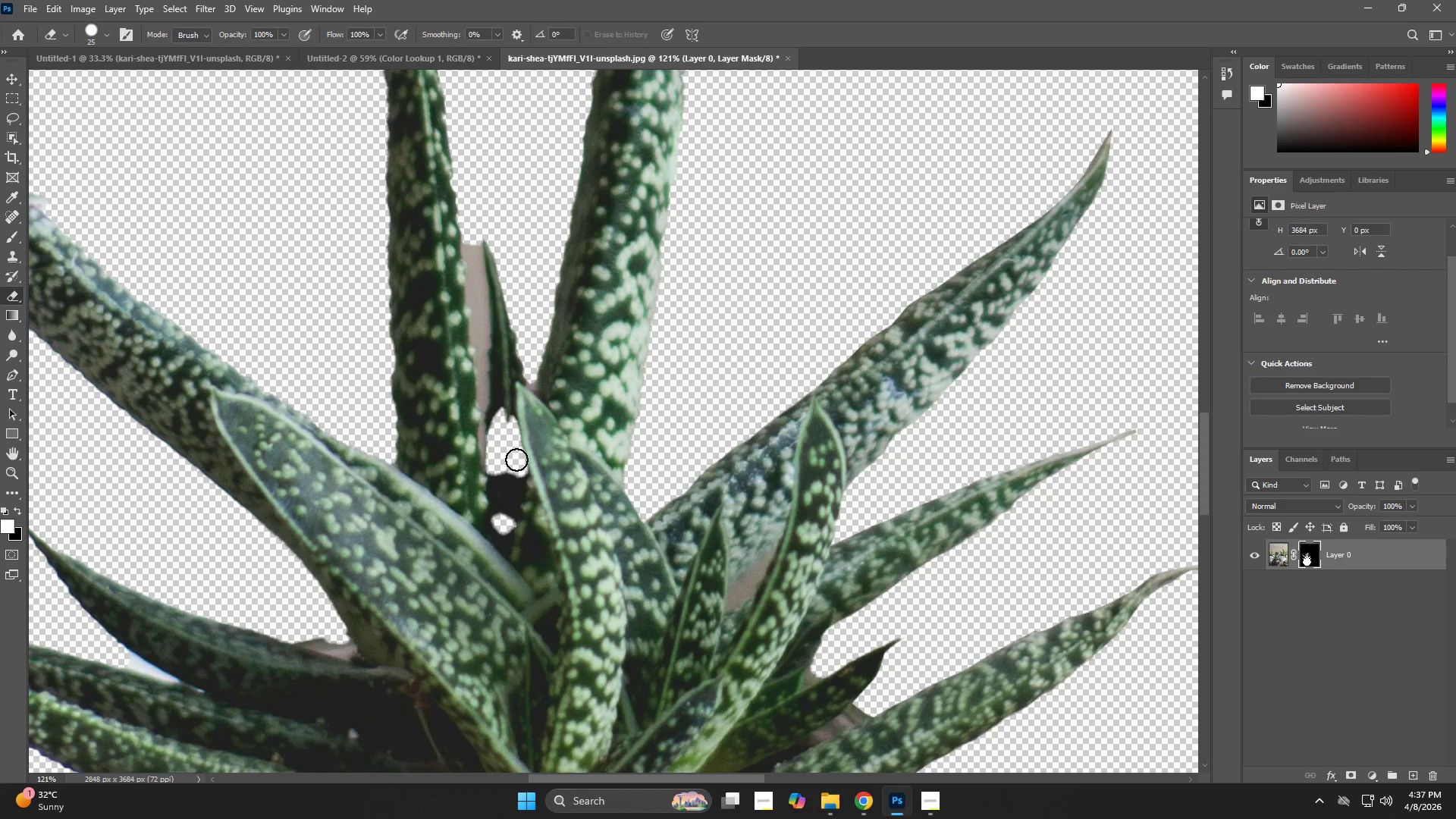 
left_click_drag(start_coordinate=[566, 203], to_coordinate=[635, 369])
 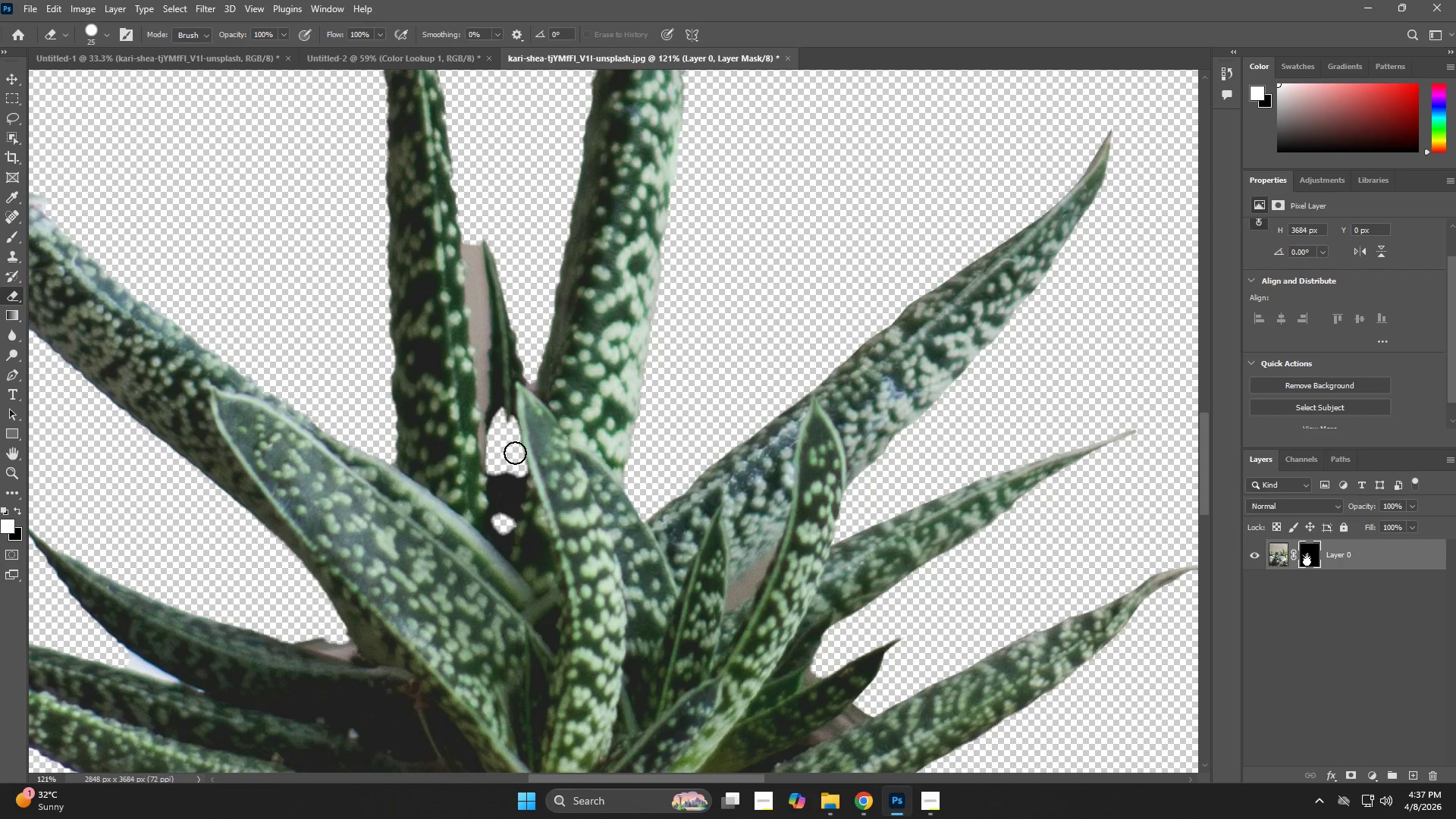 
left_click_drag(start_coordinate=[503, 421], to_coordinate=[516, 430])
 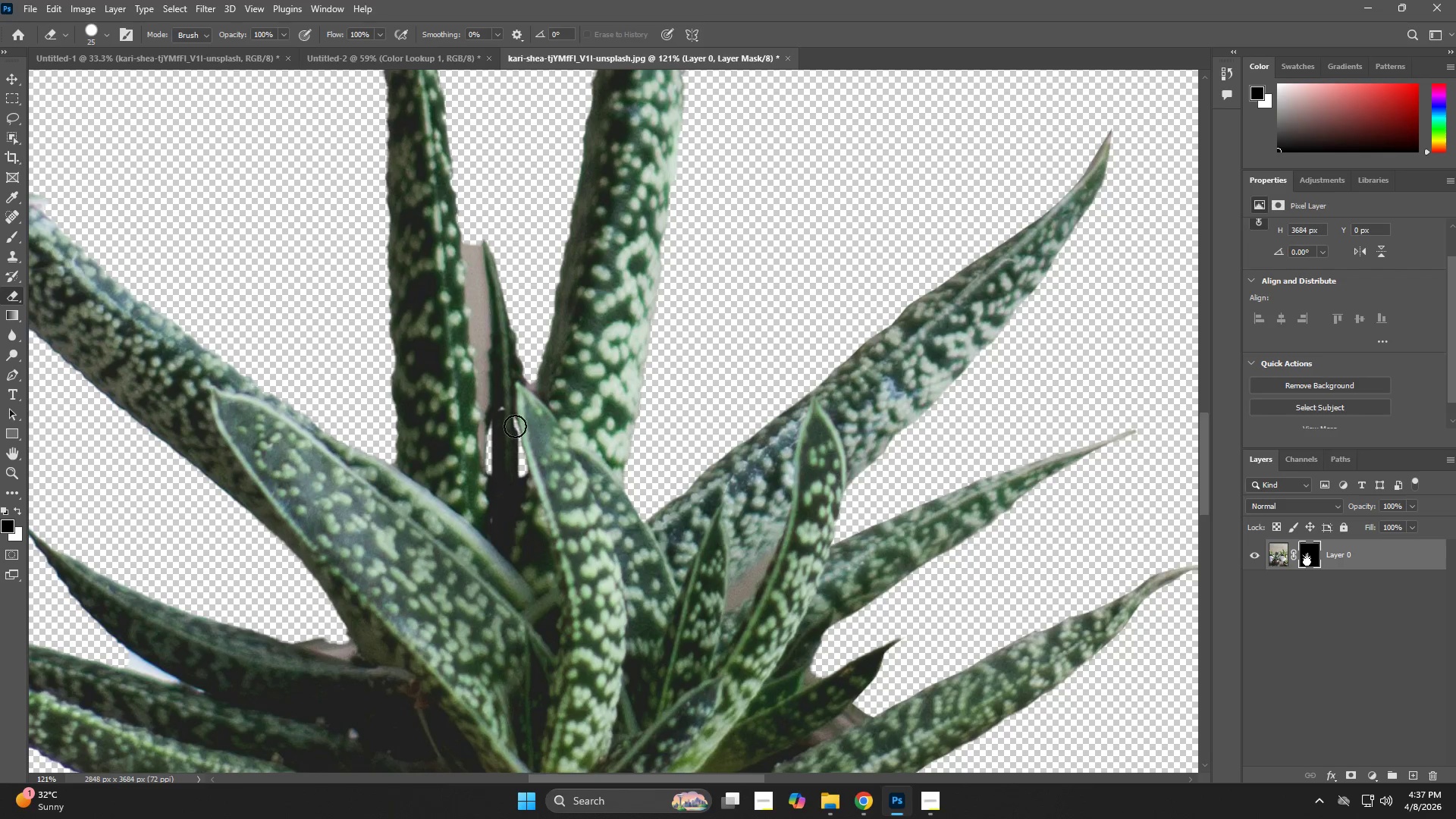 
hold_key(key=AltLeft, duration=0.34)
 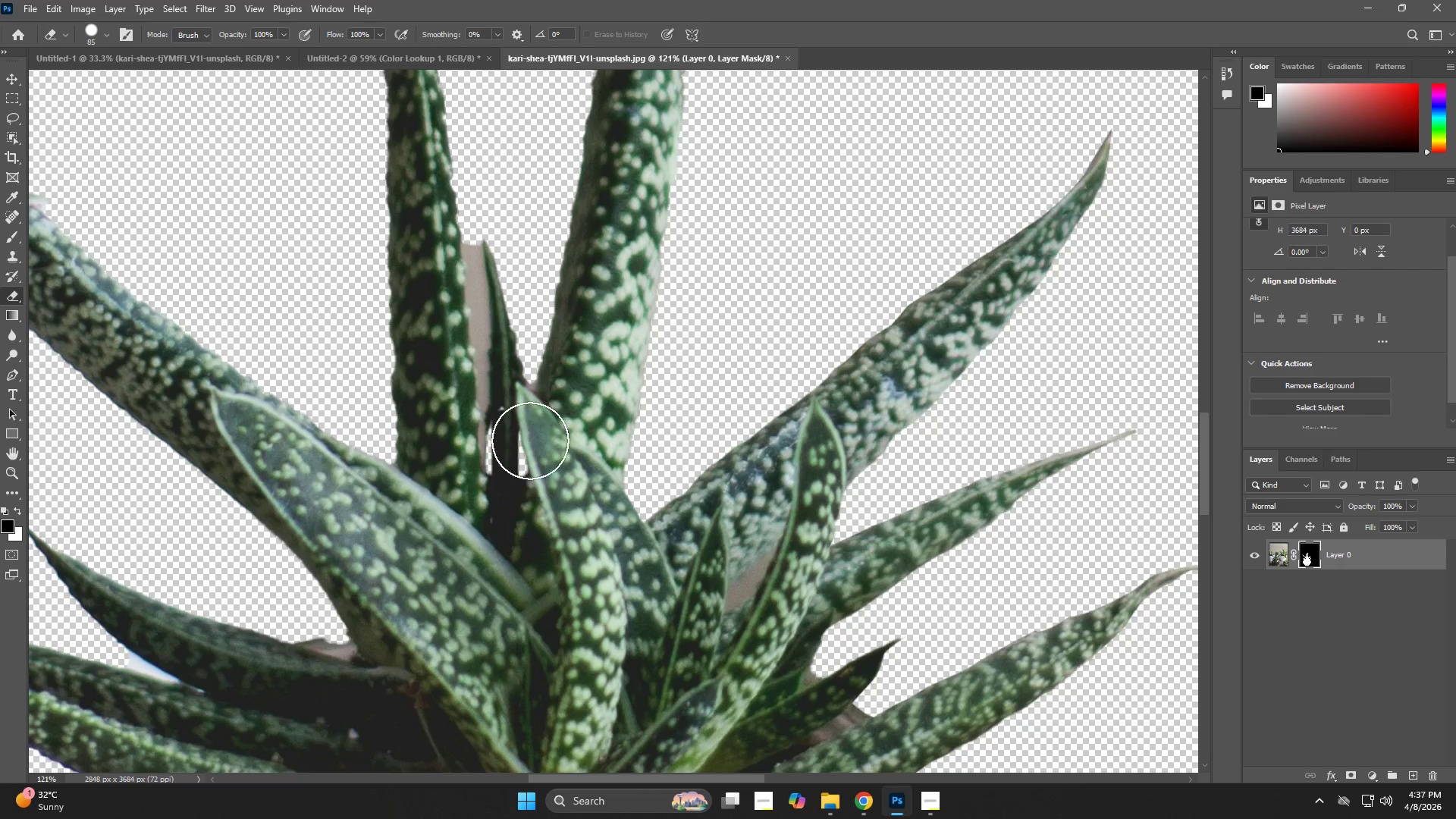 
left_click_drag(start_coordinate=[519, 431], to_coordinate=[510, 521])
 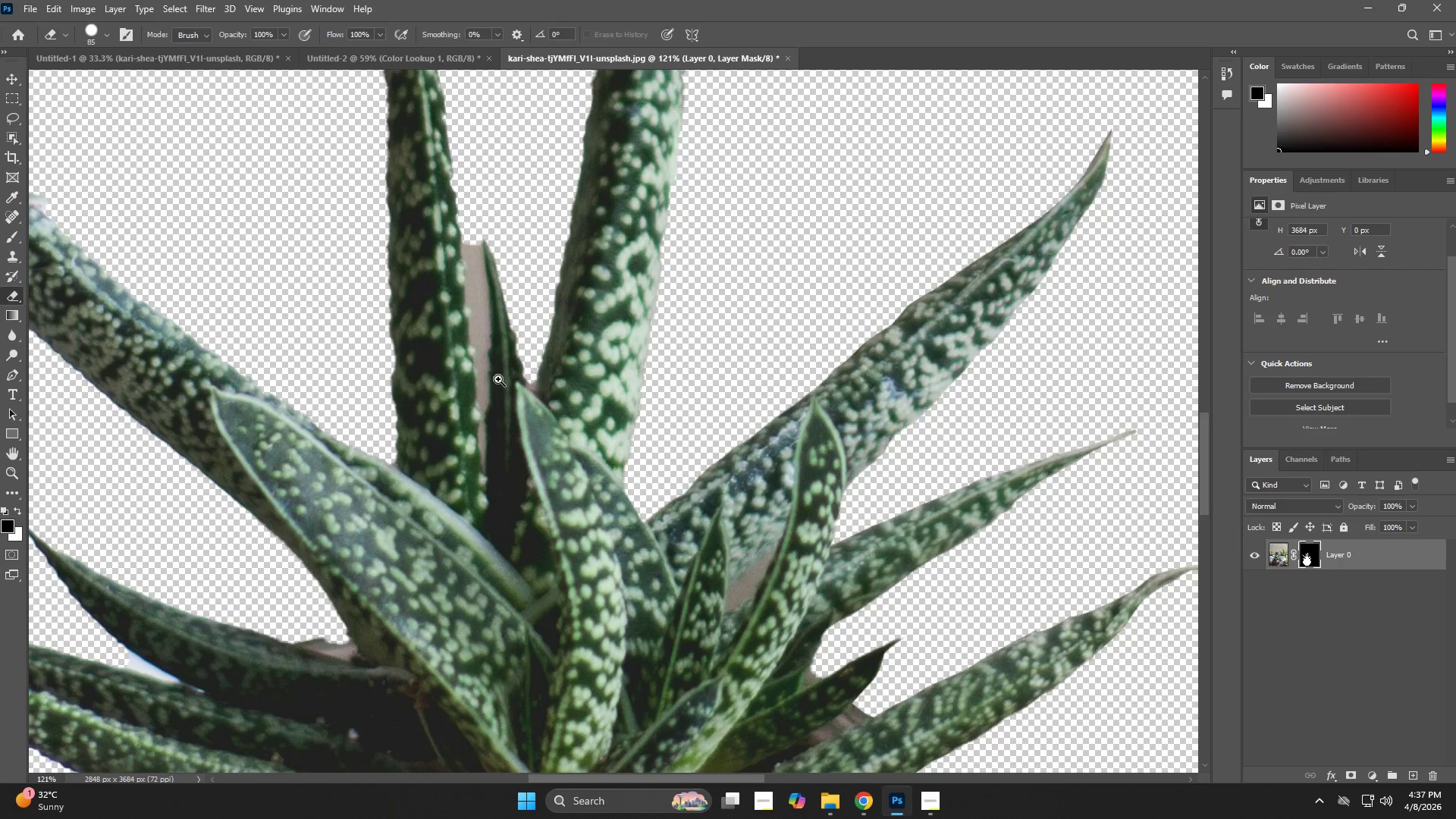 
left_click_drag(start_coordinate=[470, 300], to_coordinate=[566, 372])
 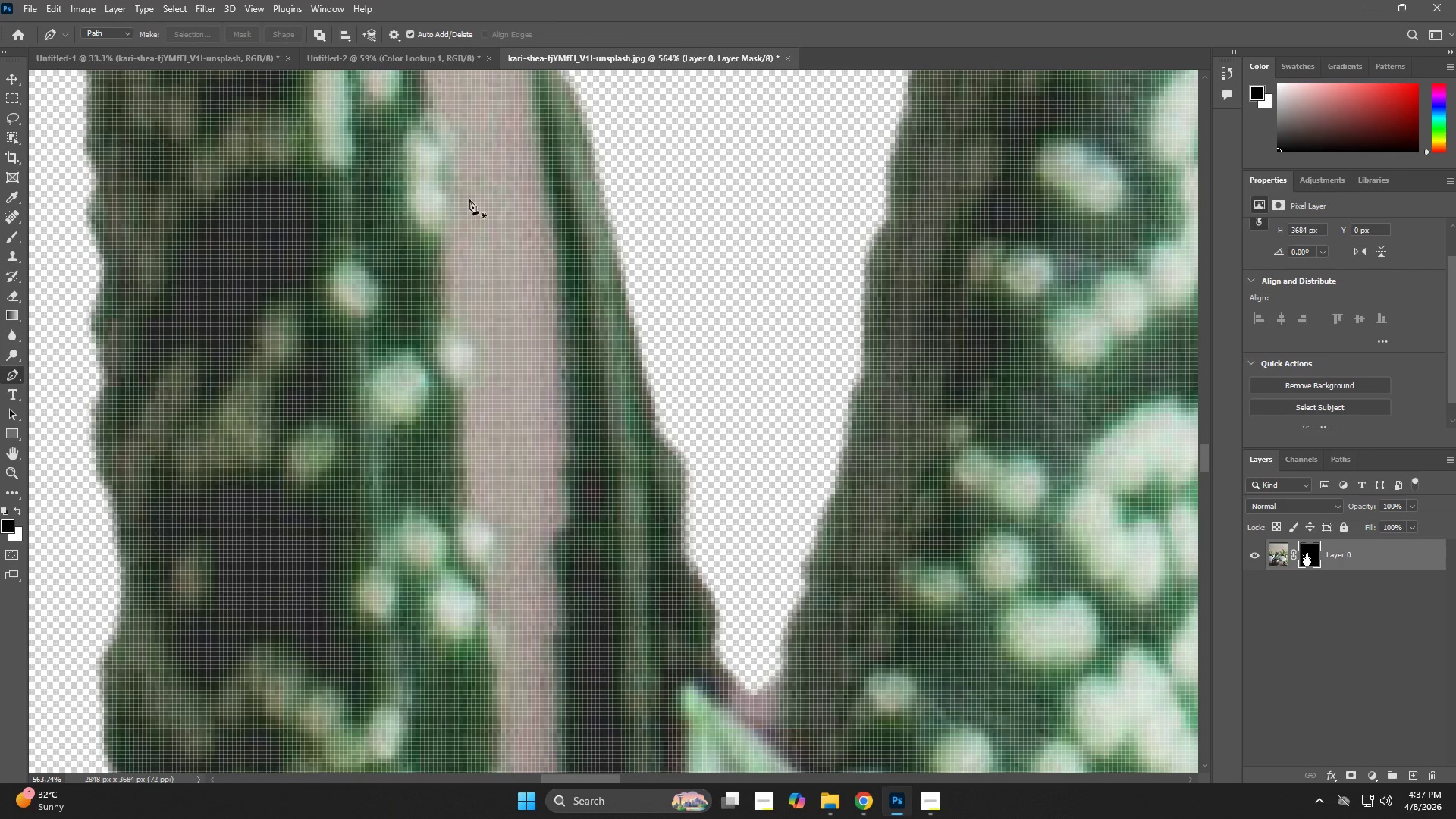 
hold_key(key=Space, duration=0.55)
 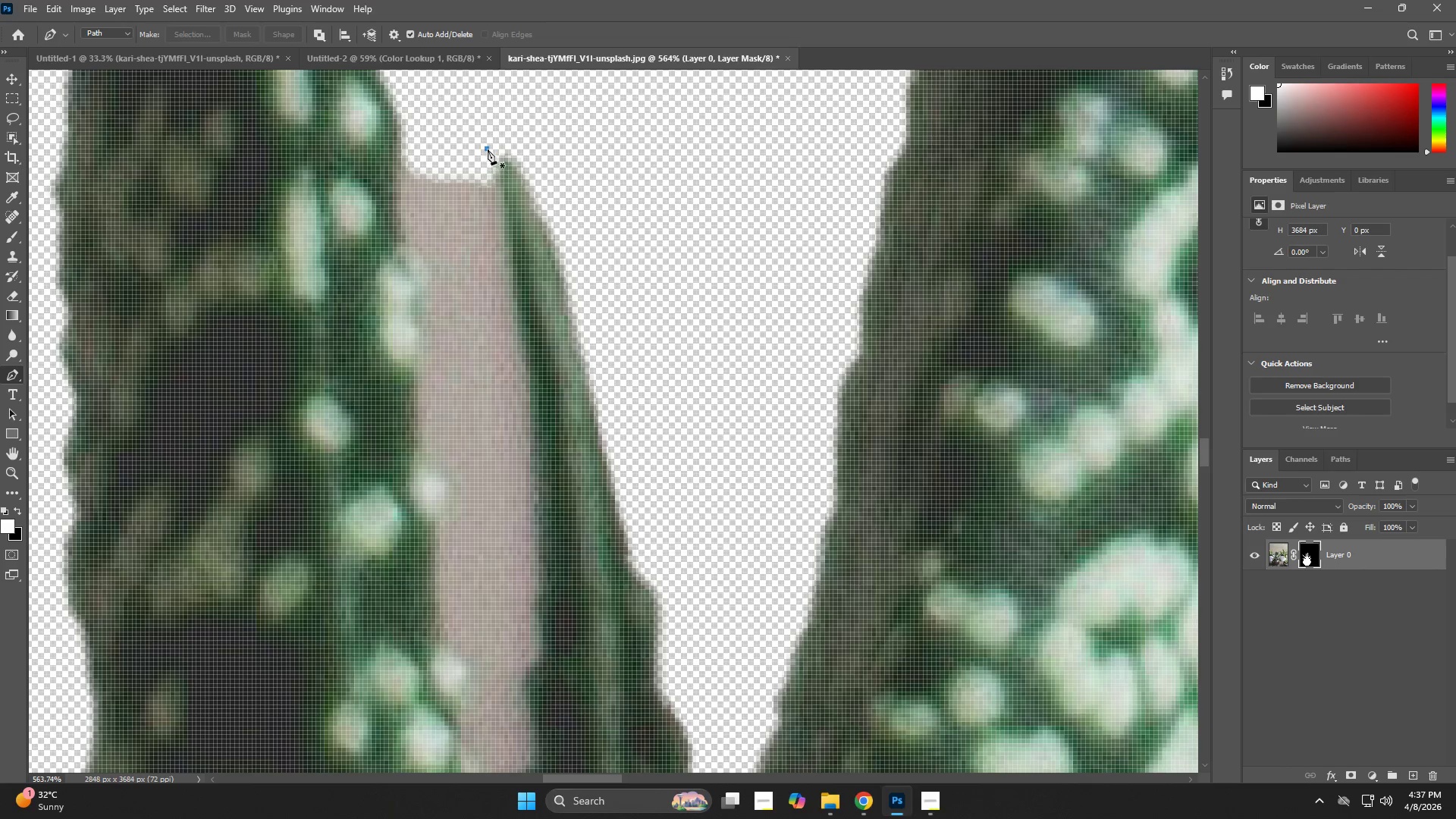 
left_click_drag(start_coordinate=[557, 270], to_coordinate=[530, 404])
 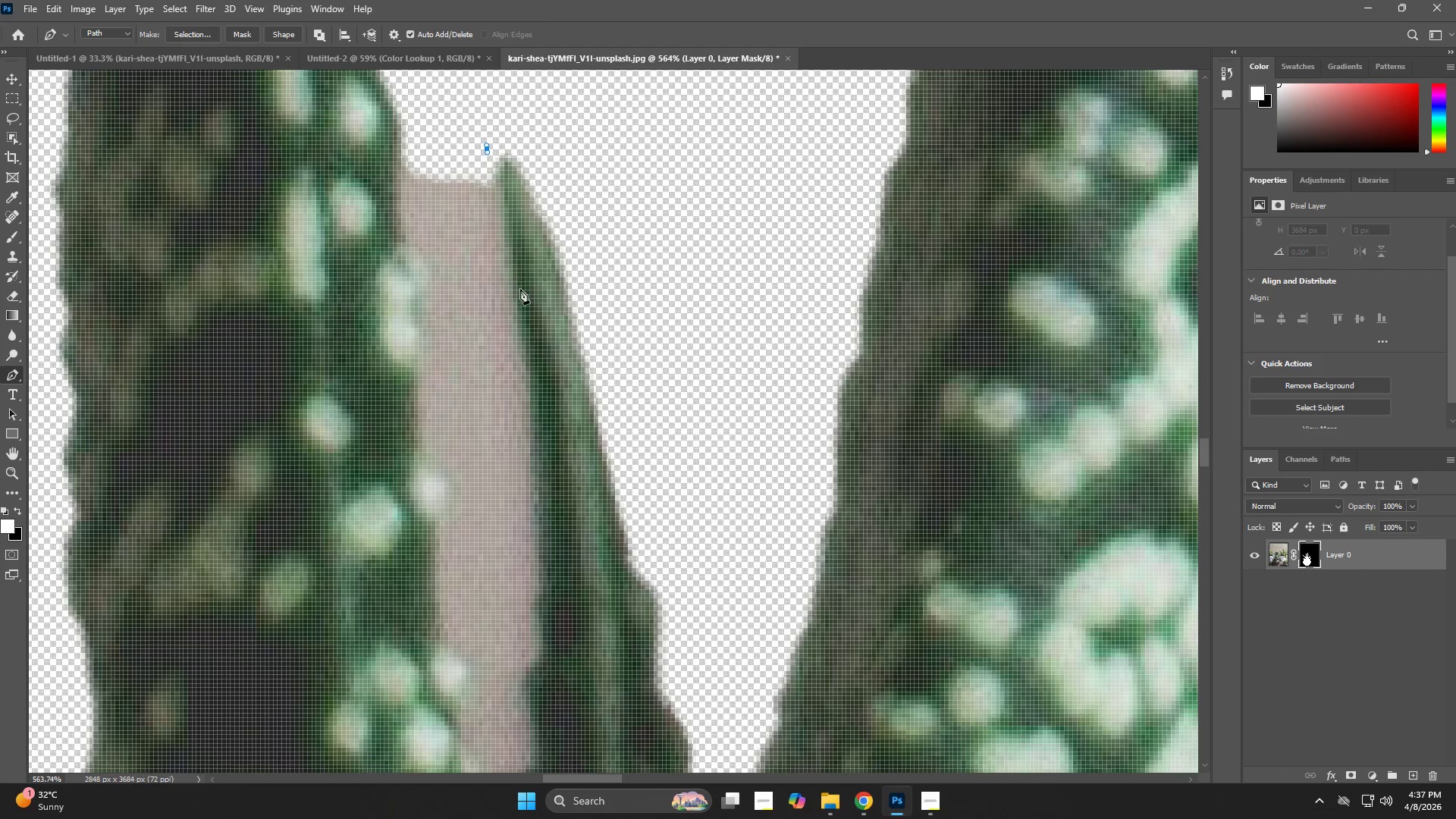 
left_click_drag(start_coordinate=[531, 370], to_coordinate=[532, 432])
 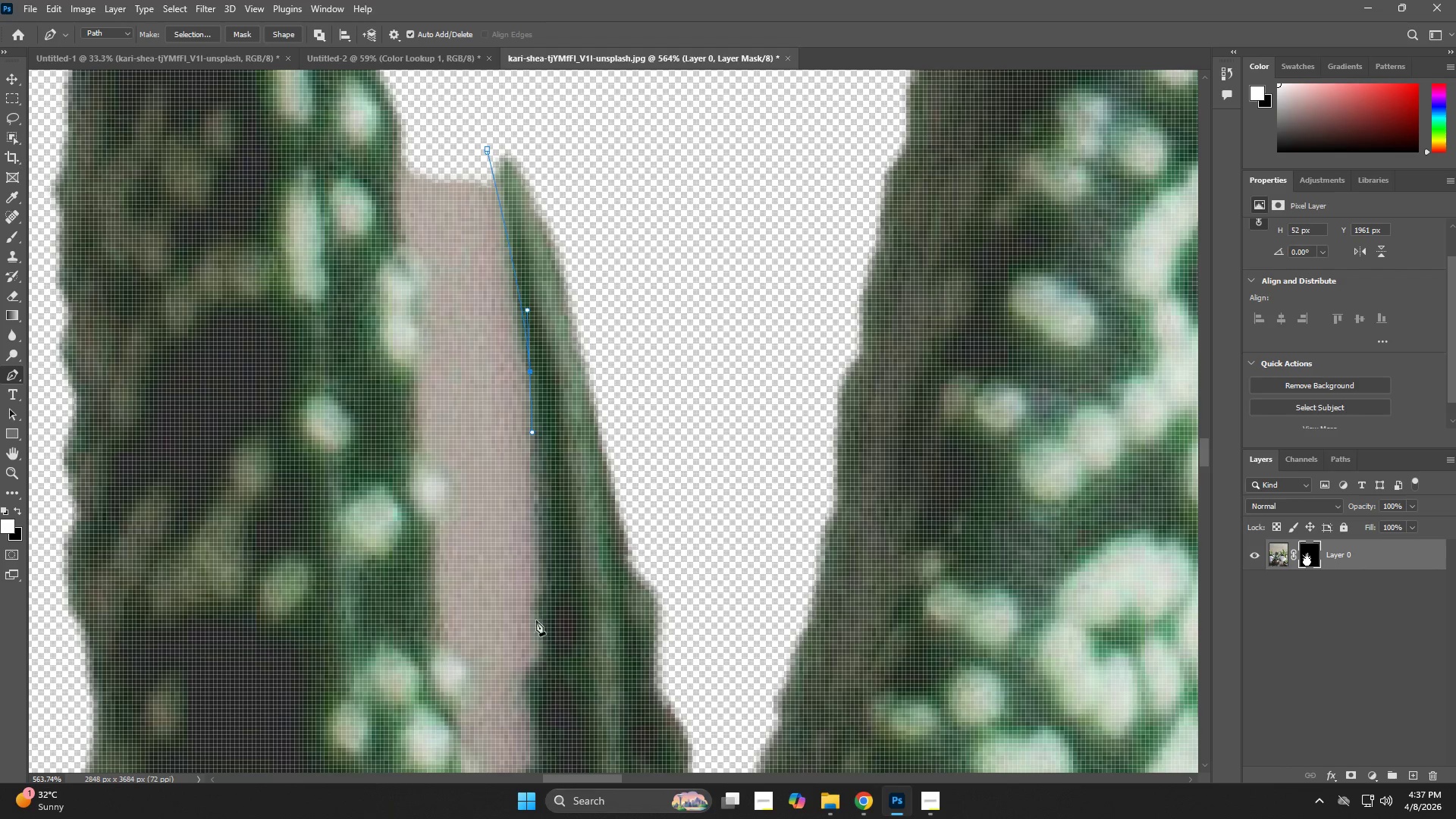 
left_click_drag(start_coordinate=[541, 642], to_coordinate=[541, 651])
 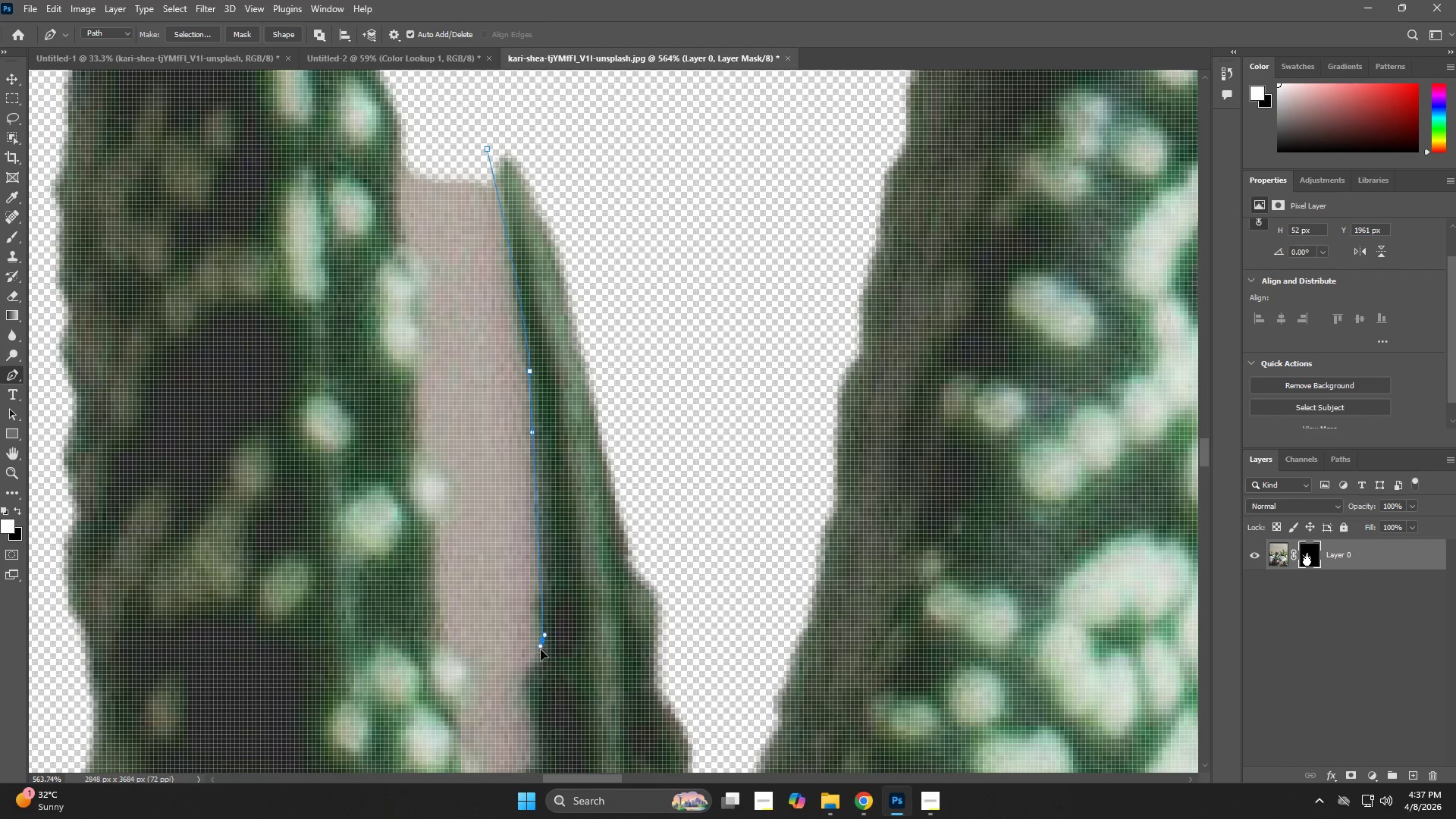 
hold_key(key=Space, duration=0.58)
 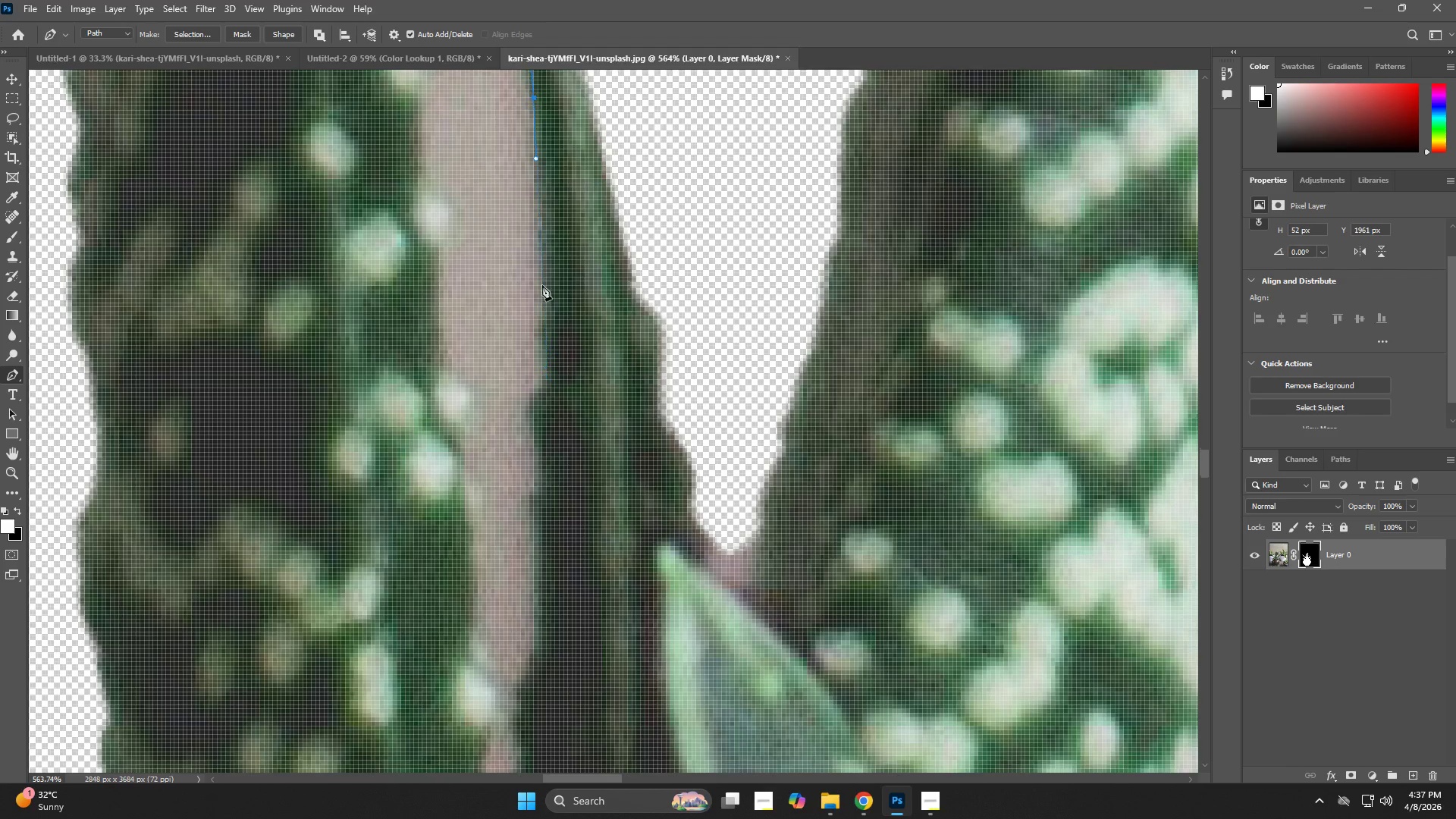 
left_click_drag(start_coordinate=[539, 640], to_coordinate=[541, 431])
 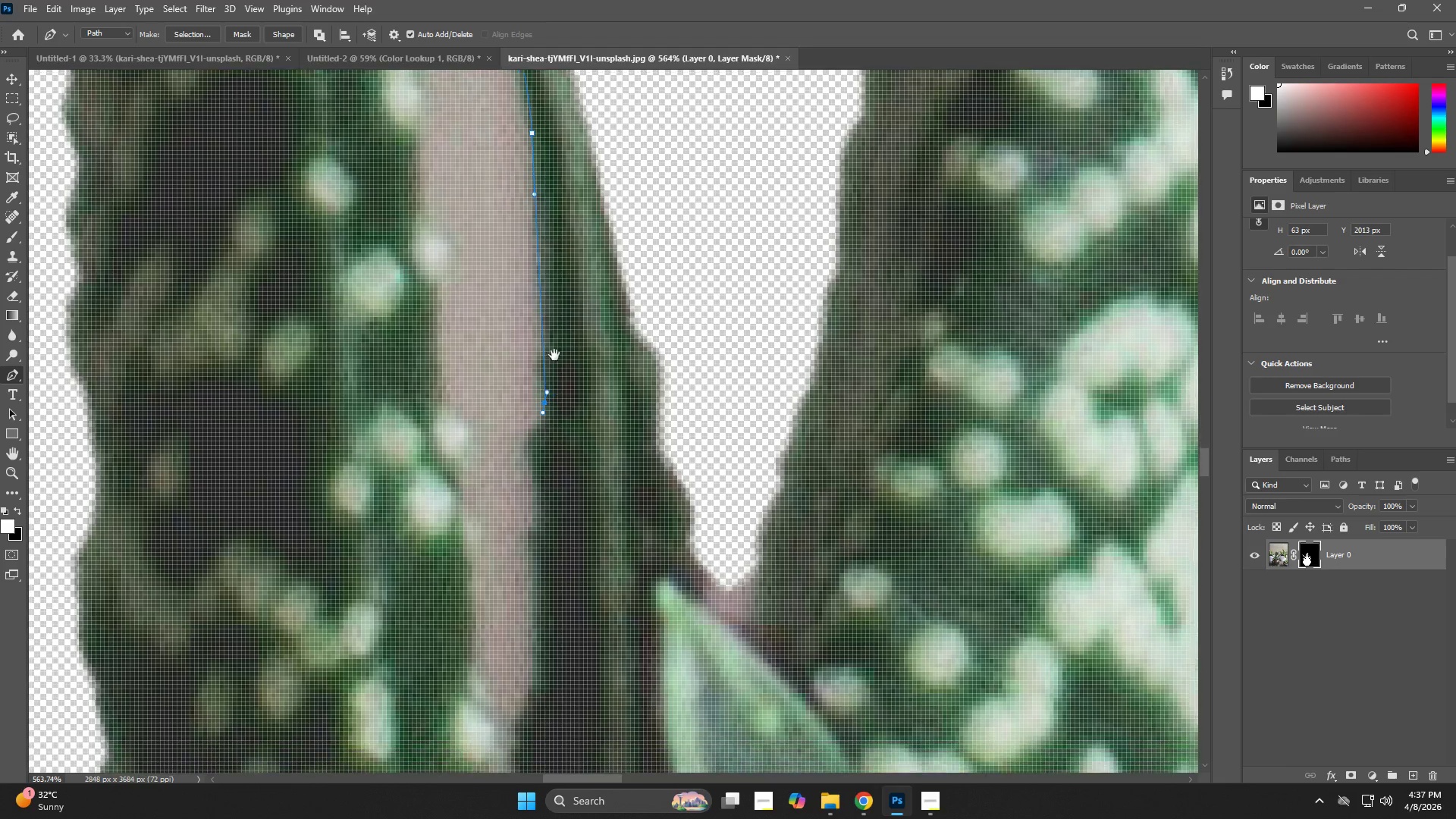 
key(Control+ControlLeft)
 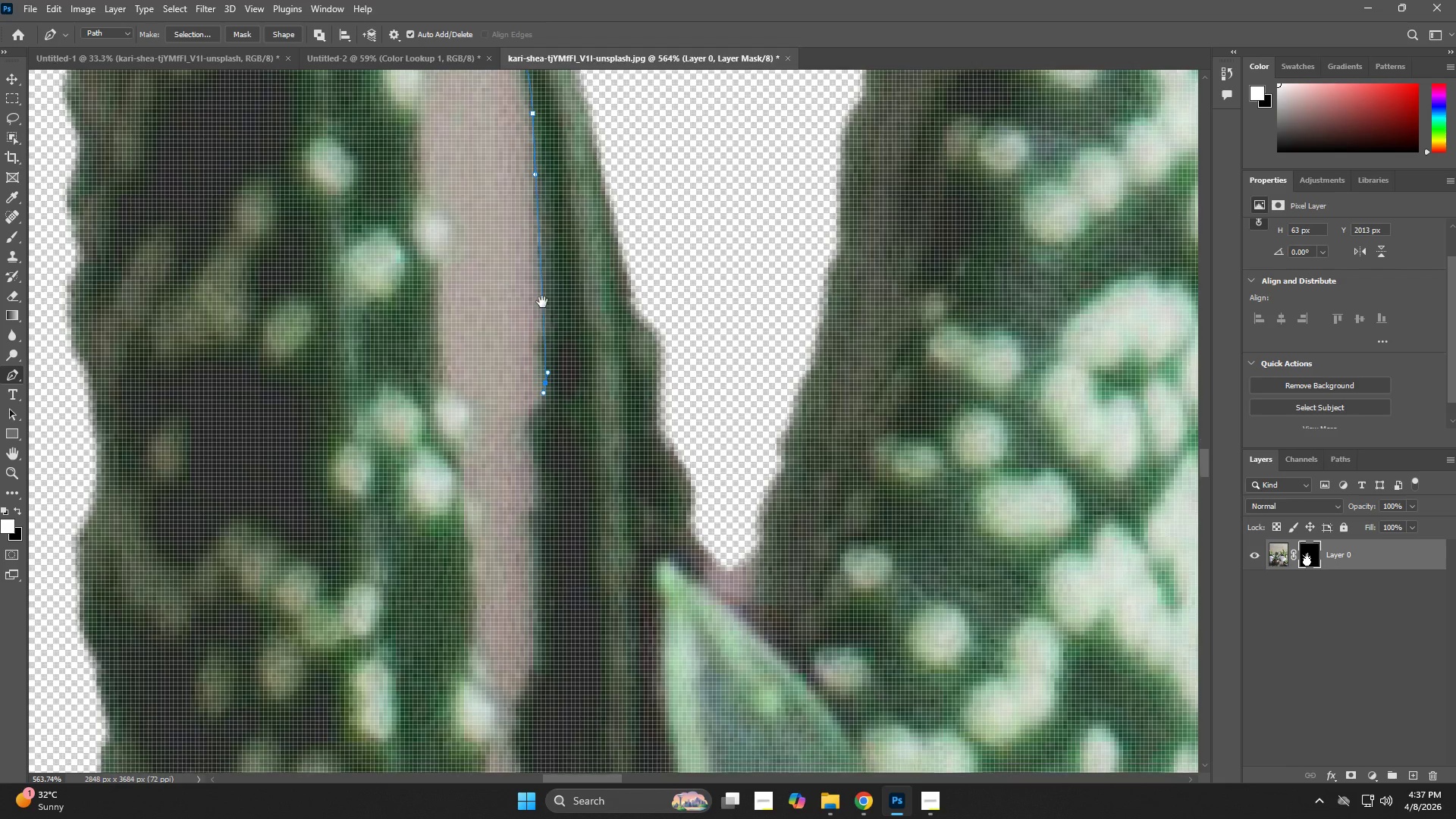 
key(Control+Z)
 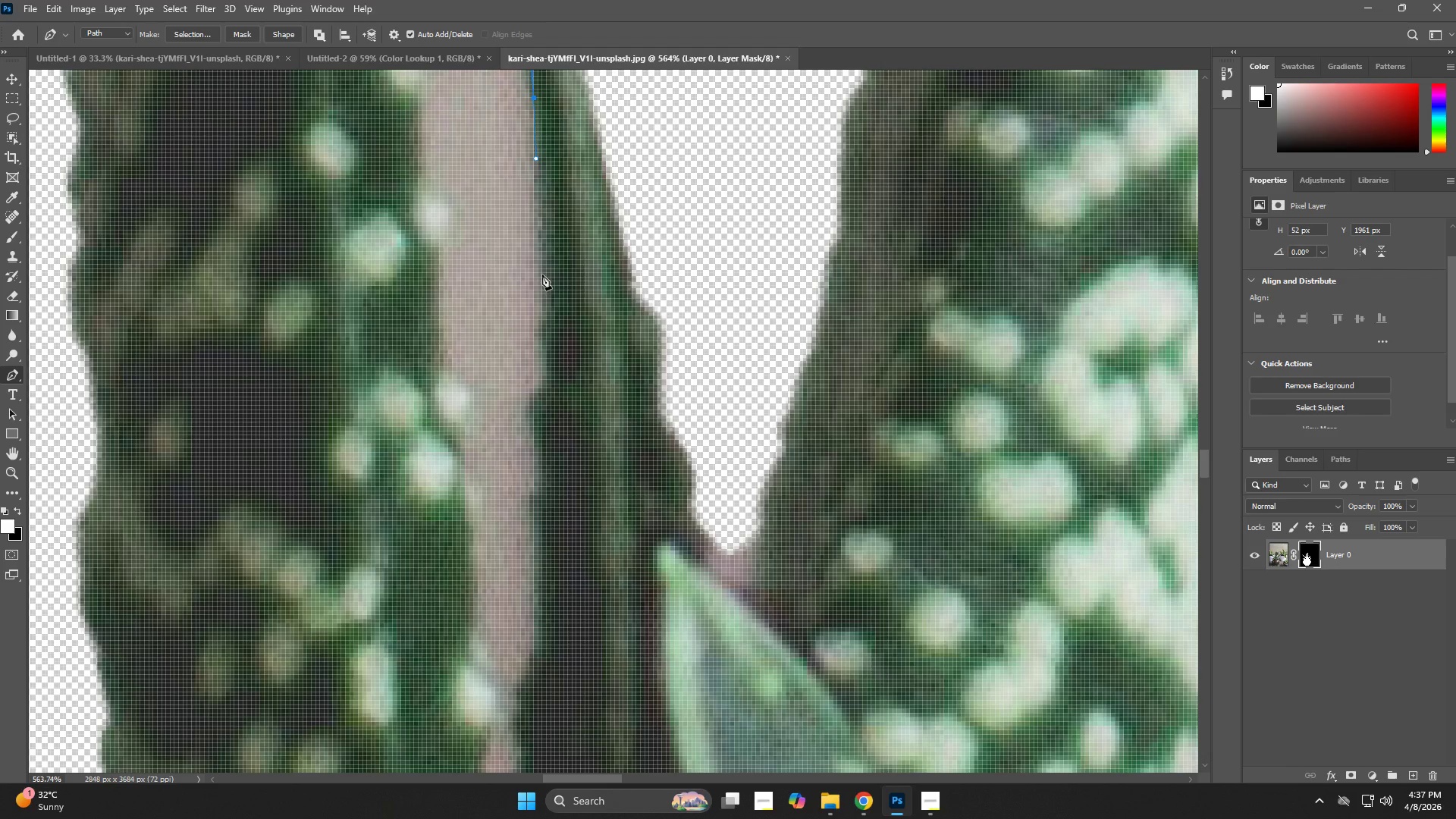 
left_click_drag(start_coordinate=[542, 270], to_coordinate=[542, 278])
 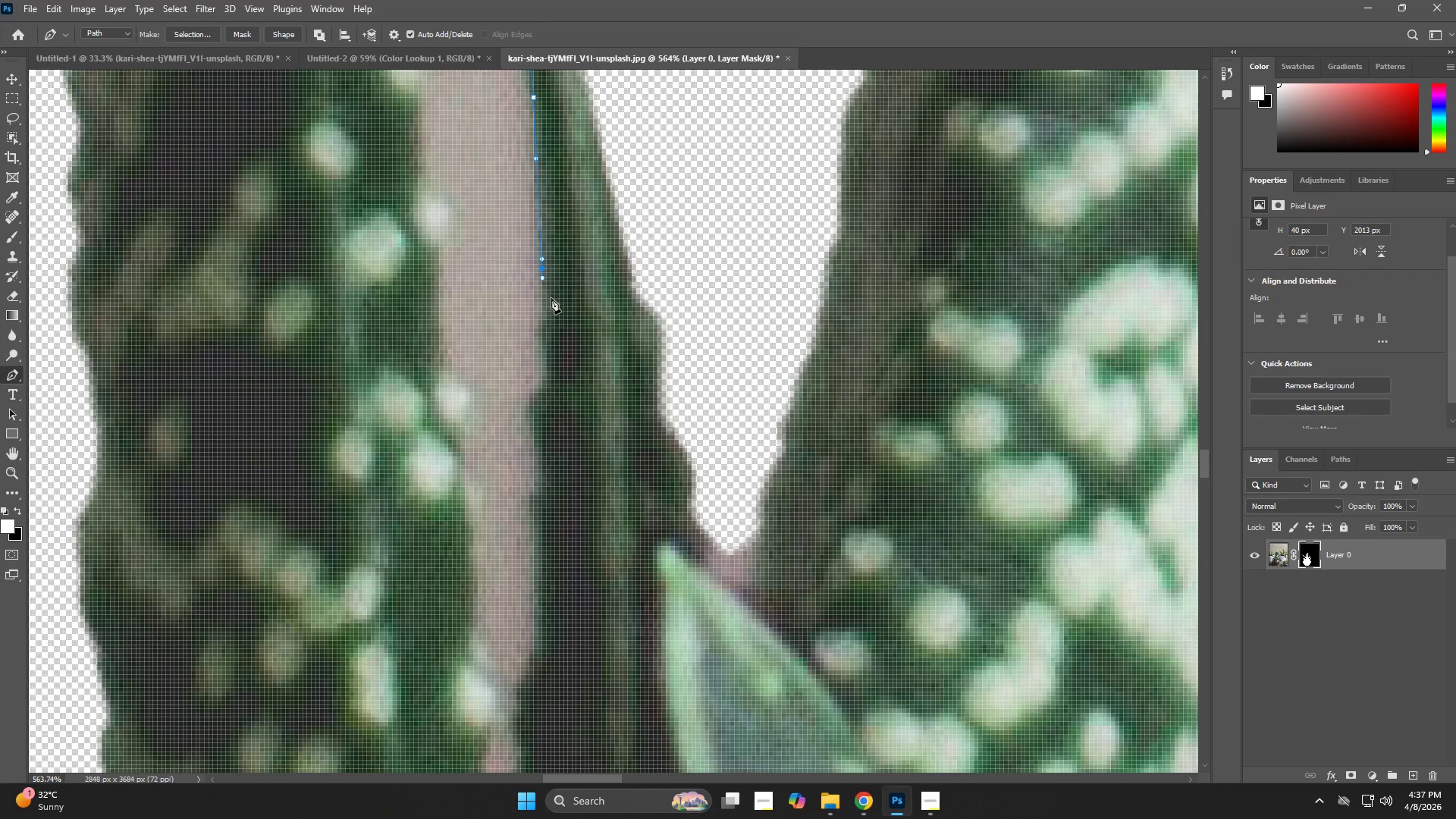 
left_click_drag(start_coordinate=[550, 307], to_coordinate=[548, 317])
 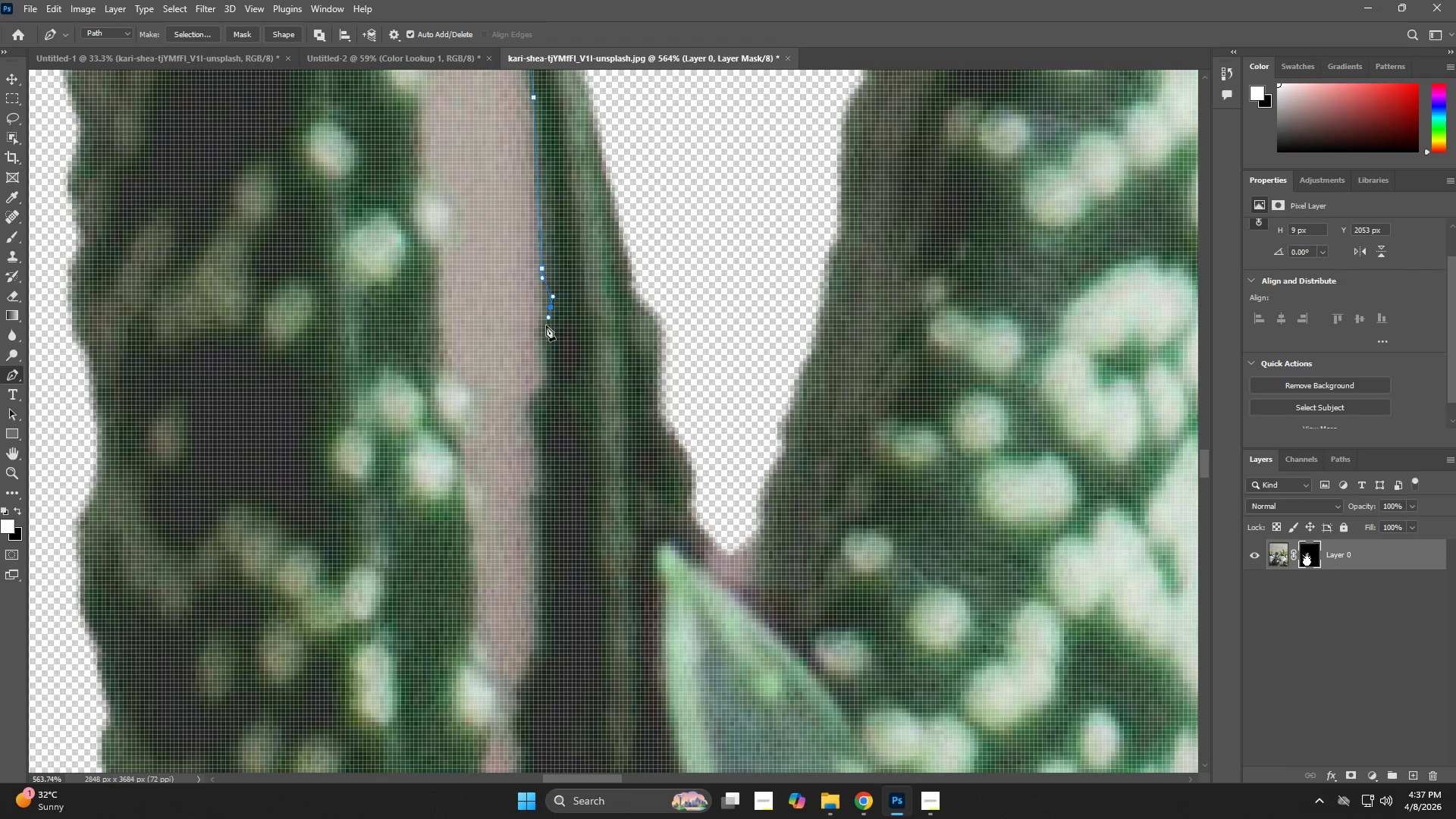 
left_click_drag(start_coordinate=[544, 330], to_coordinate=[541, 334])
 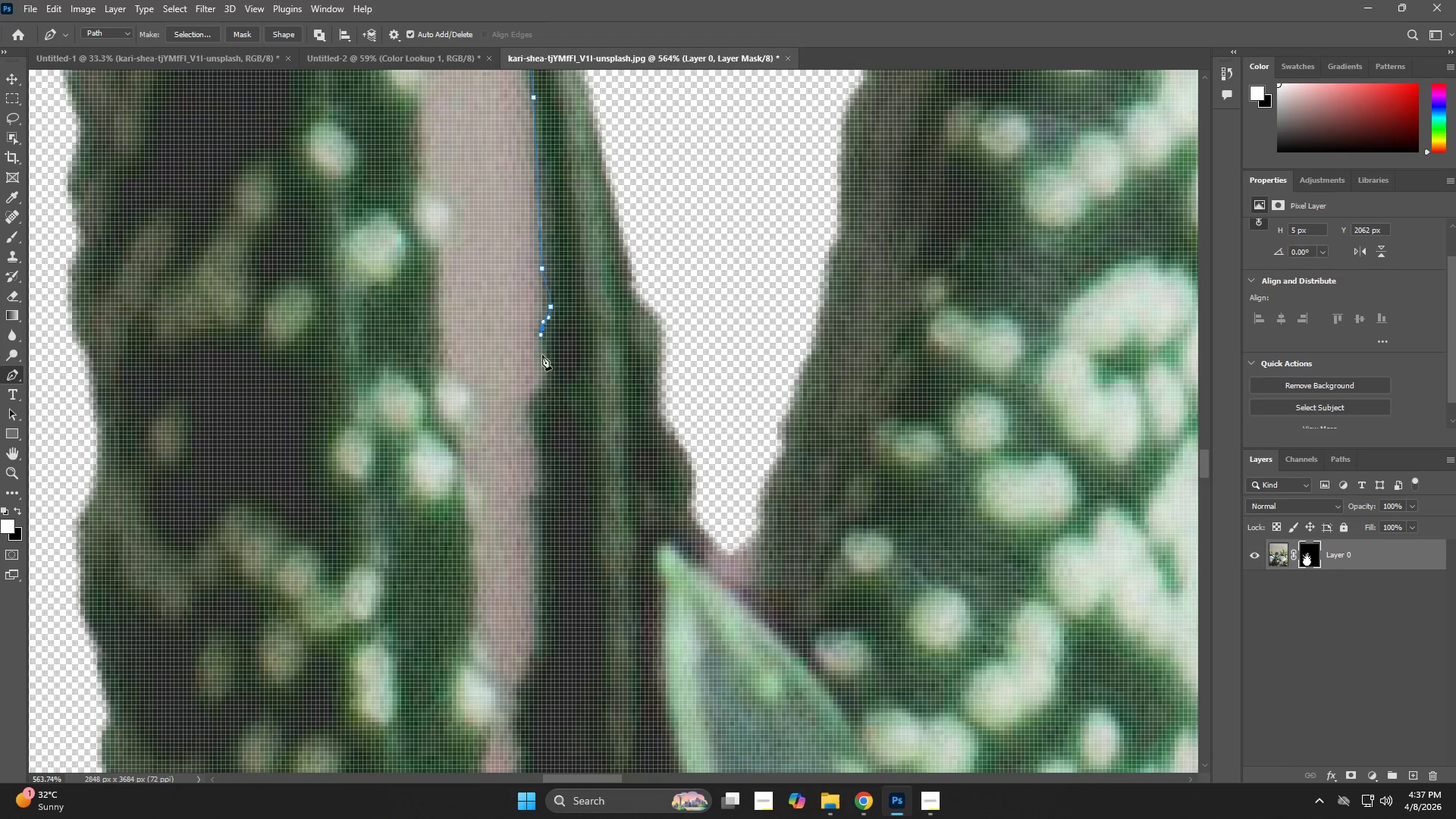 
left_click_drag(start_coordinate=[542, 357], to_coordinate=[544, 365])
 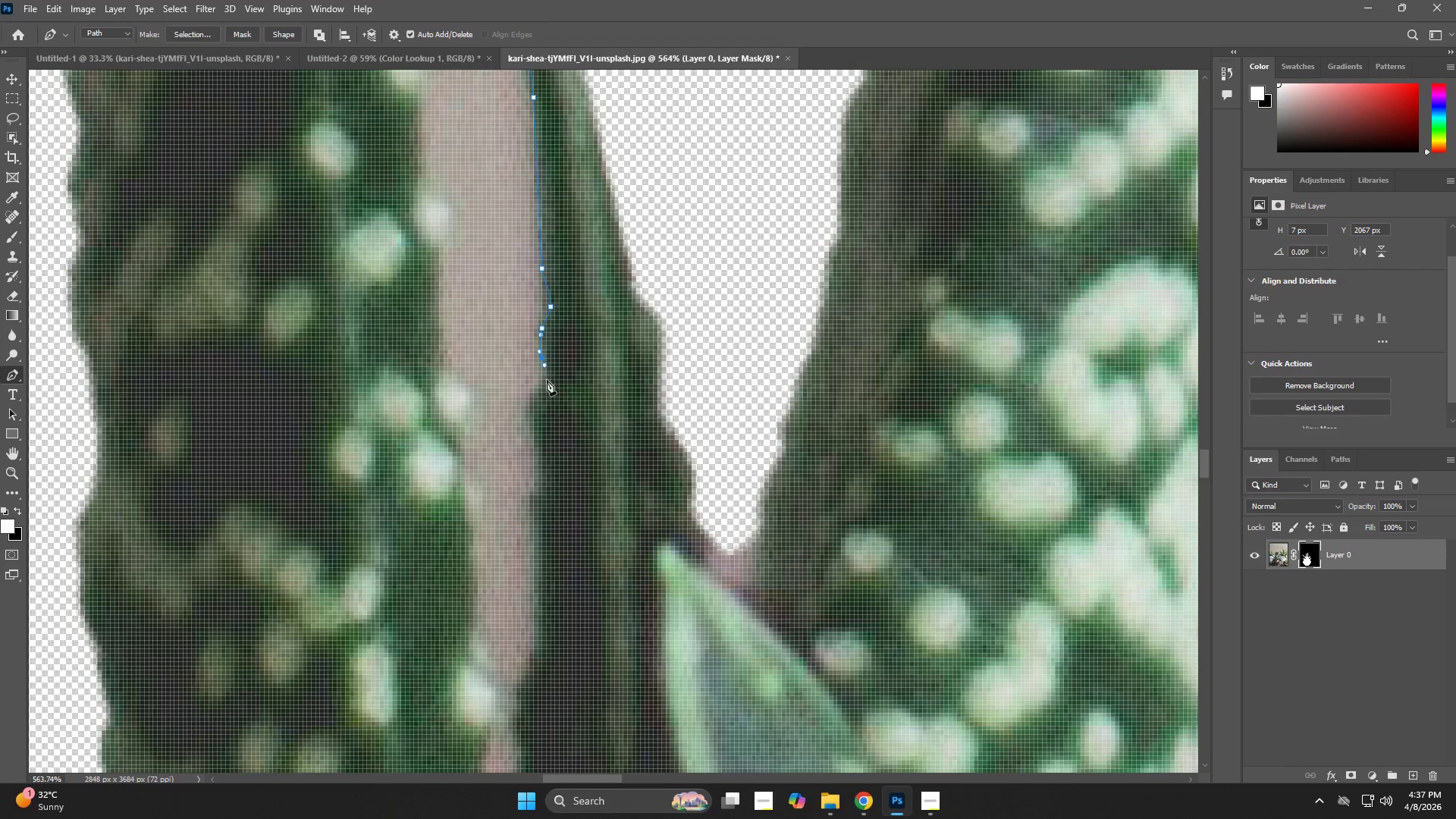 
left_click_drag(start_coordinate=[547, 384], to_coordinate=[544, 394])
 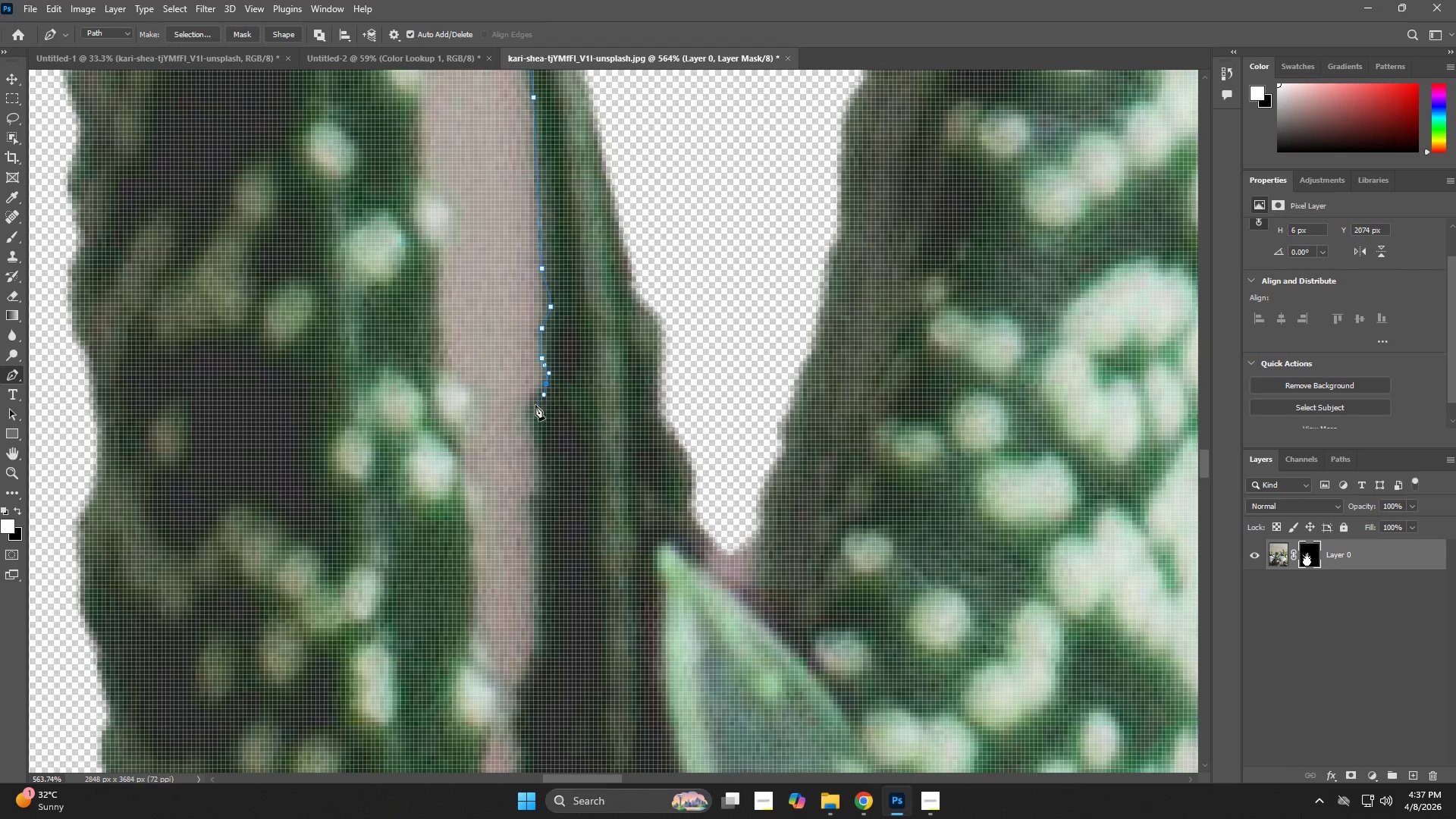 
left_click_drag(start_coordinate=[534, 407], to_coordinate=[534, 415])
 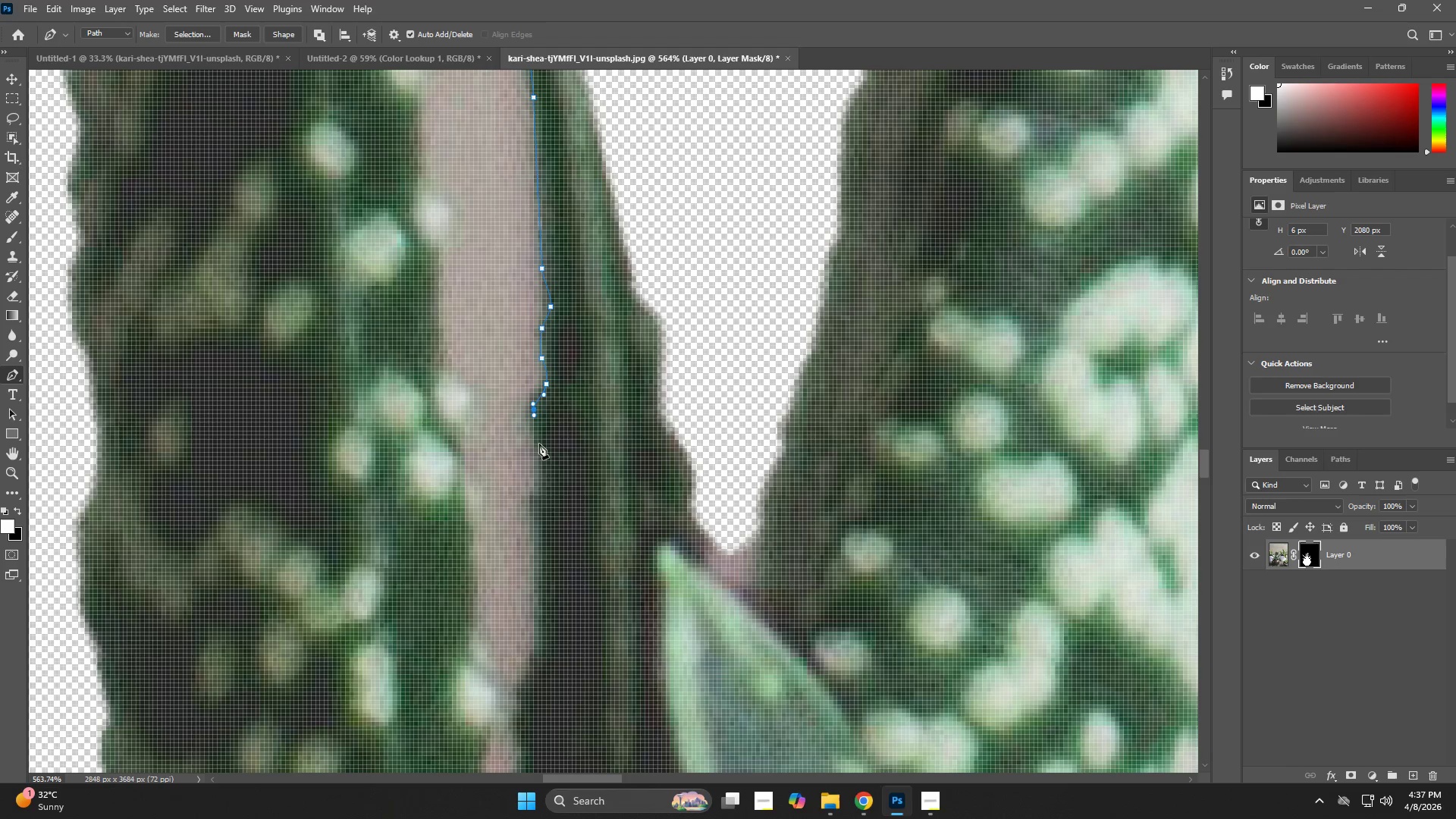 
left_click_drag(start_coordinate=[544, 457], to_coordinate=[544, 475])
 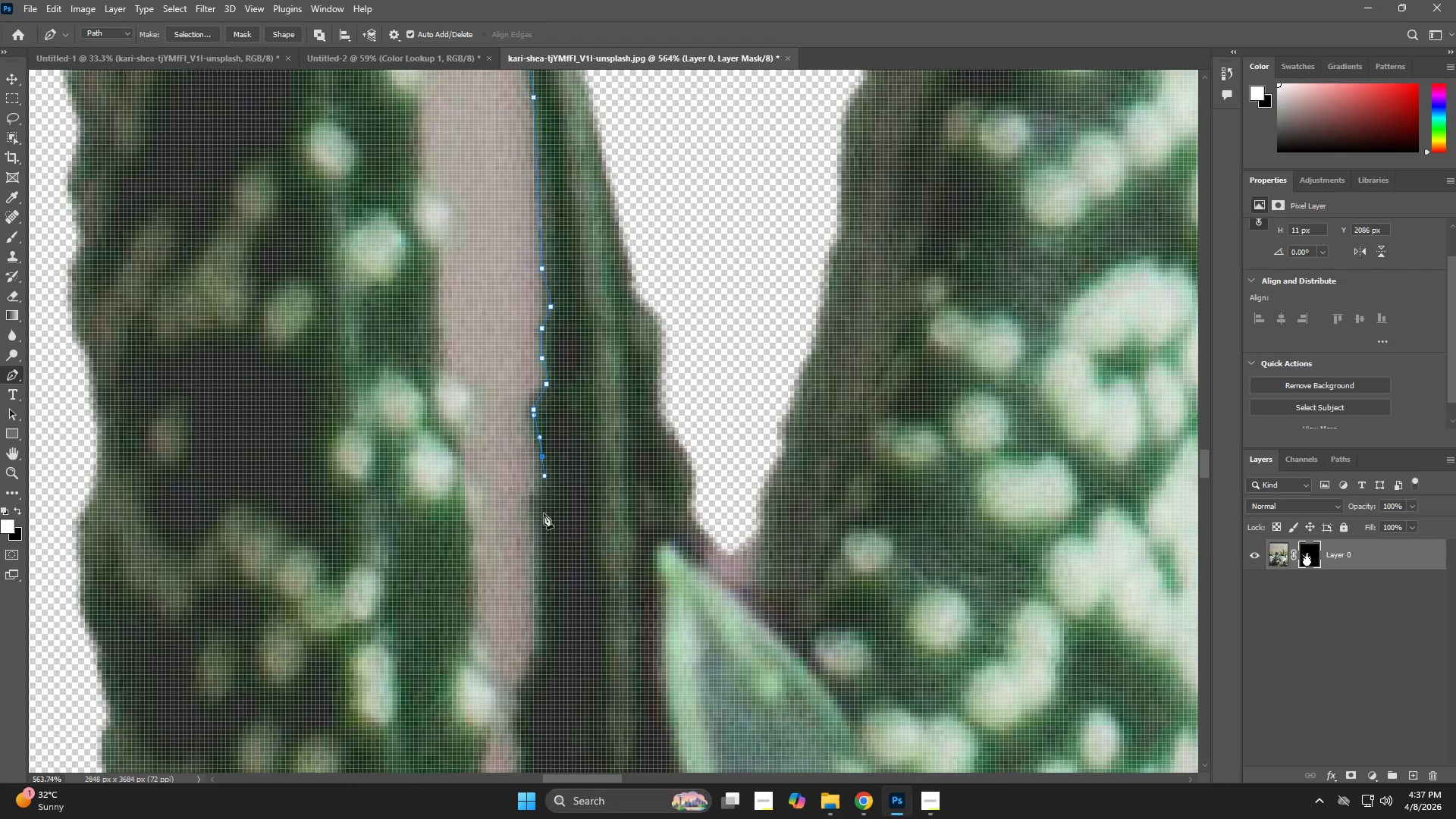 
left_click_drag(start_coordinate=[544, 520], to_coordinate=[544, 526])
 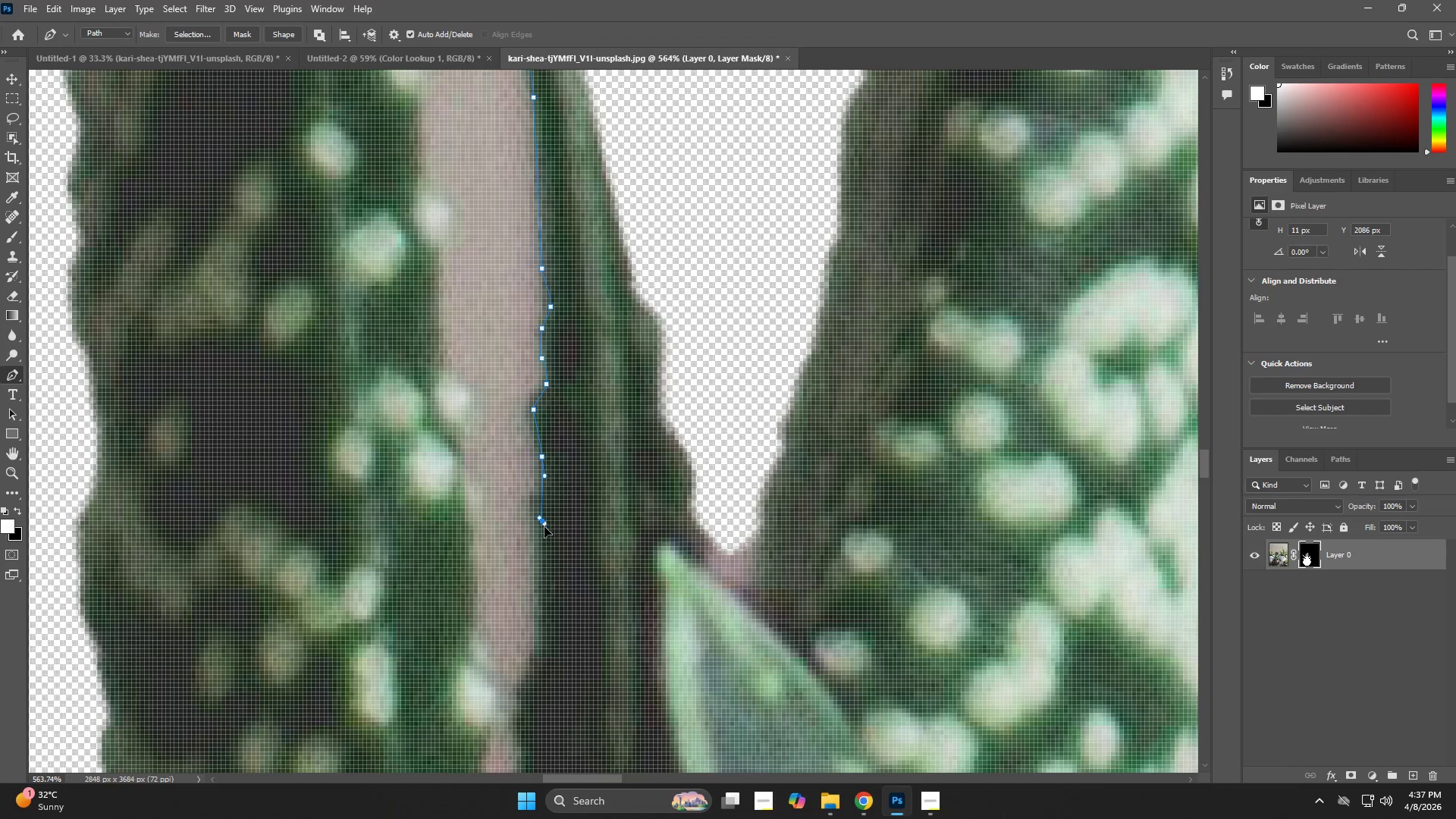 
hold_key(key=Space, duration=0.64)
 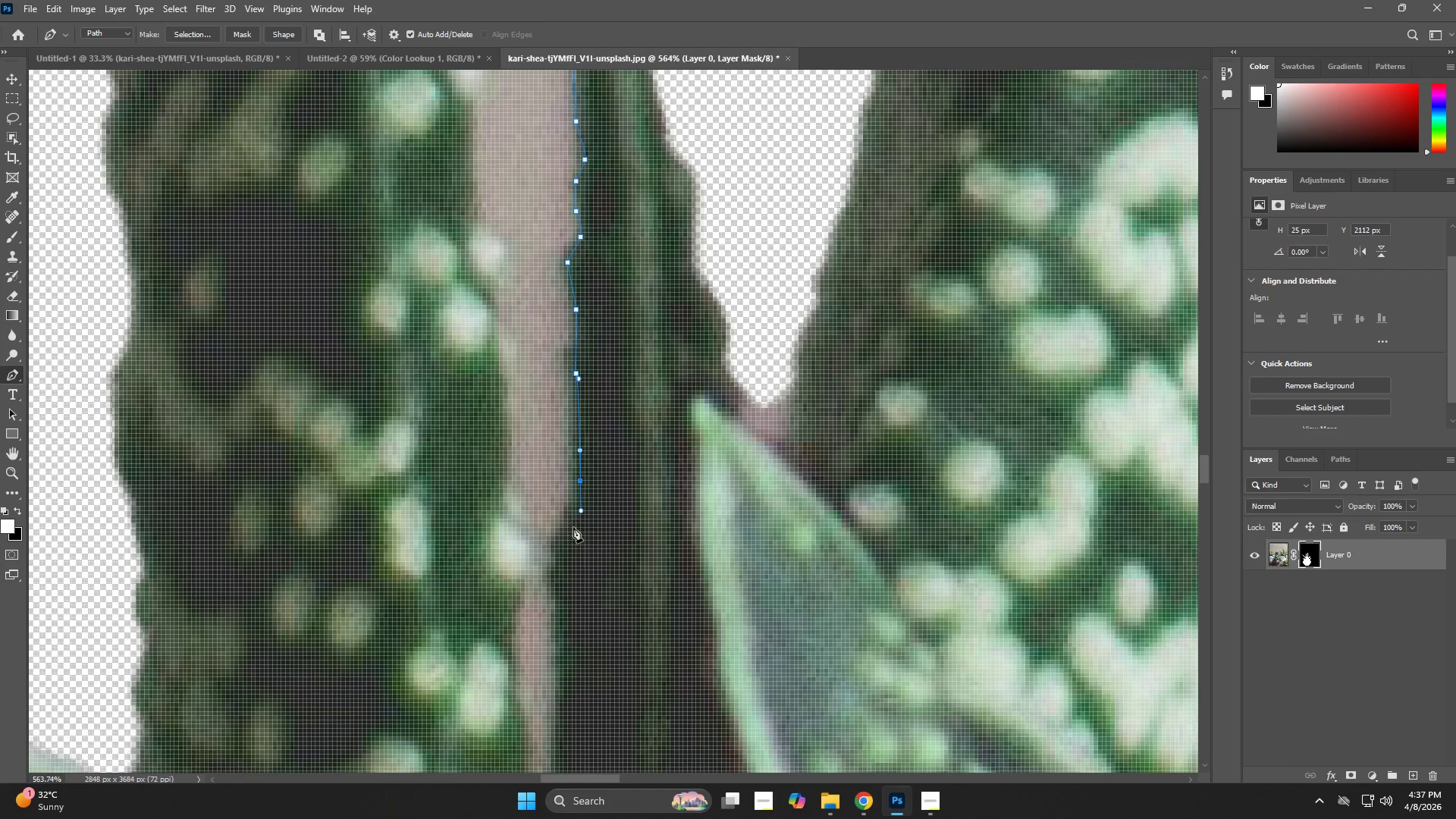 
left_click_drag(start_coordinate=[534, 572], to_coordinate=[568, 425])
 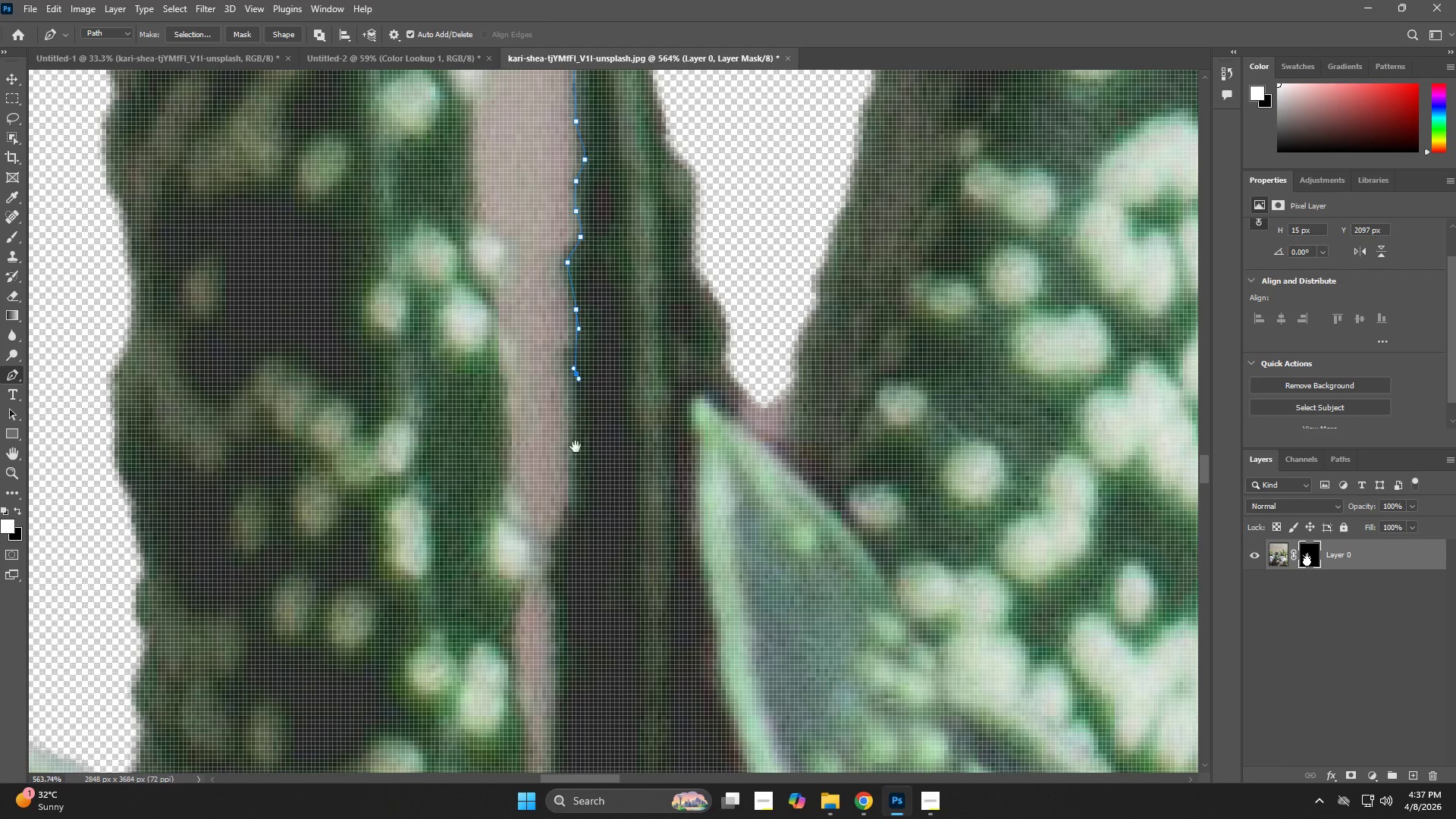 
hold_key(key=Space, duration=2.98)
 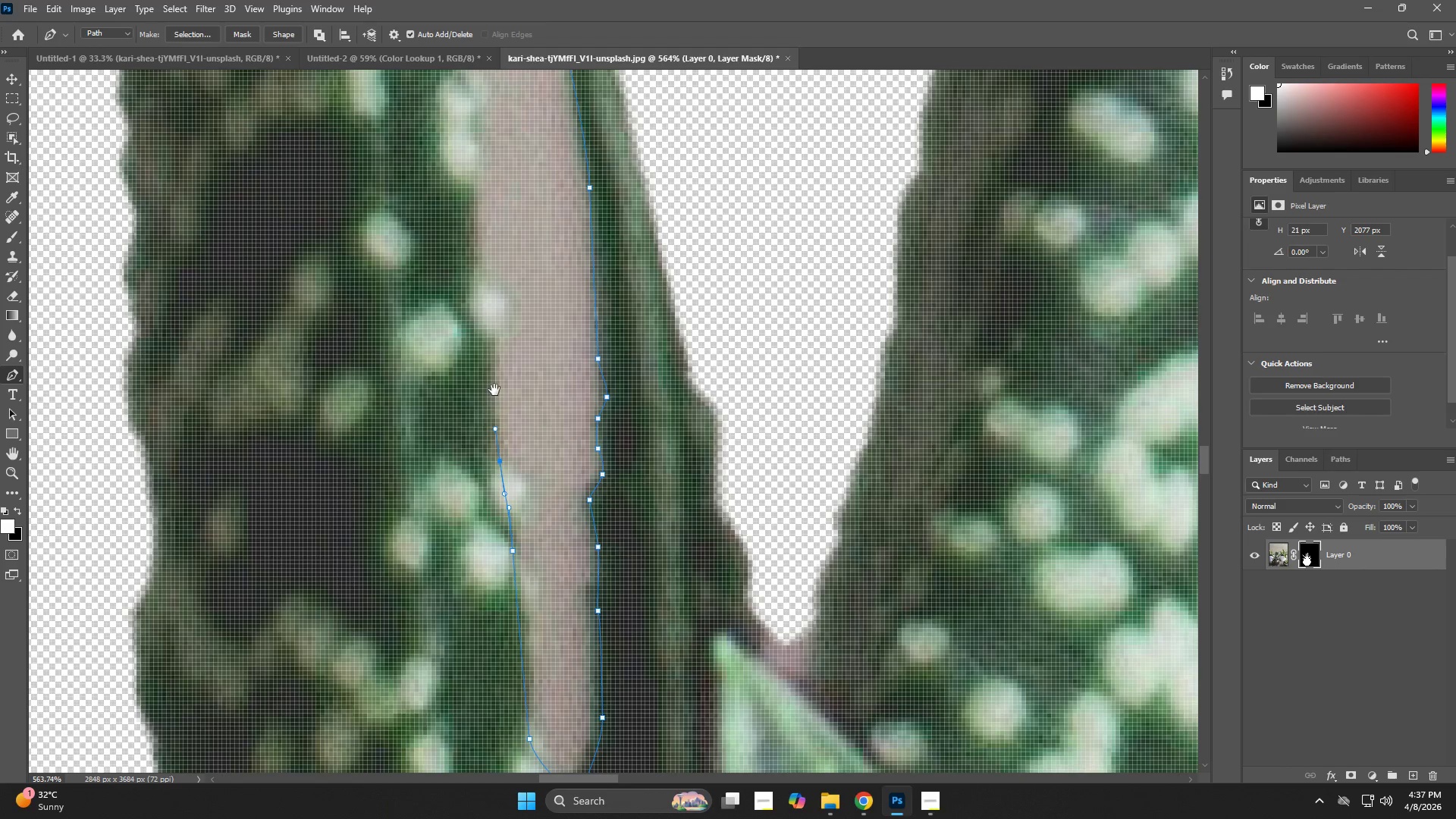 
left_click_drag(start_coordinate=[580, 479], to_coordinate=[581, 510])
 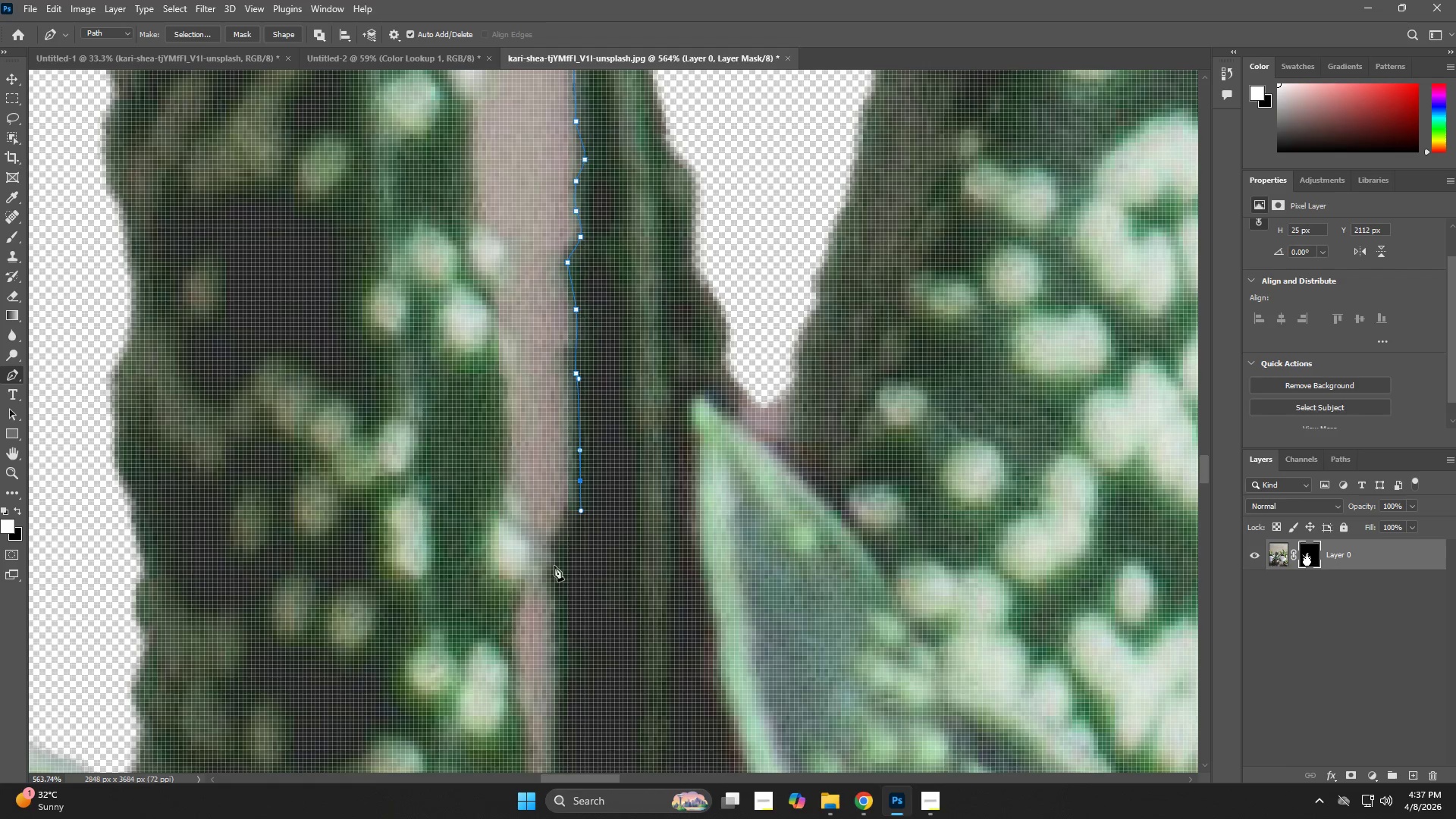 
left_click([553, 561])
 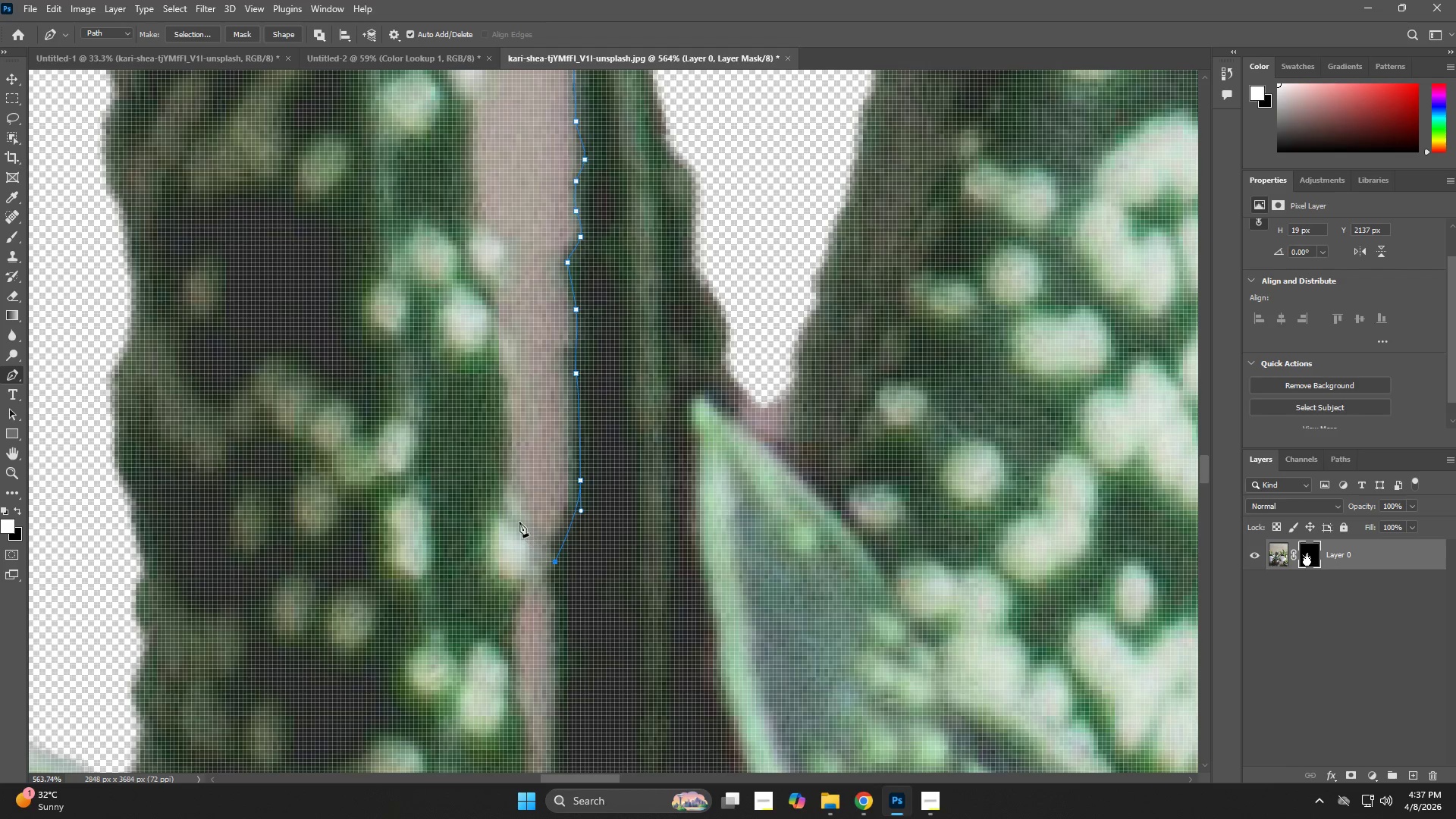 
left_click_drag(start_coordinate=[509, 501], to_coordinate=[504, 478])
 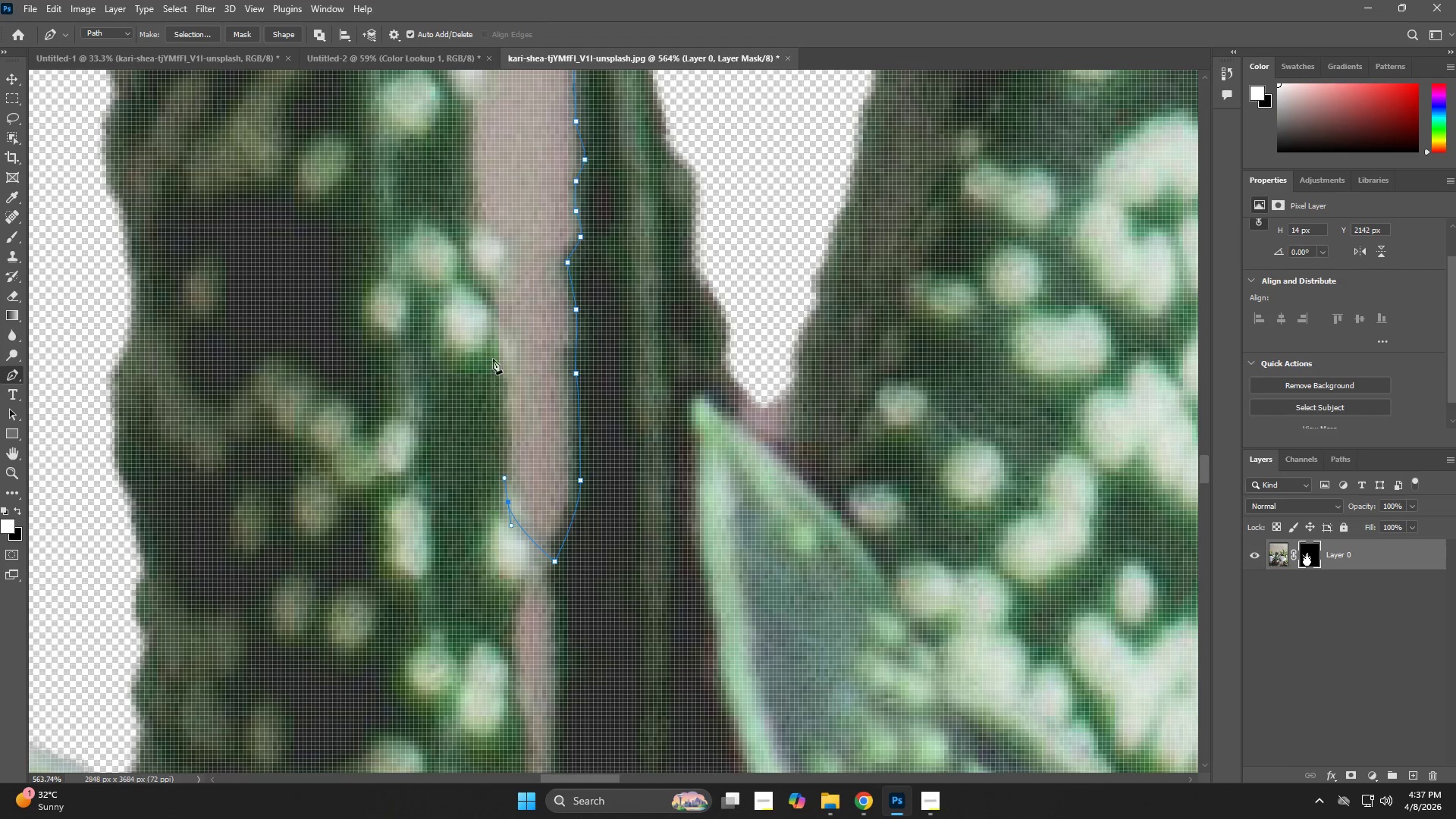 
left_click_drag(start_coordinate=[489, 315], to_coordinate=[487, 270])
 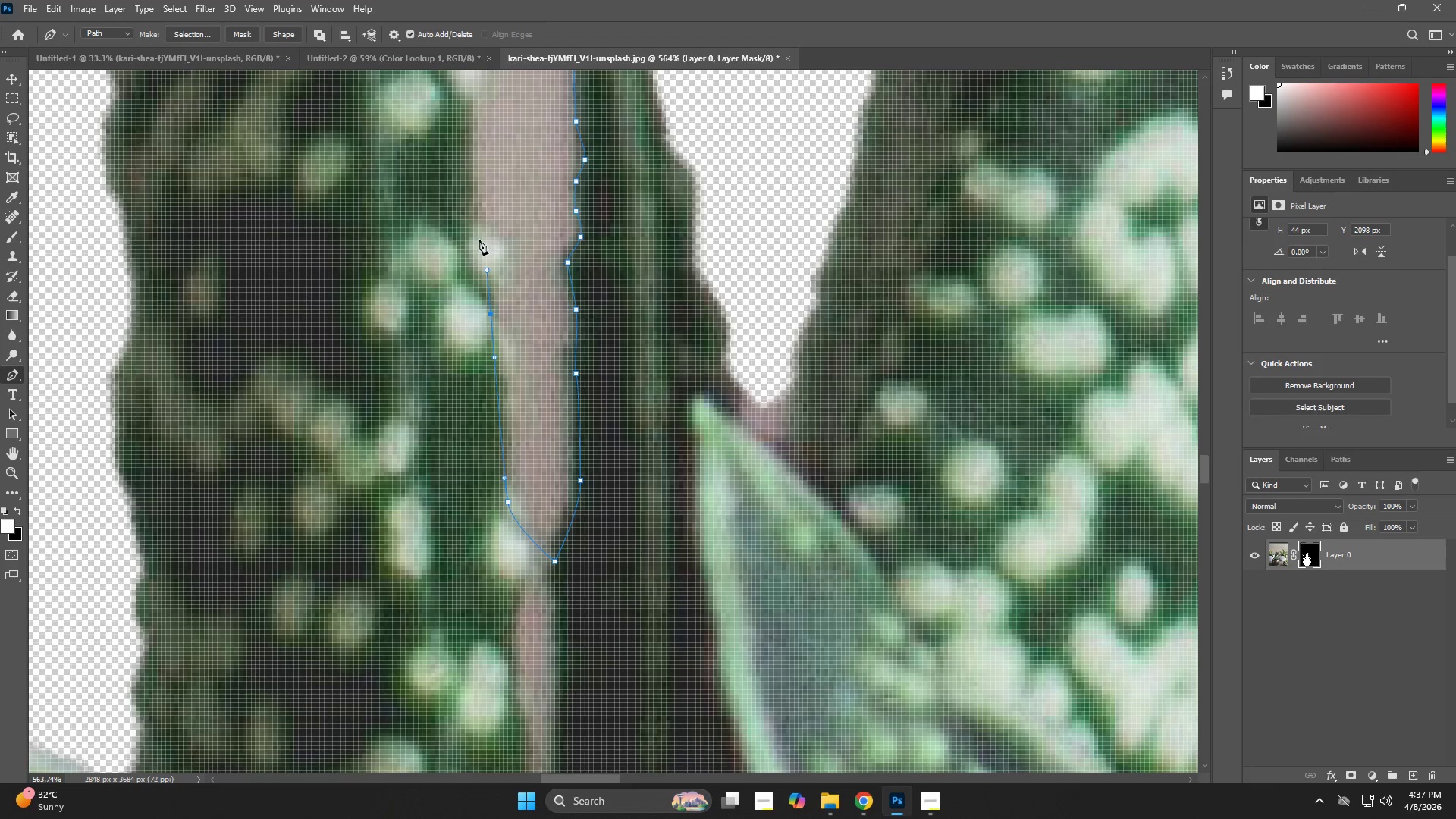 
left_click_drag(start_coordinate=[478, 225], to_coordinate=[473, 191])
 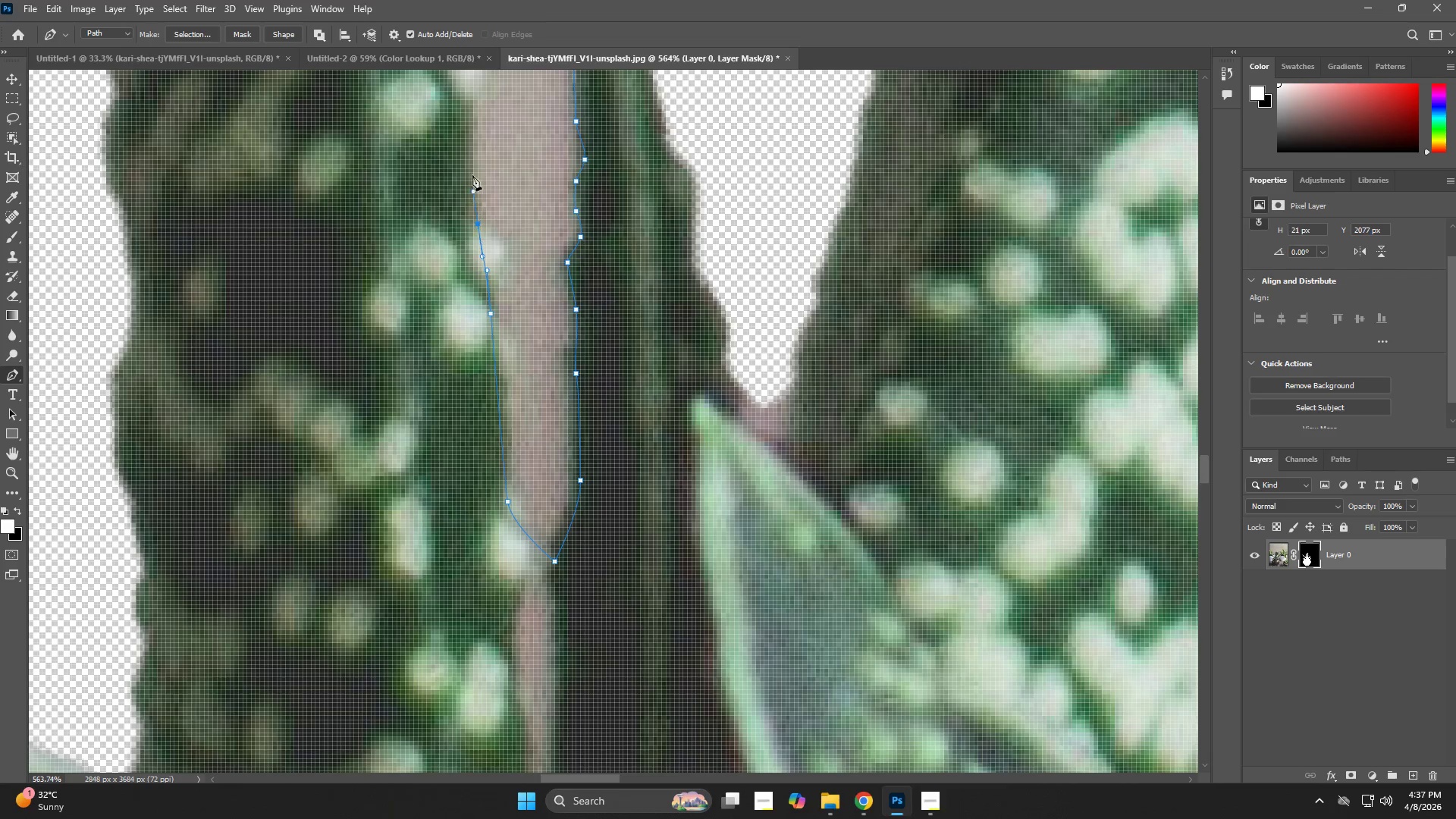 
hold_key(key=Space, duration=0.61)
 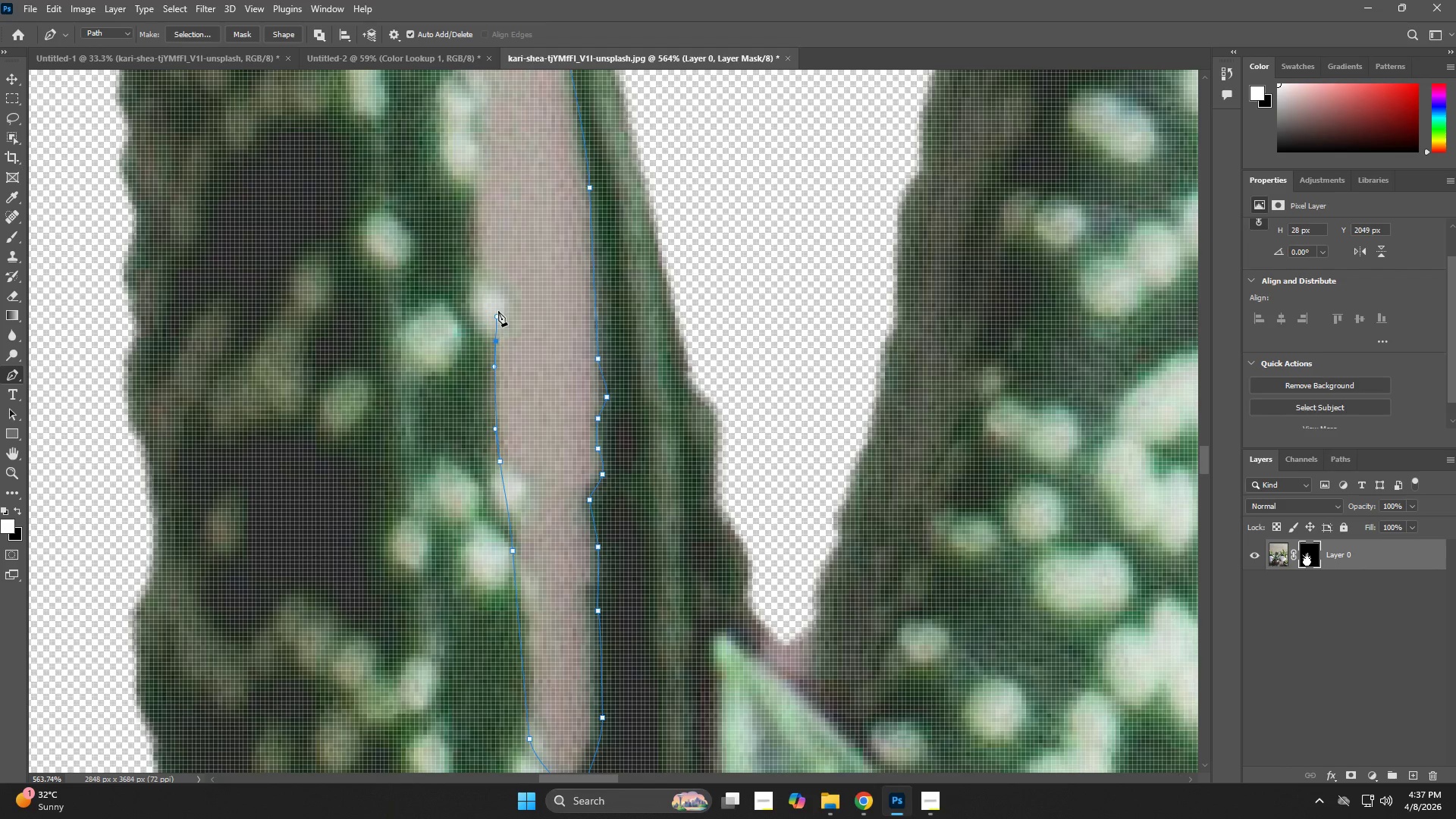 
left_click_drag(start_coordinate=[472, 152], to_coordinate=[494, 390])
 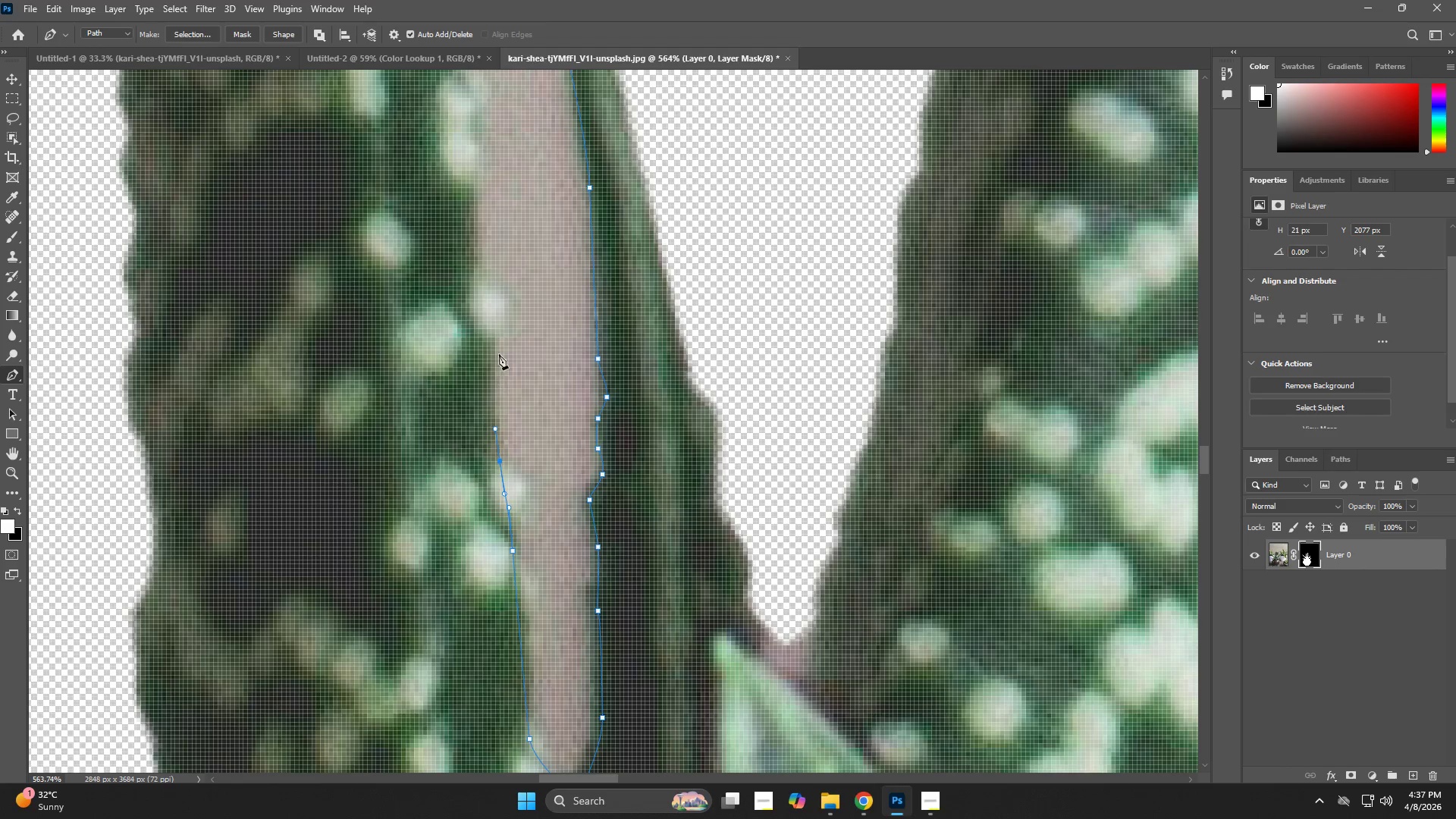 
left_click_drag(start_coordinate=[496, 341], to_coordinate=[497, 316])
 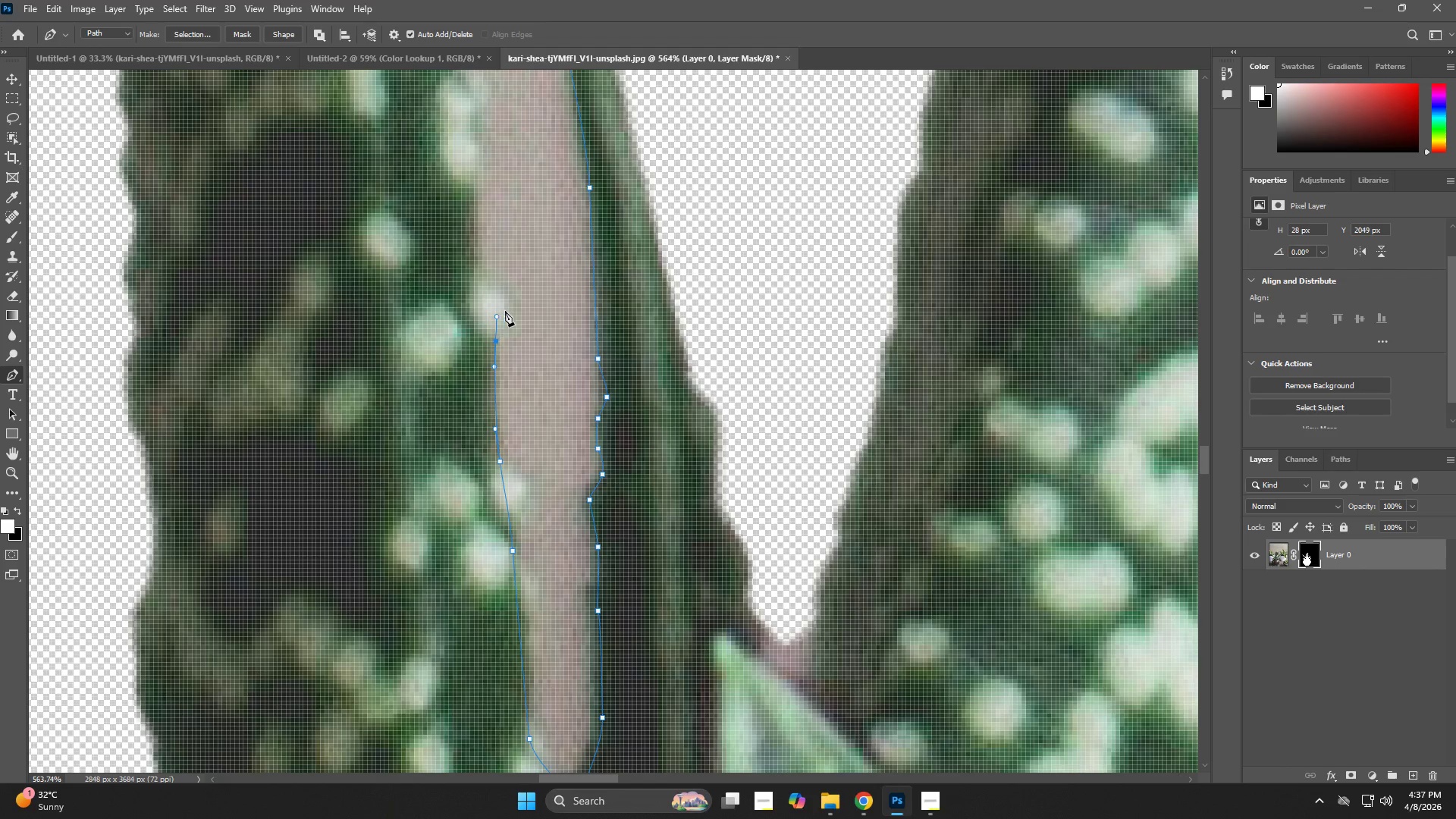 
left_click_drag(start_coordinate=[506, 313], to_coordinate=[503, 301])
 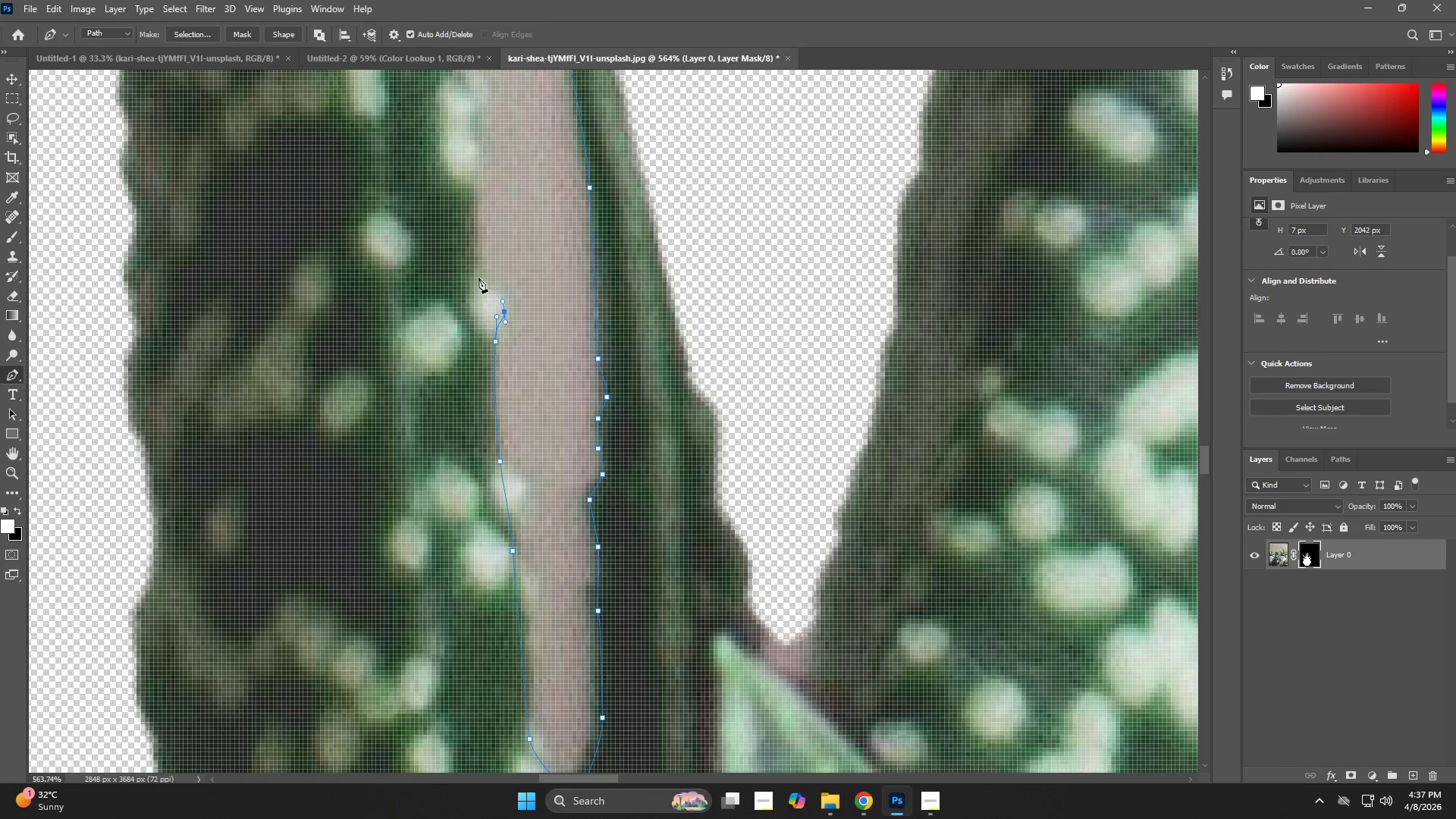 
left_click_drag(start_coordinate=[476, 274], to_coordinate=[476, 265])
 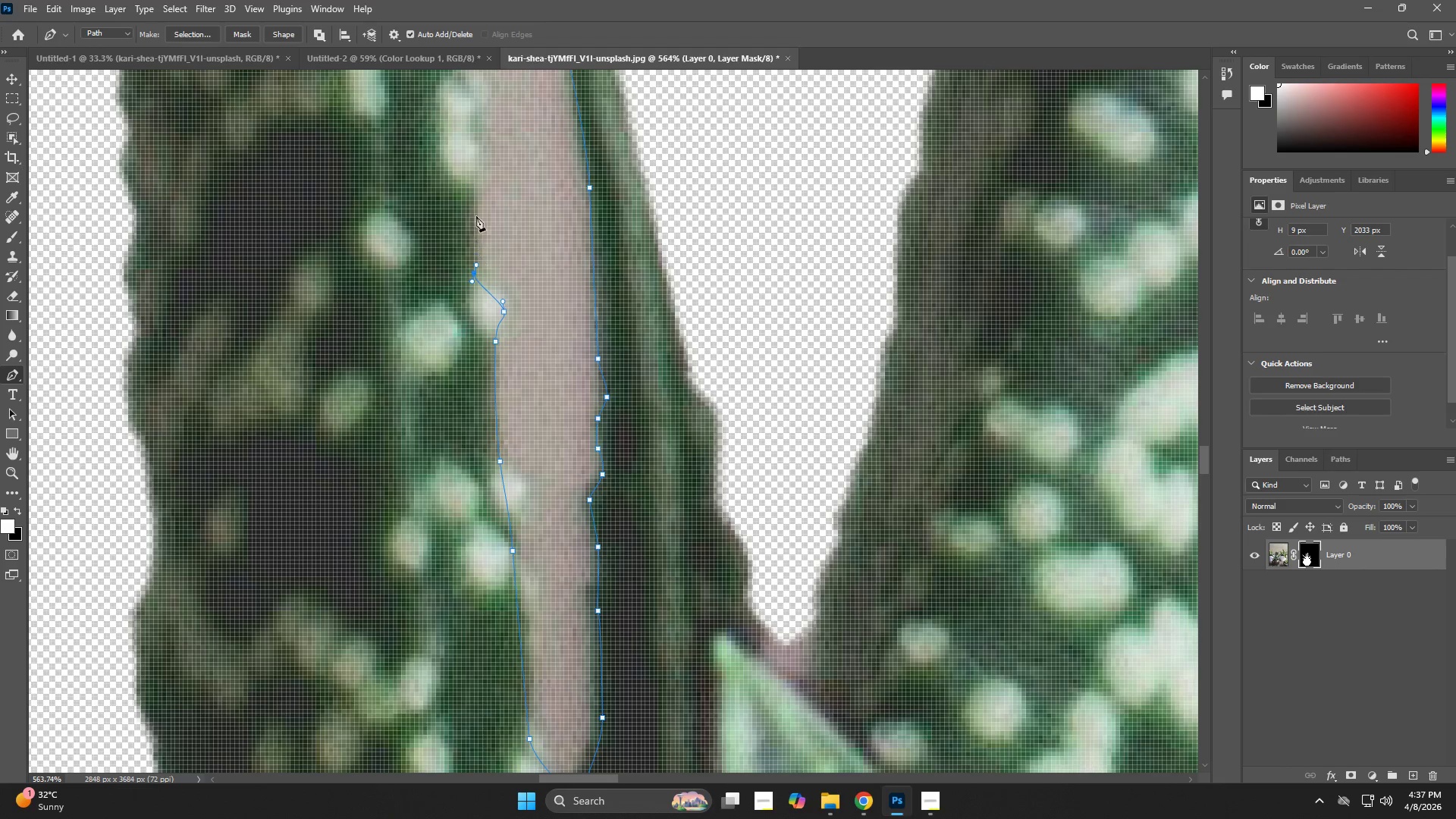 
left_click_drag(start_coordinate=[475, 165], to_coordinate=[477, 140])
 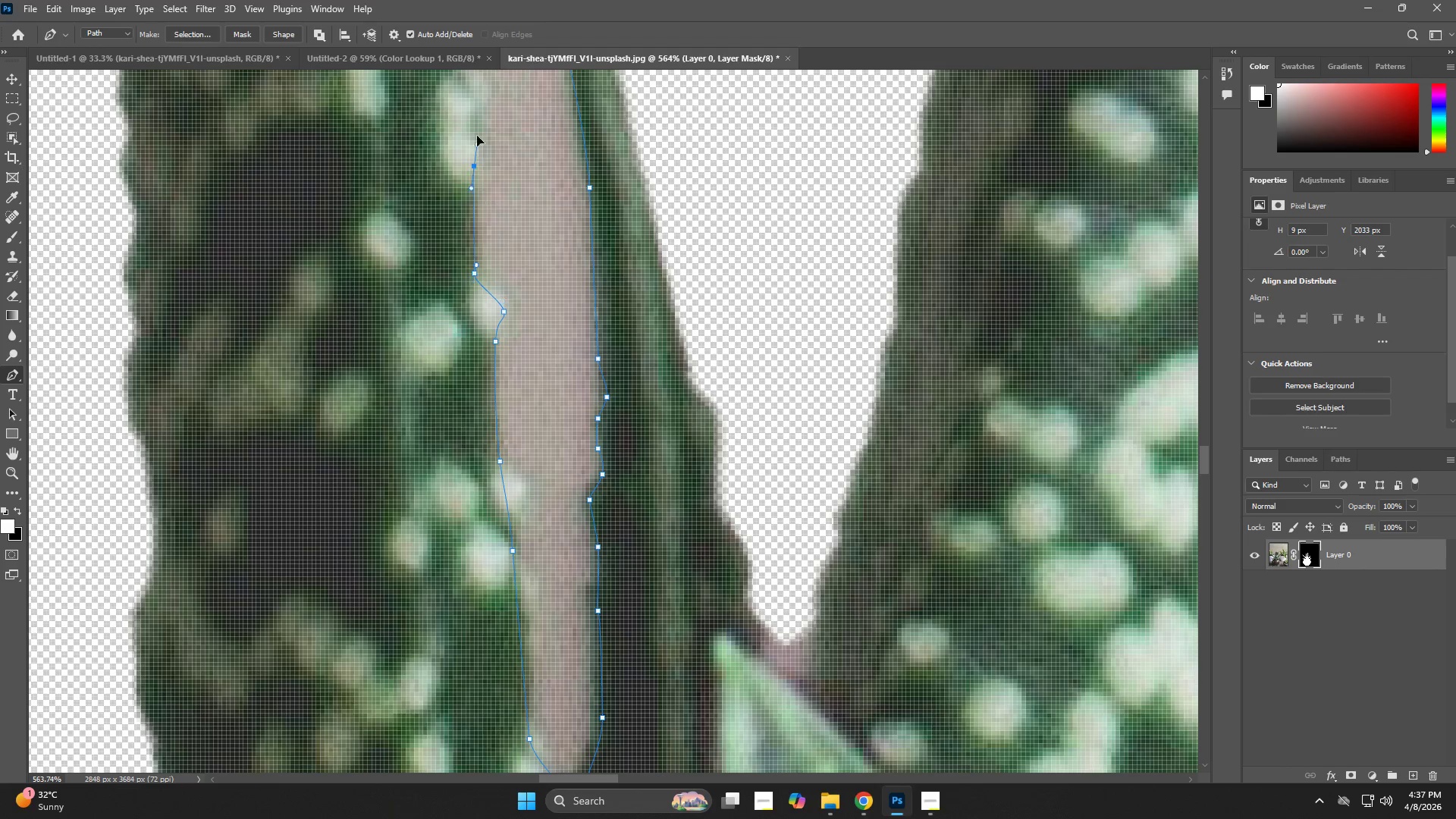 
hold_key(key=Space, duration=0.59)
 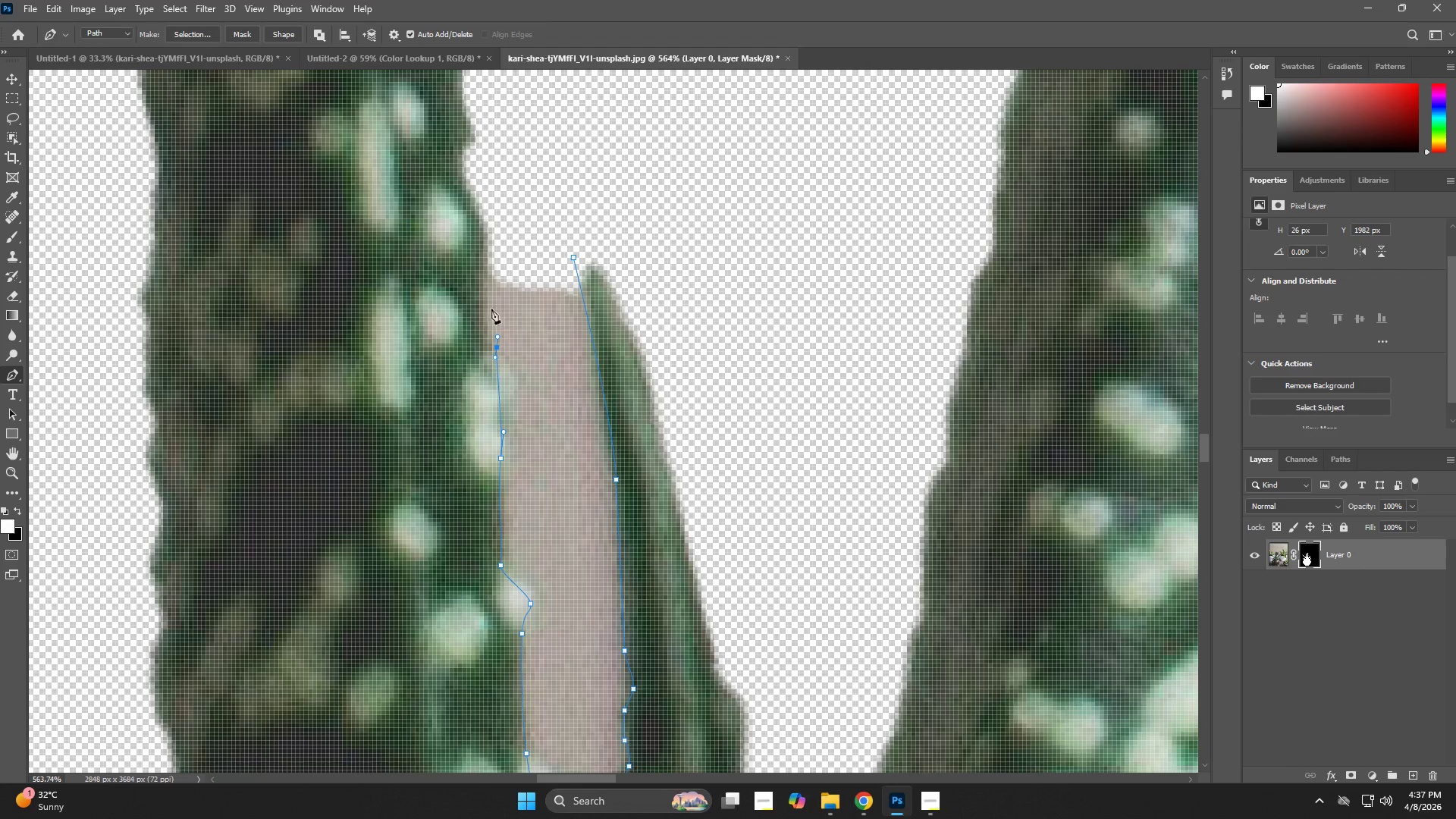 
left_click_drag(start_coordinate=[475, 127], to_coordinate=[494, 383])
 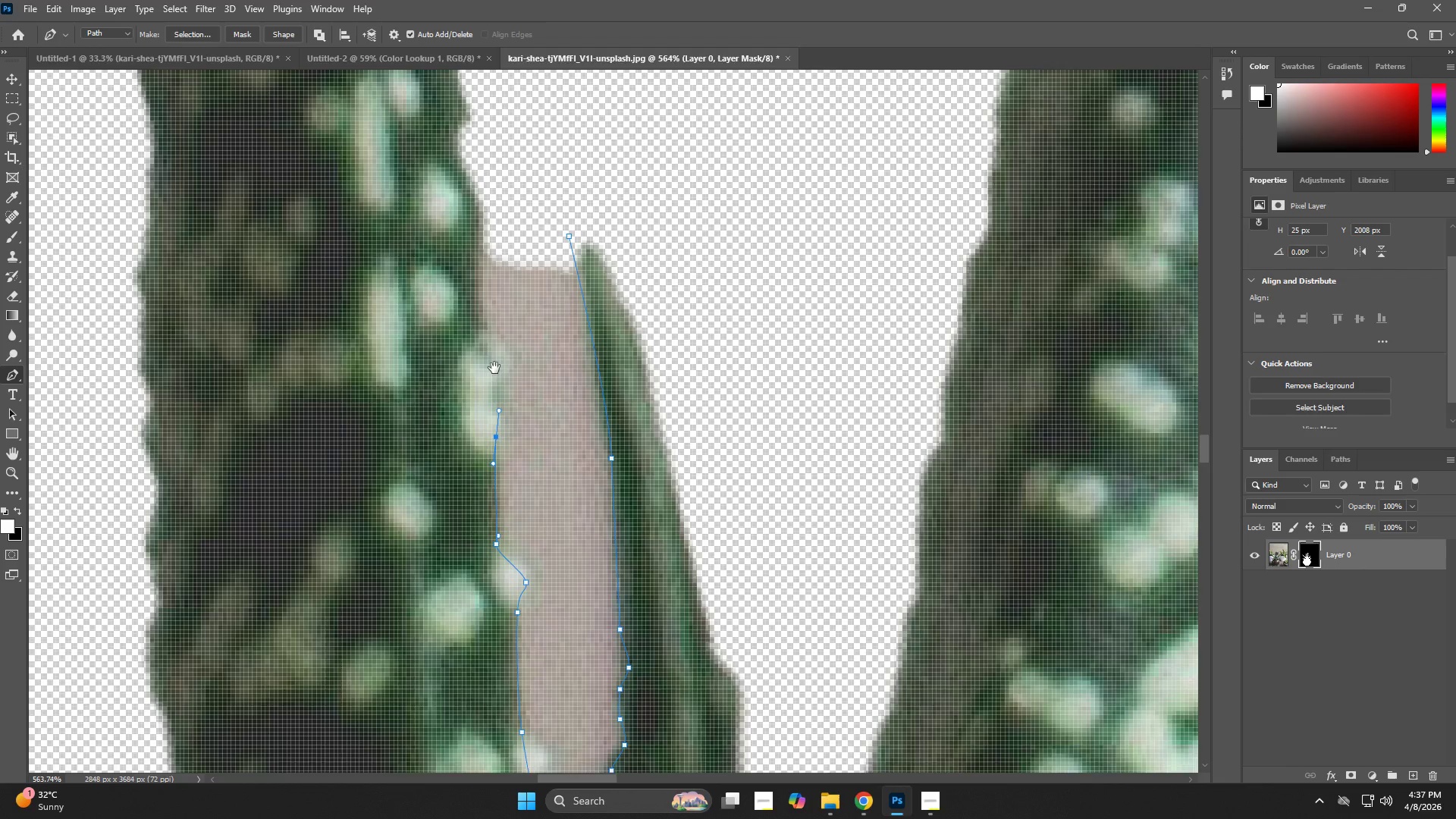 
left_click_drag(start_coordinate=[497, 345], to_coordinate=[497, 337])
 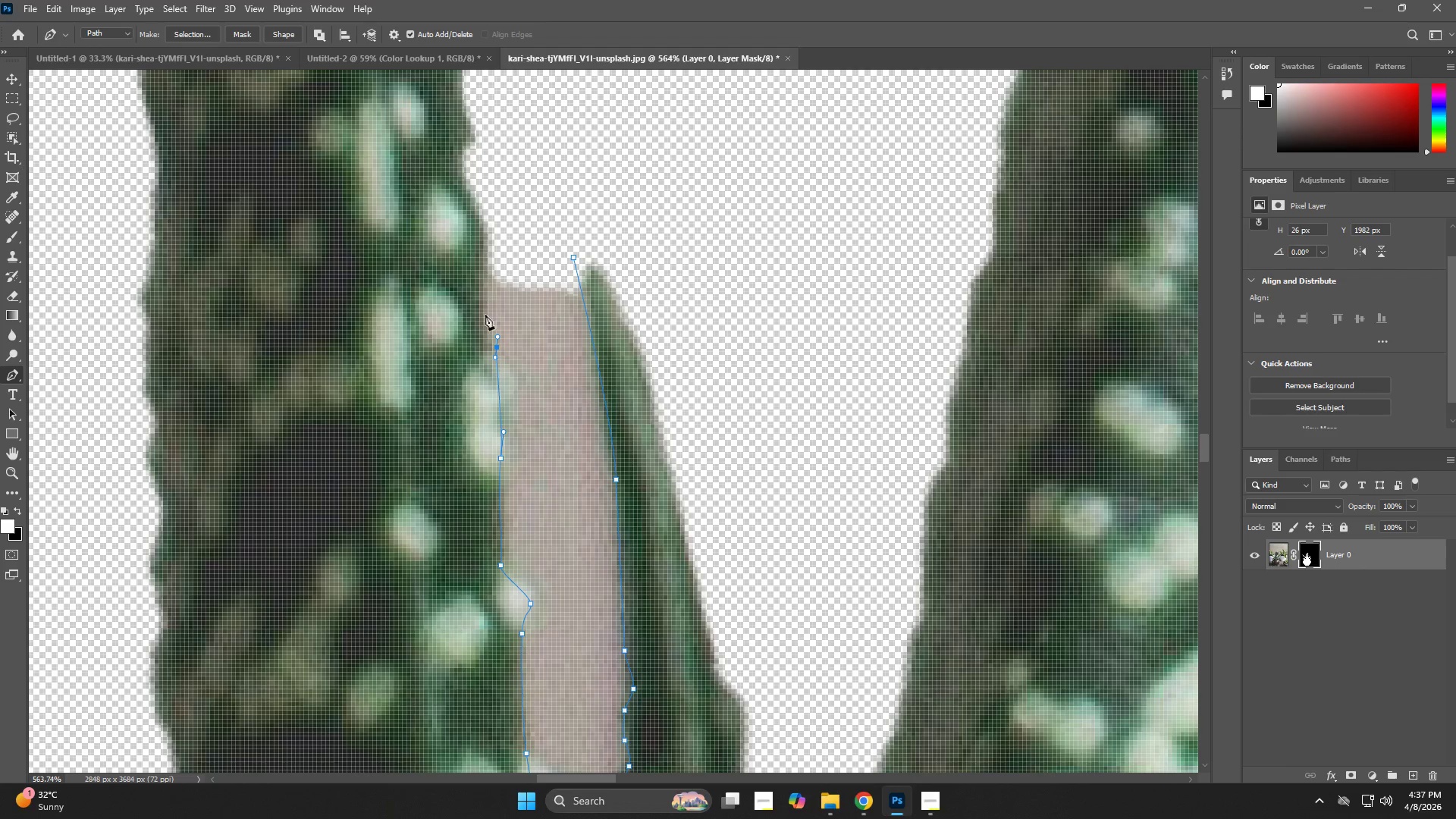 
left_click_drag(start_coordinate=[484, 309], to_coordinate=[488, 290])
 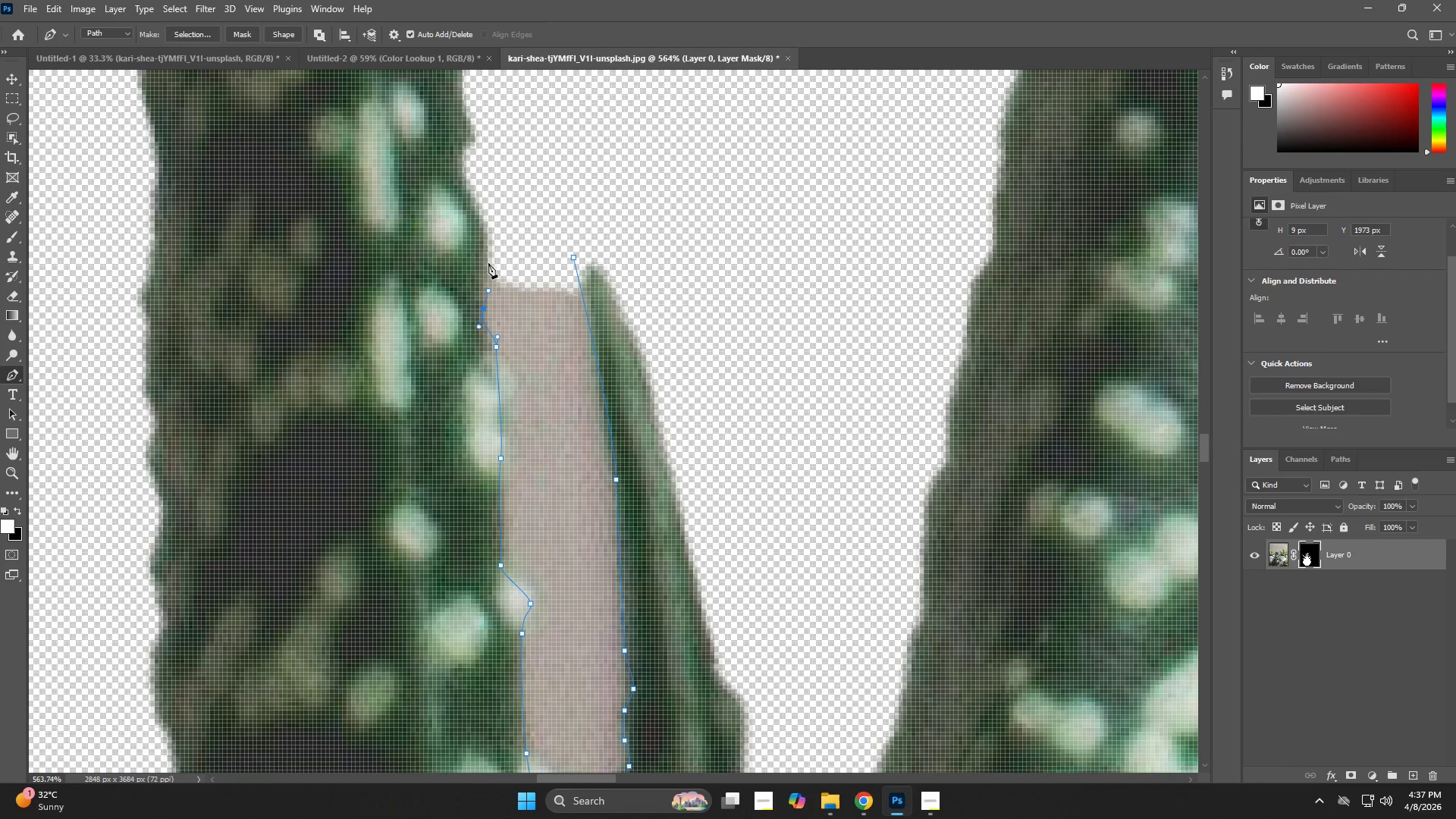 
left_click_drag(start_coordinate=[488, 242], to_coordinate=[489, 230])
 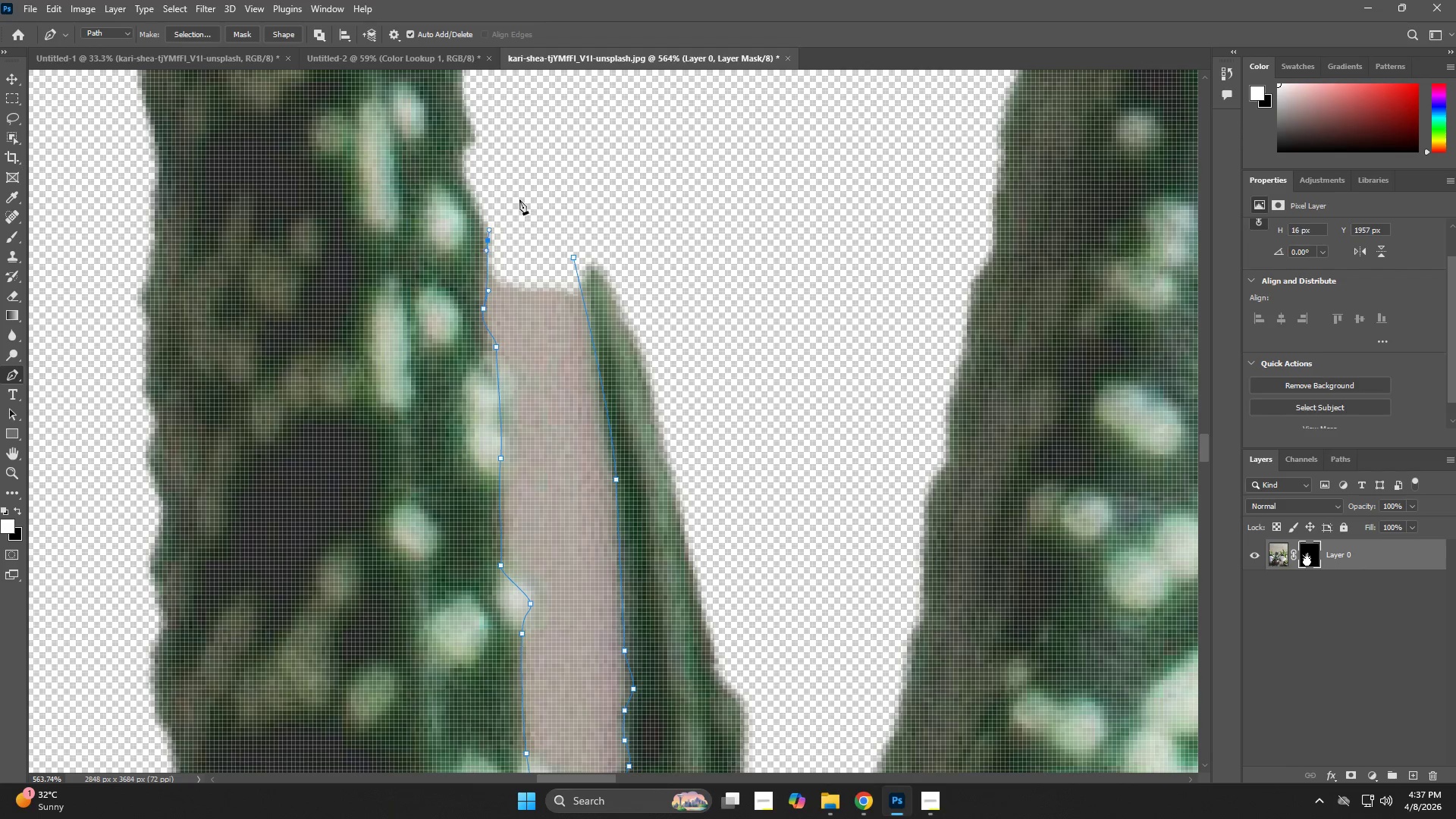 
triple_click([520, 199])
 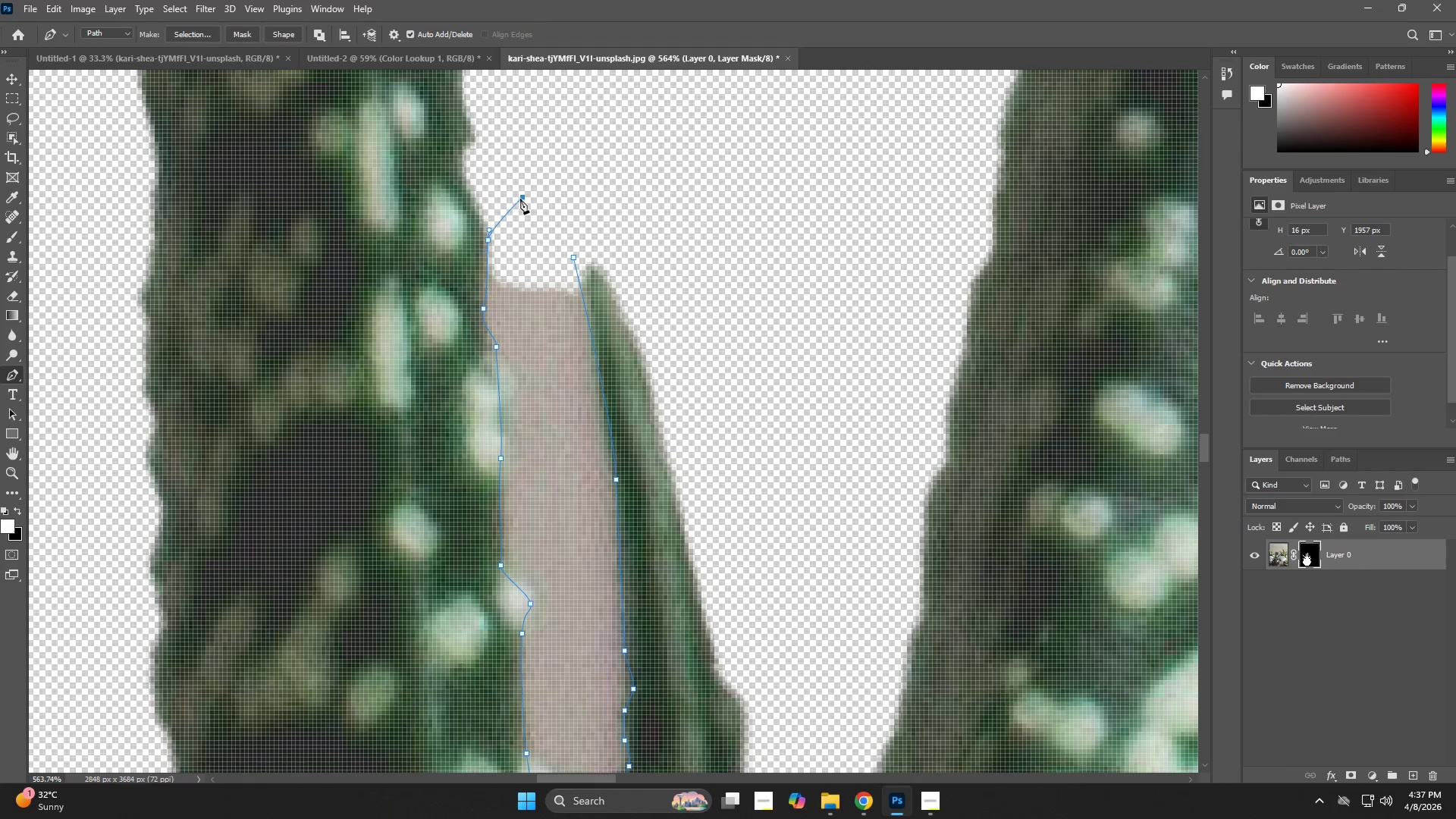 
key(Control+NumpadEnter)
 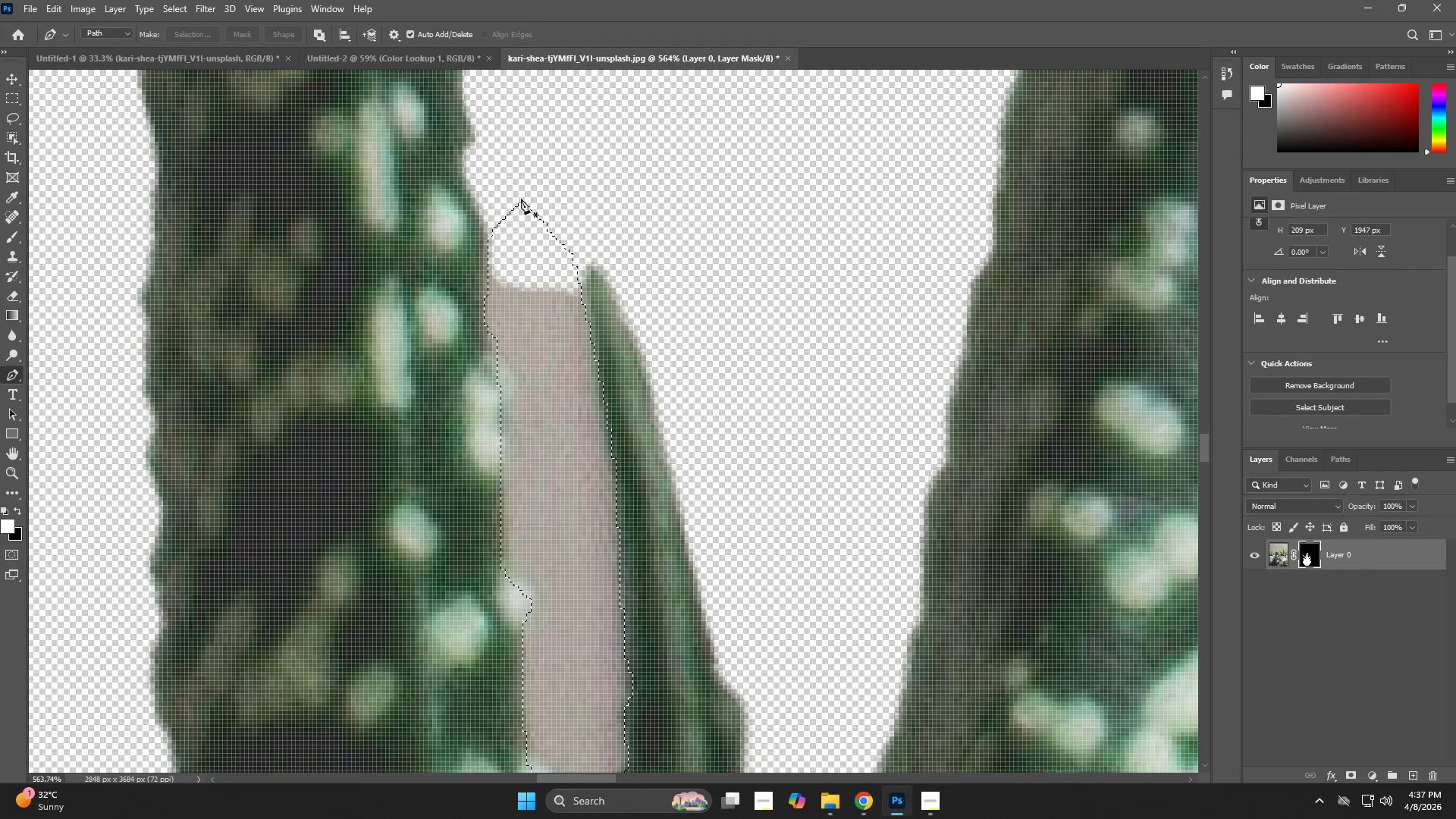 
key(Backspace)
 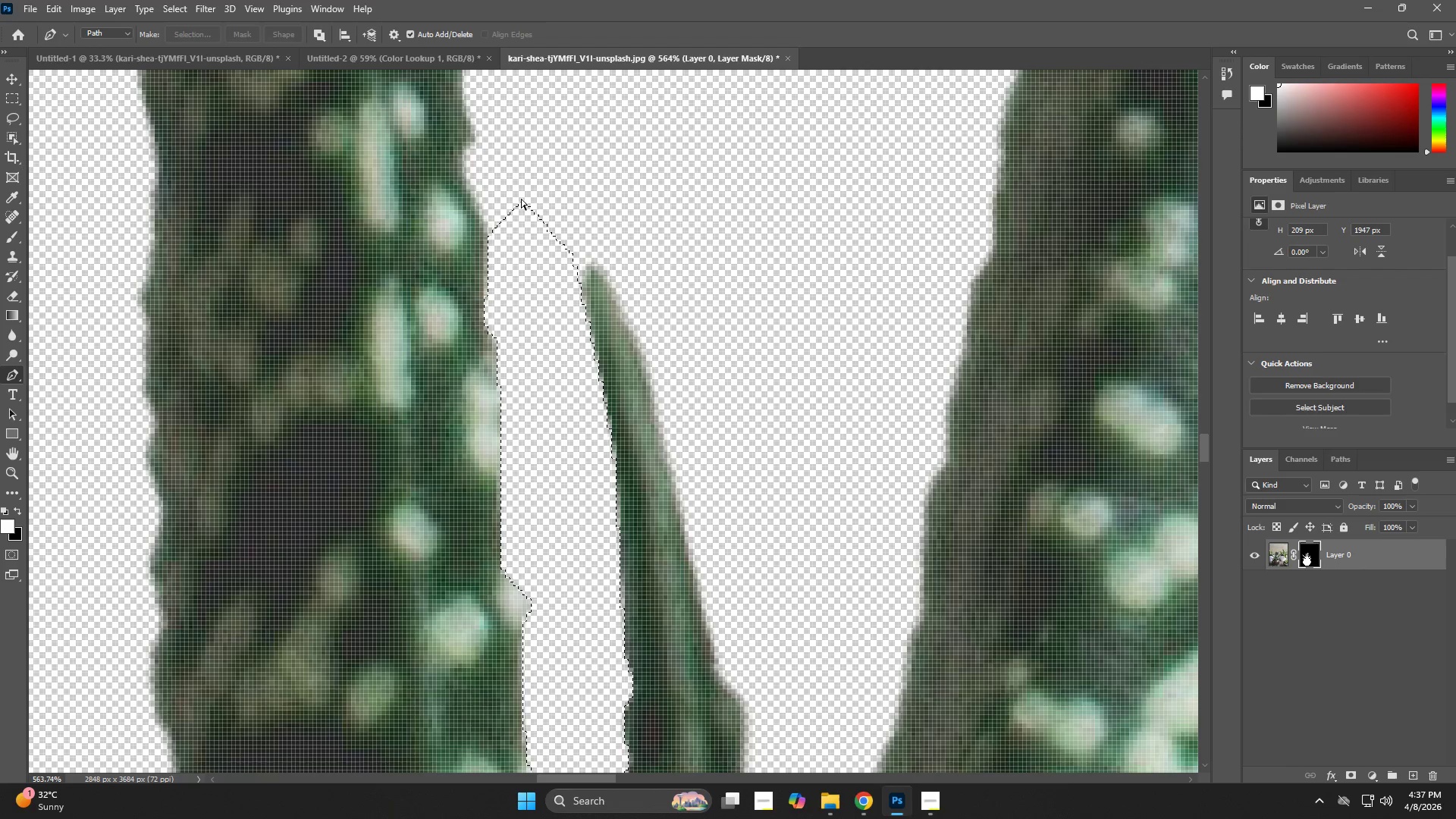 
key(Control+D)
 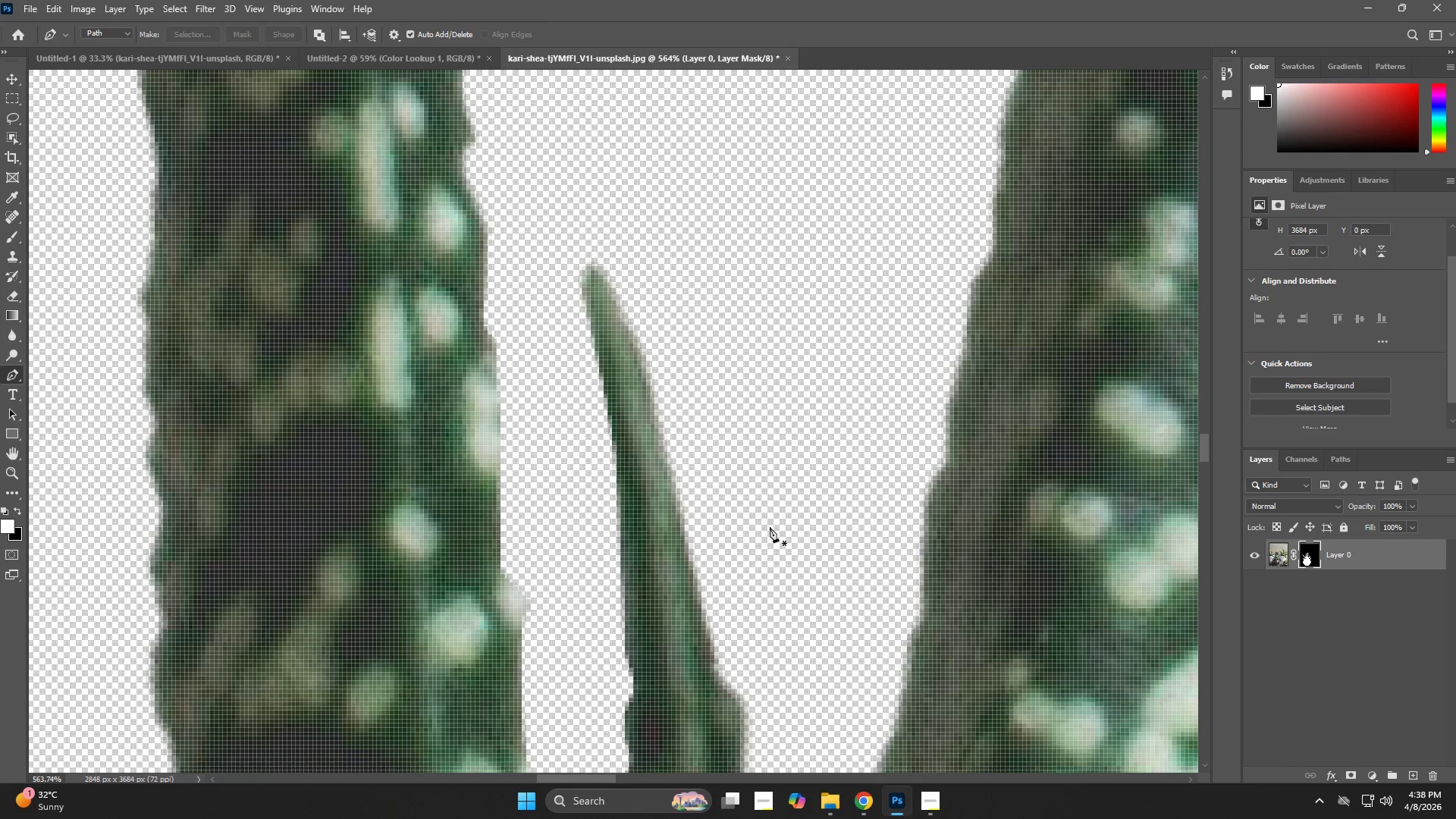 
key(Z)
 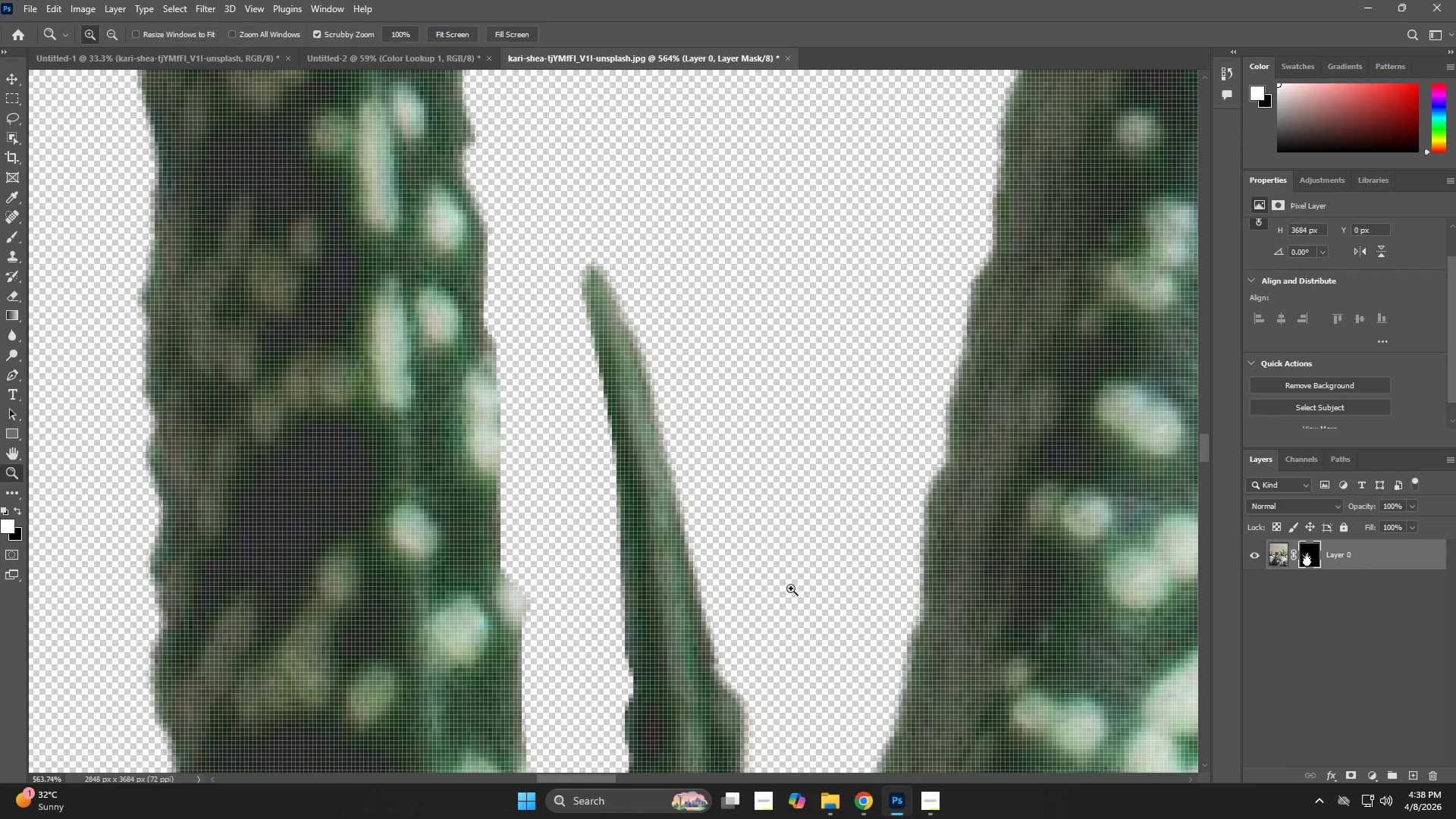 
left_click_drag(start_coordinate=[791, 588], to_coordinate=[680, 630])
 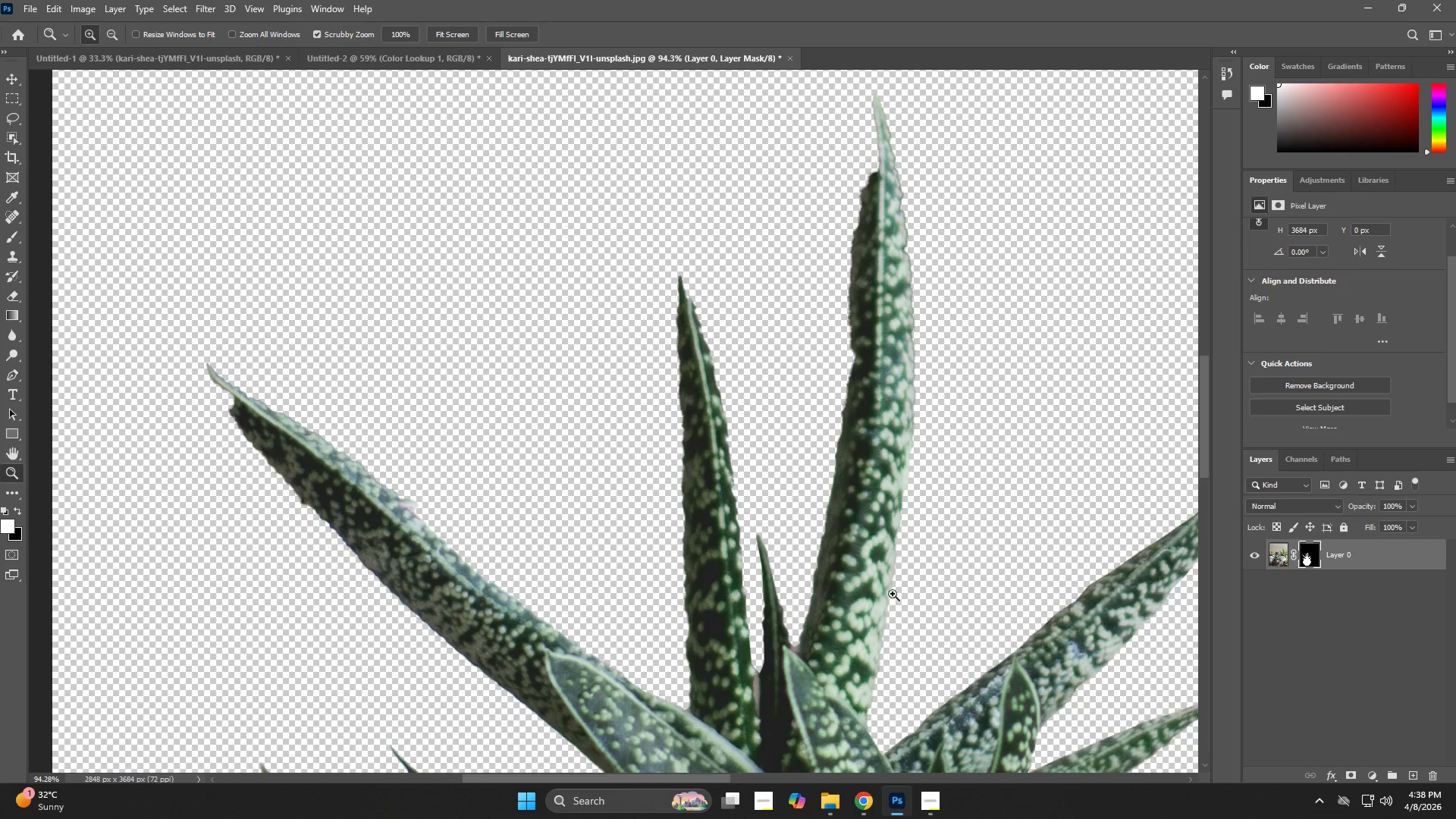 
hold_key(key=Space, duration=0.44)
 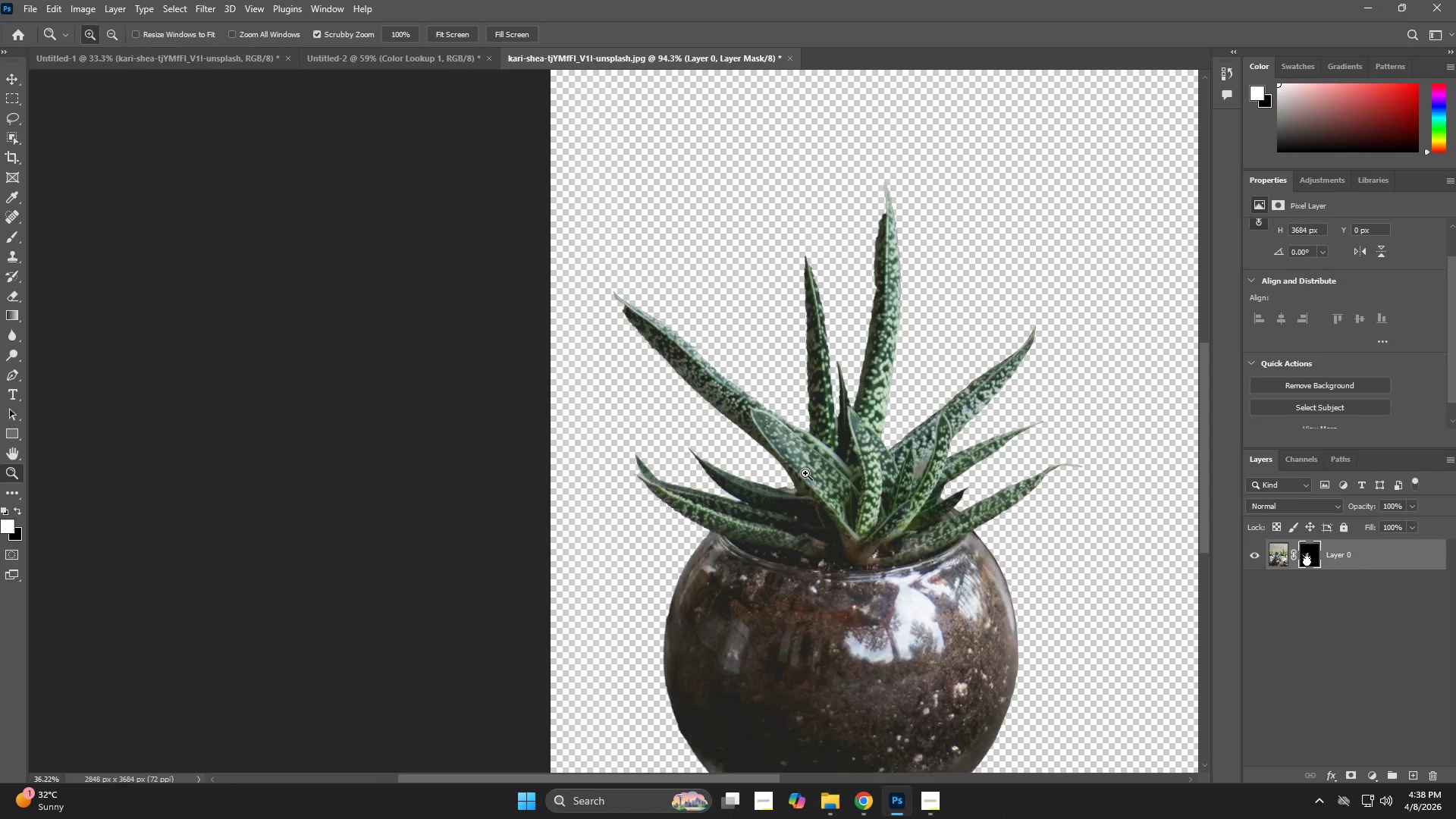 
left_click_drag(start_coordinate=[843, 612], to_coordinate=[862, 308])
 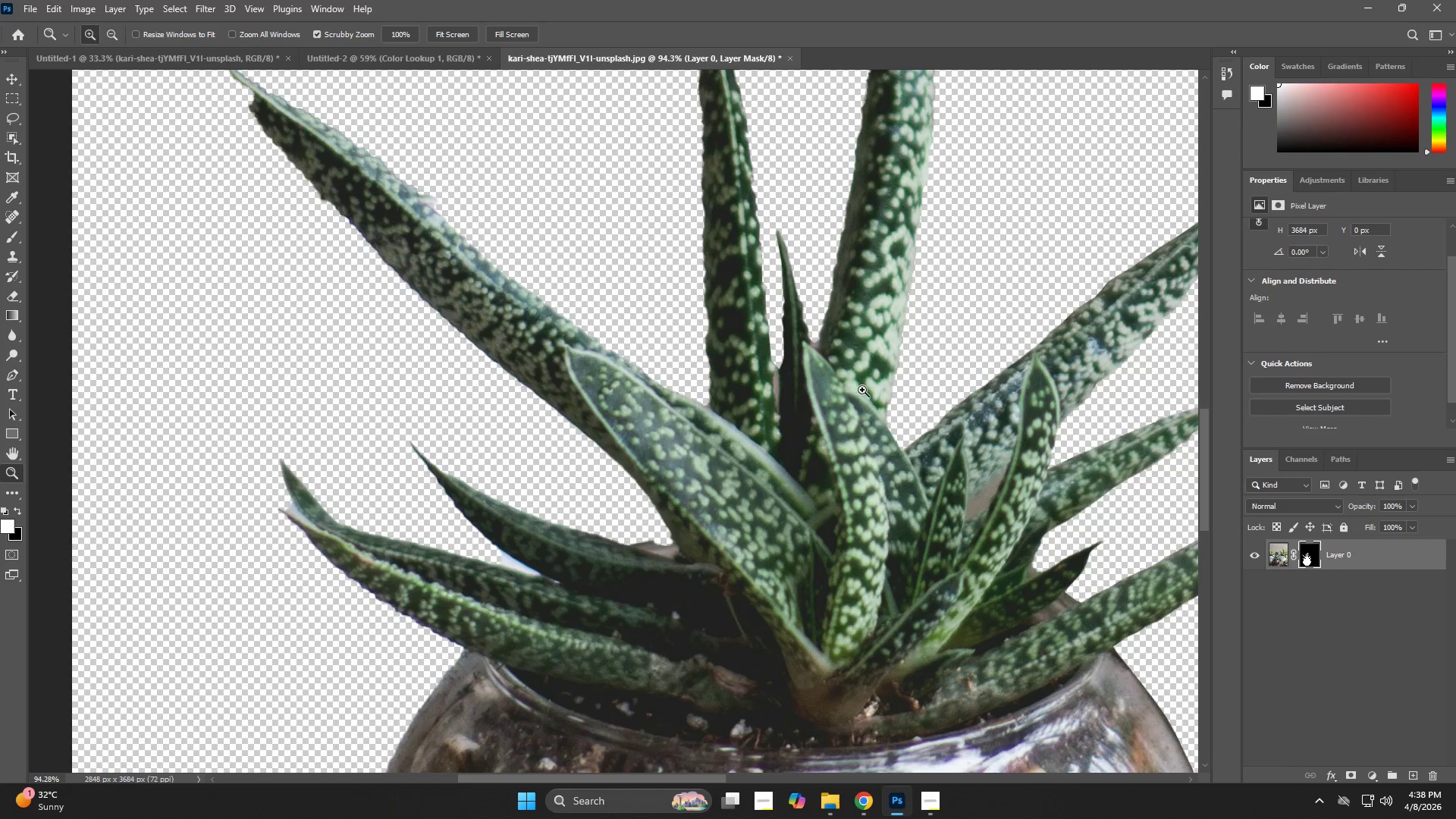 
key(Z)
 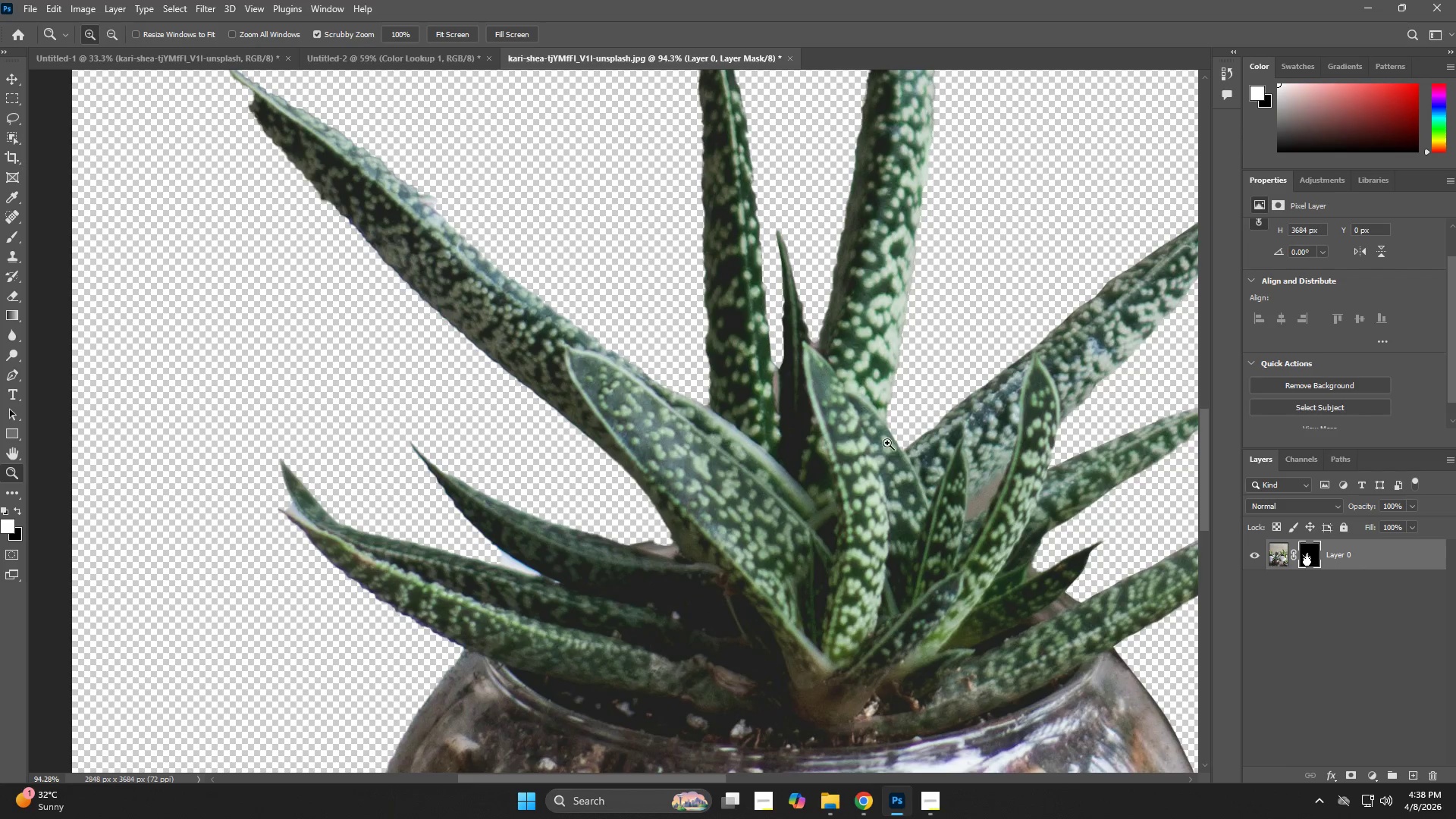 
left_click_drag(start_coordinate=[877, 450], to_coordinate=[805, 473])
 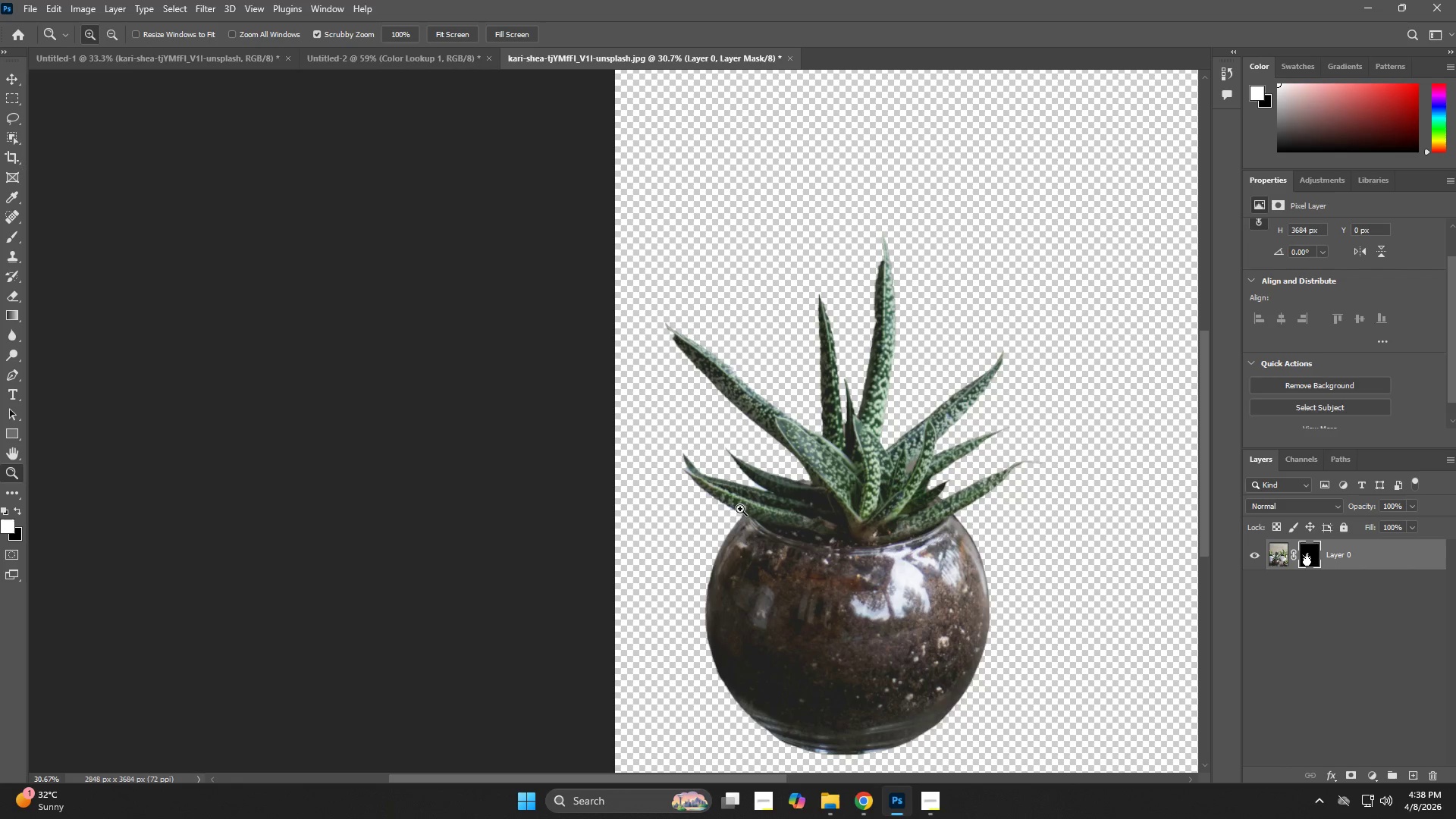 
left_click_drag(start_coordinate=[730, 675], to_coordinate=[815, 713])
 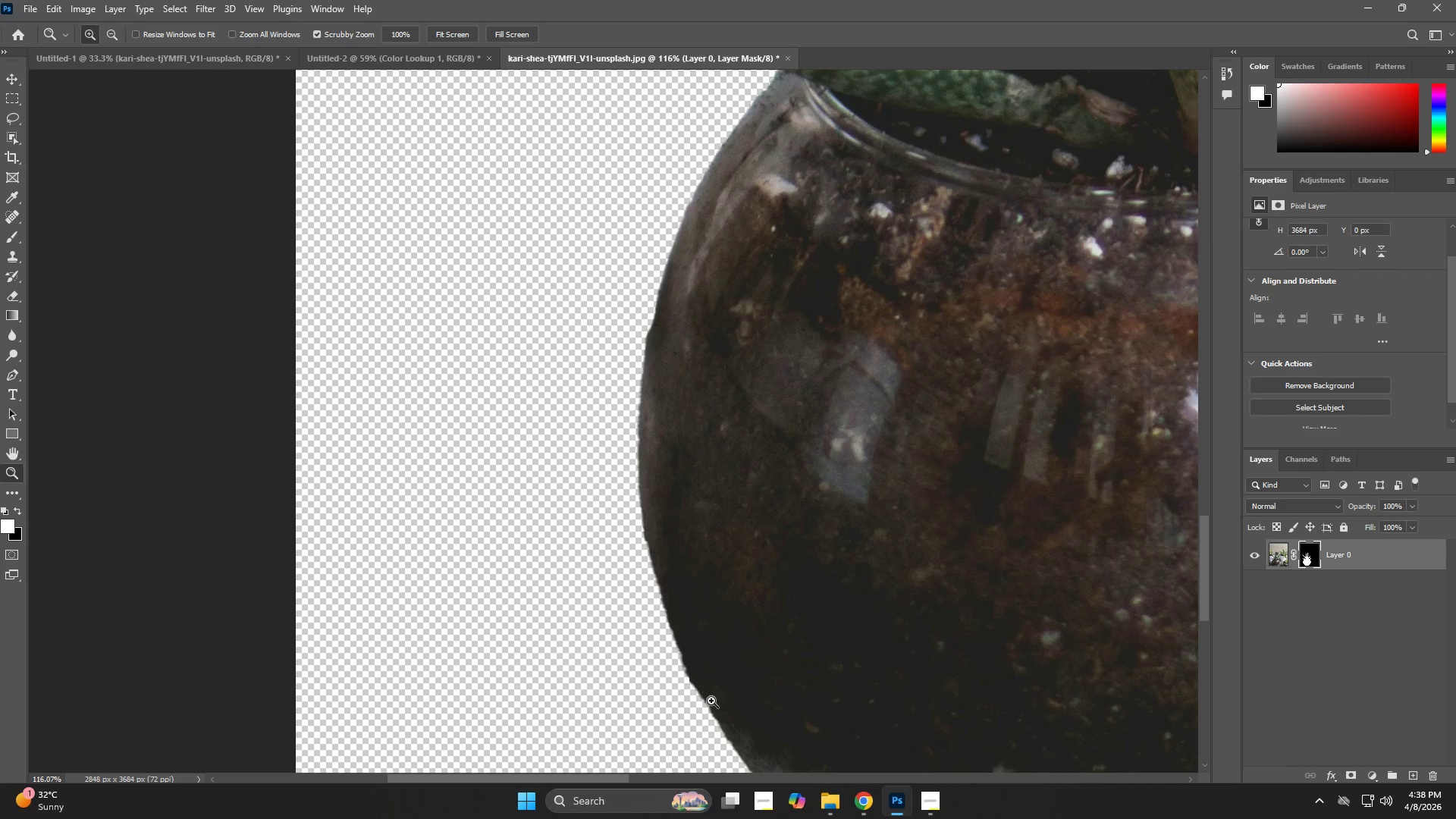 
left_click_drag(start_coordinate=[707, 700], to_coordinate=[646, 576])
 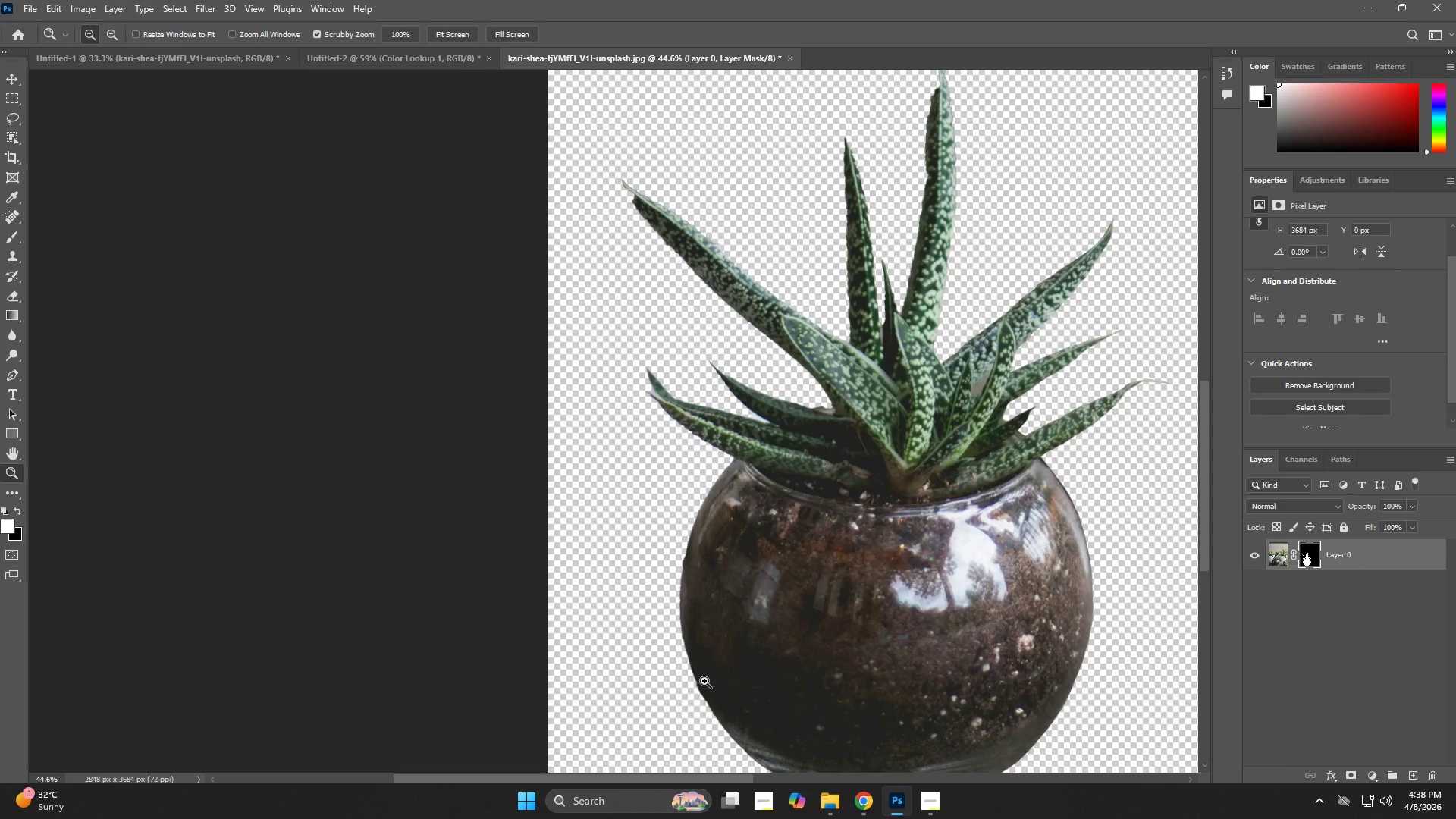 
hold_key(key=Space, duration=0.52)
 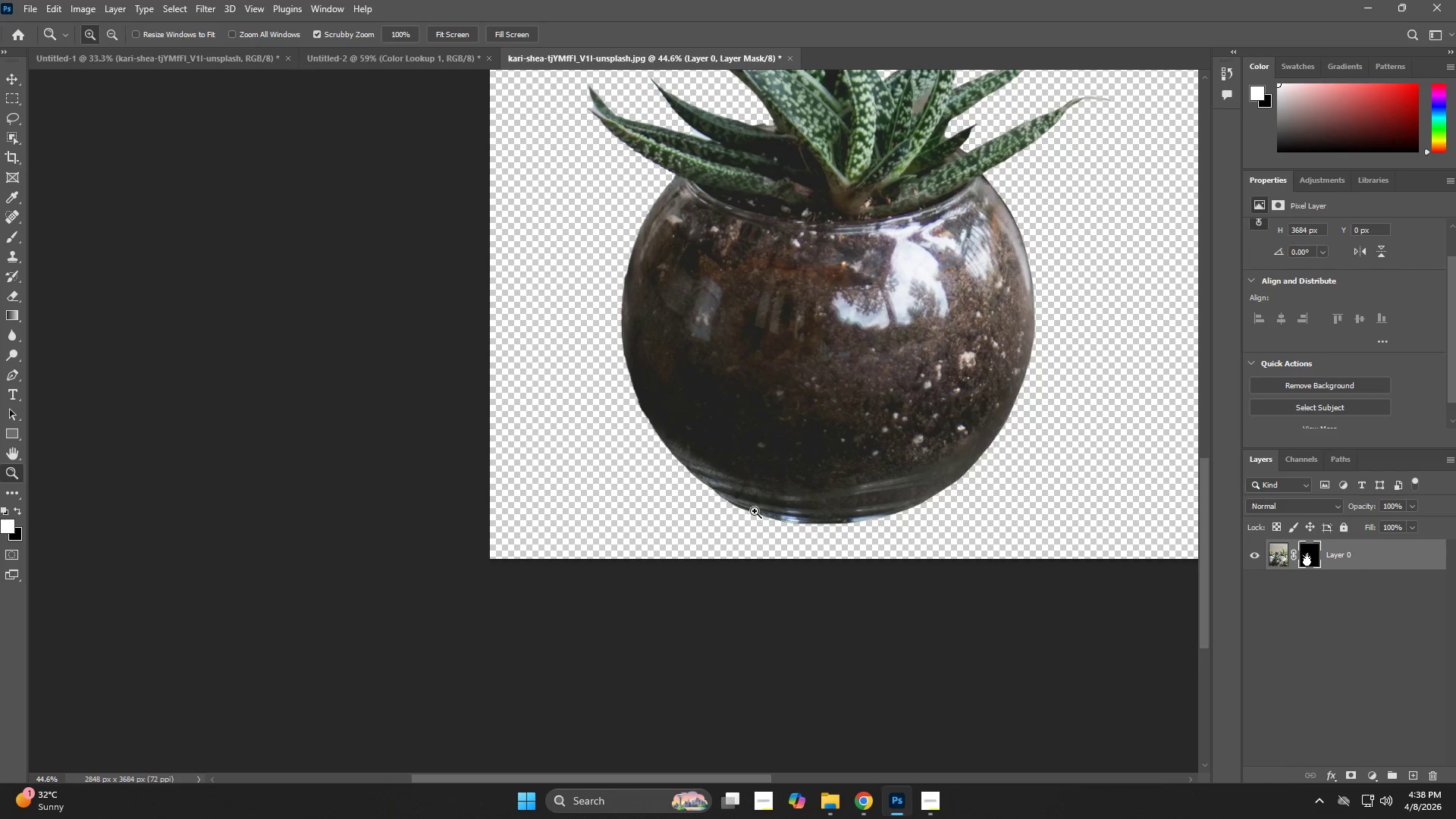 
left_click_drag(start_coordinate=[704, 698], to_coordinate=[651, 439])
 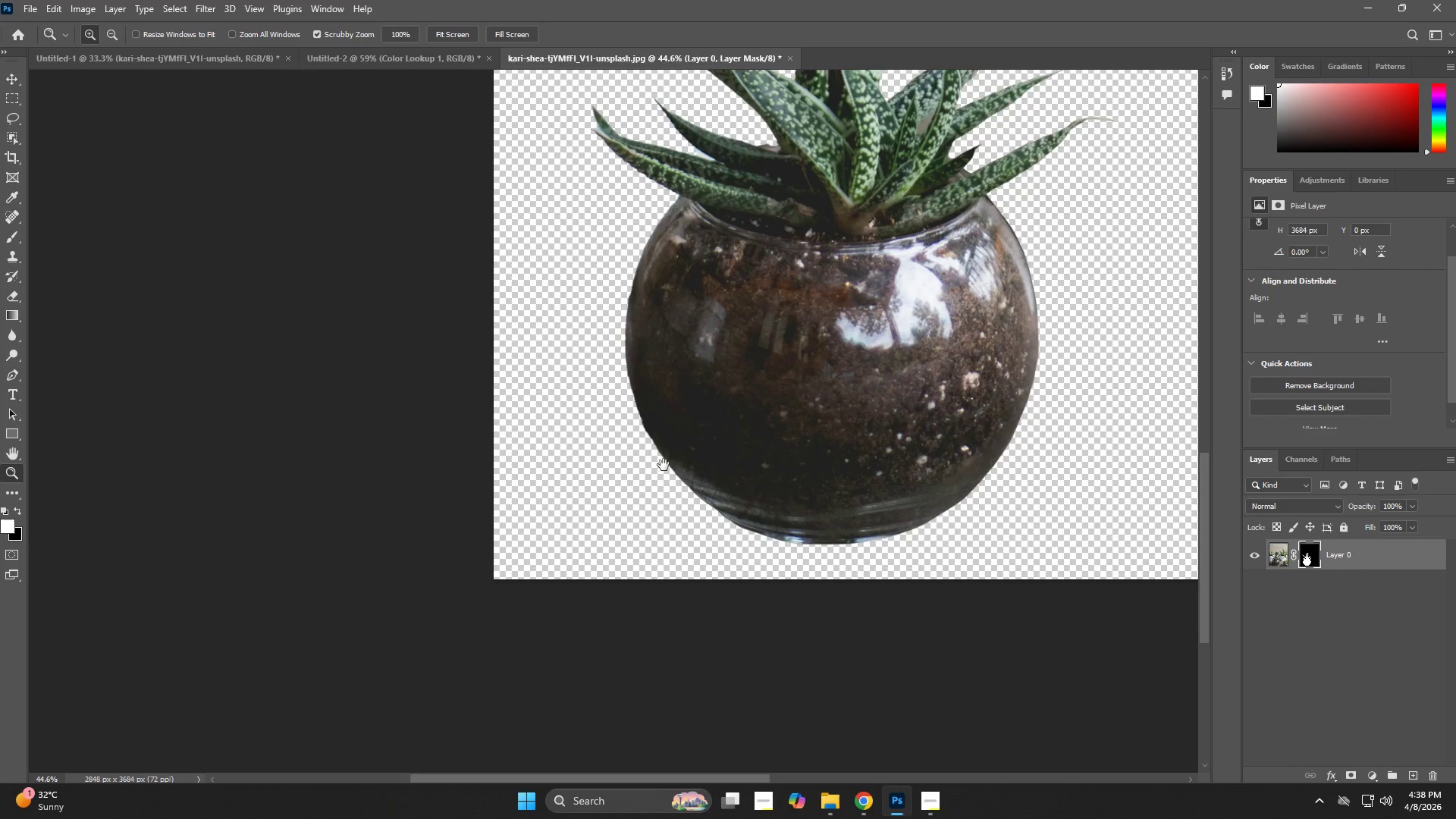 
type(zeexxze)
 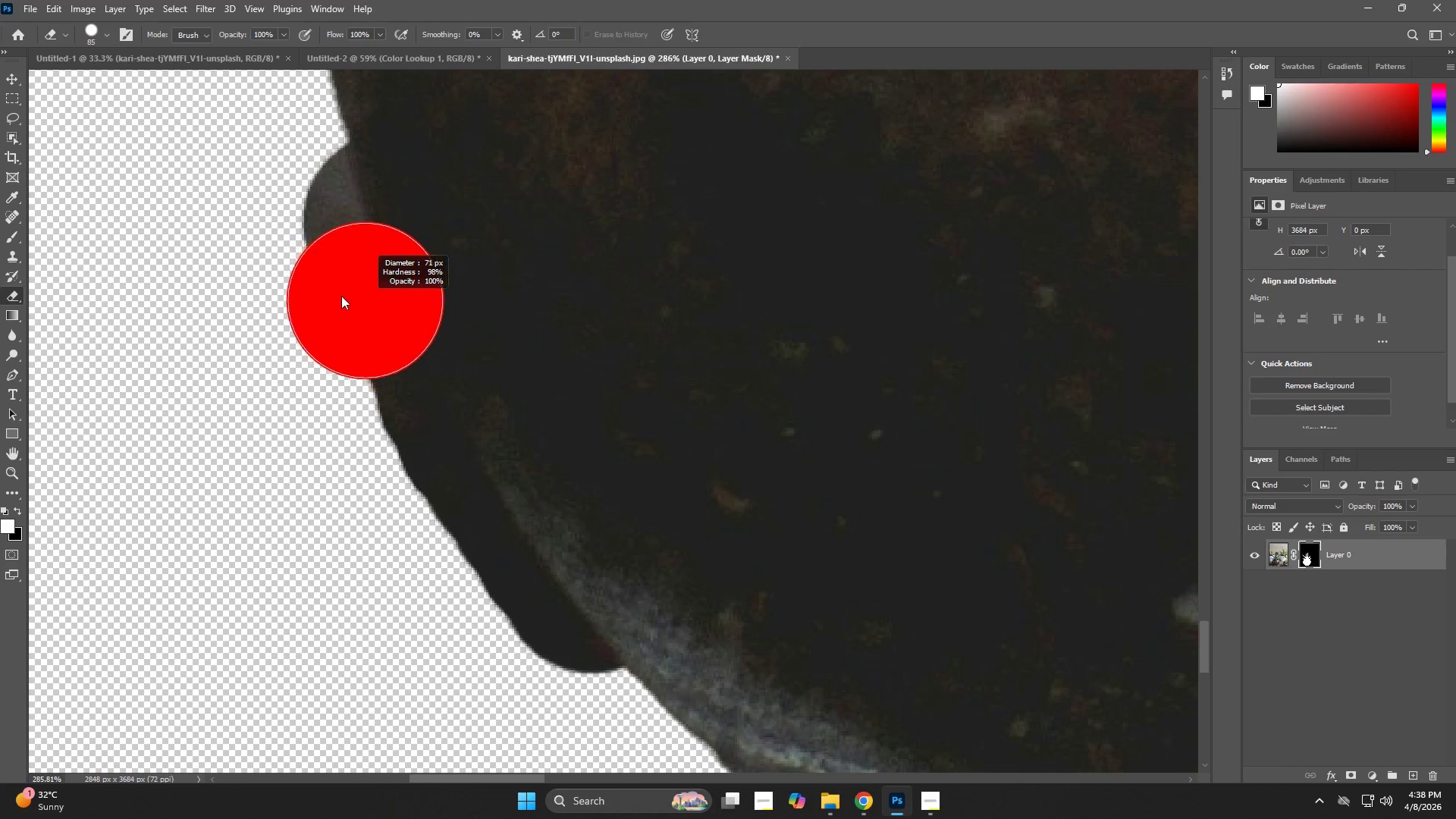 
left_click_drag(start_coordinate=[738, 503], to_coordinate=[830, 537])
 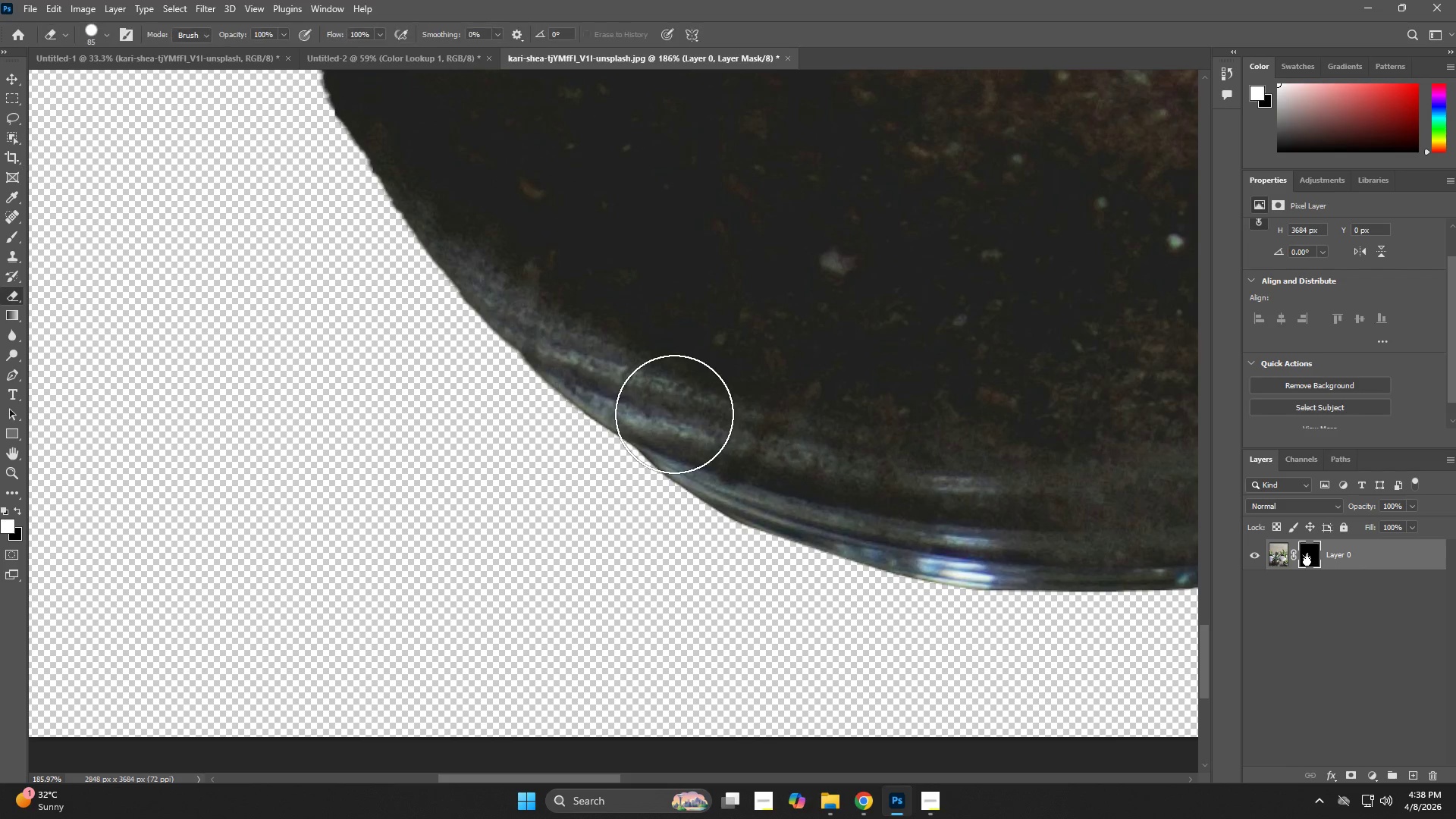 
hold_key(key=Space, duration=0.59)
 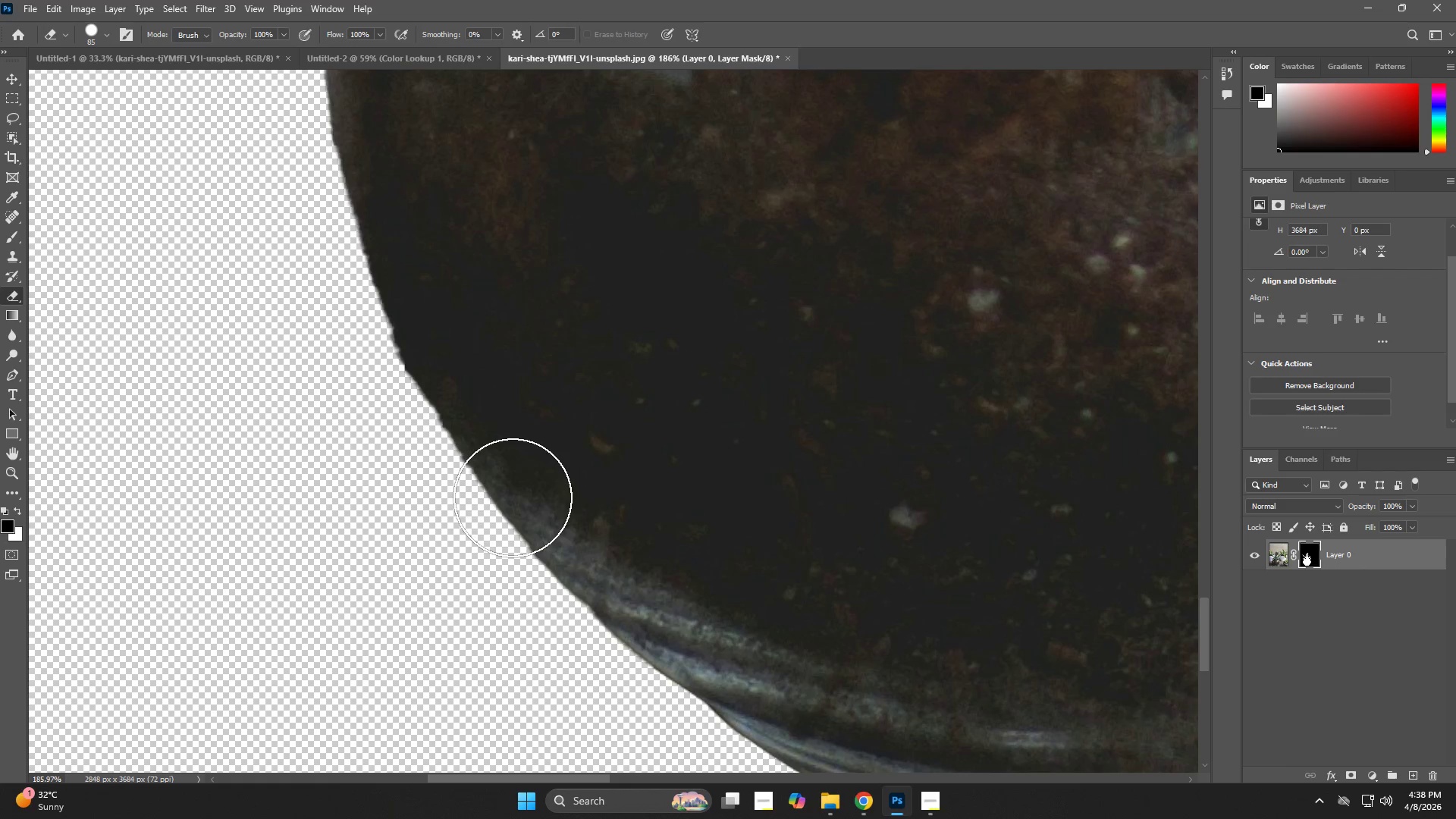 
left_click_drag(start_coordinate=[432, 257], to_coordinate=[494, 485])
 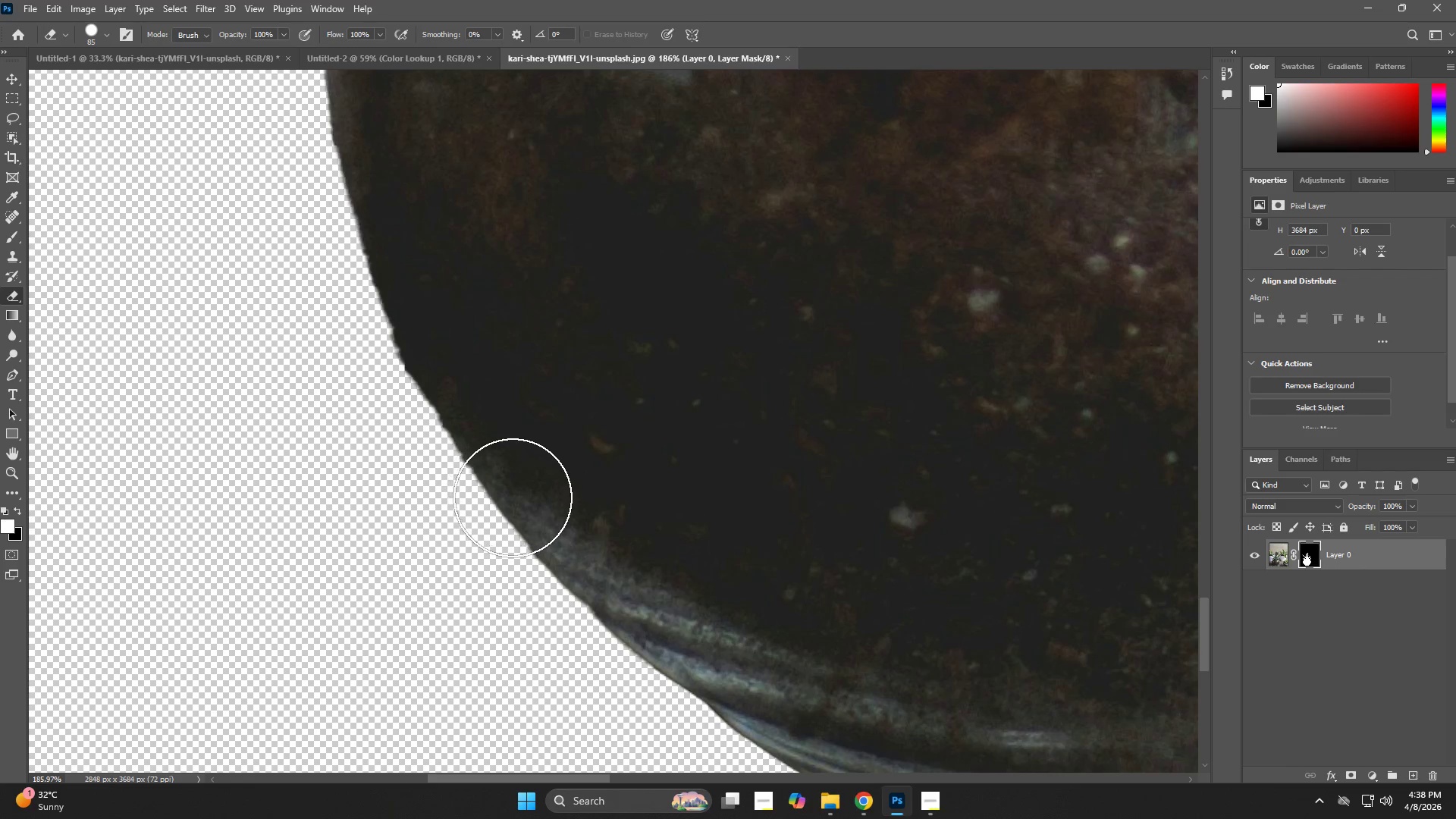 
left_click_drag(start_coordinate=[512, 499], to_coordinate=[378, 253])
 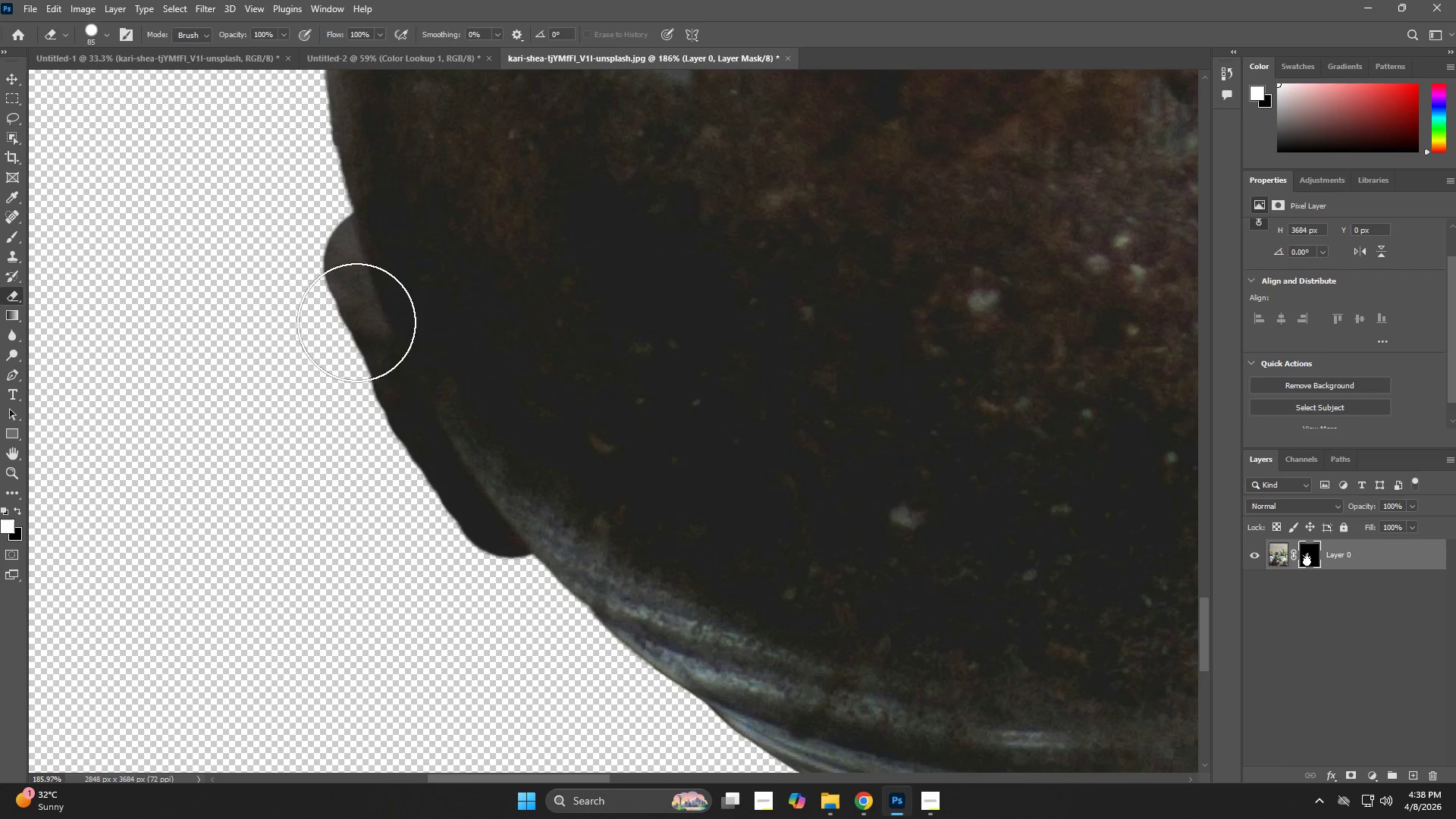 
left_click_drag(start_coordinate=[362, 344], to_coordinate=[396, 352])
 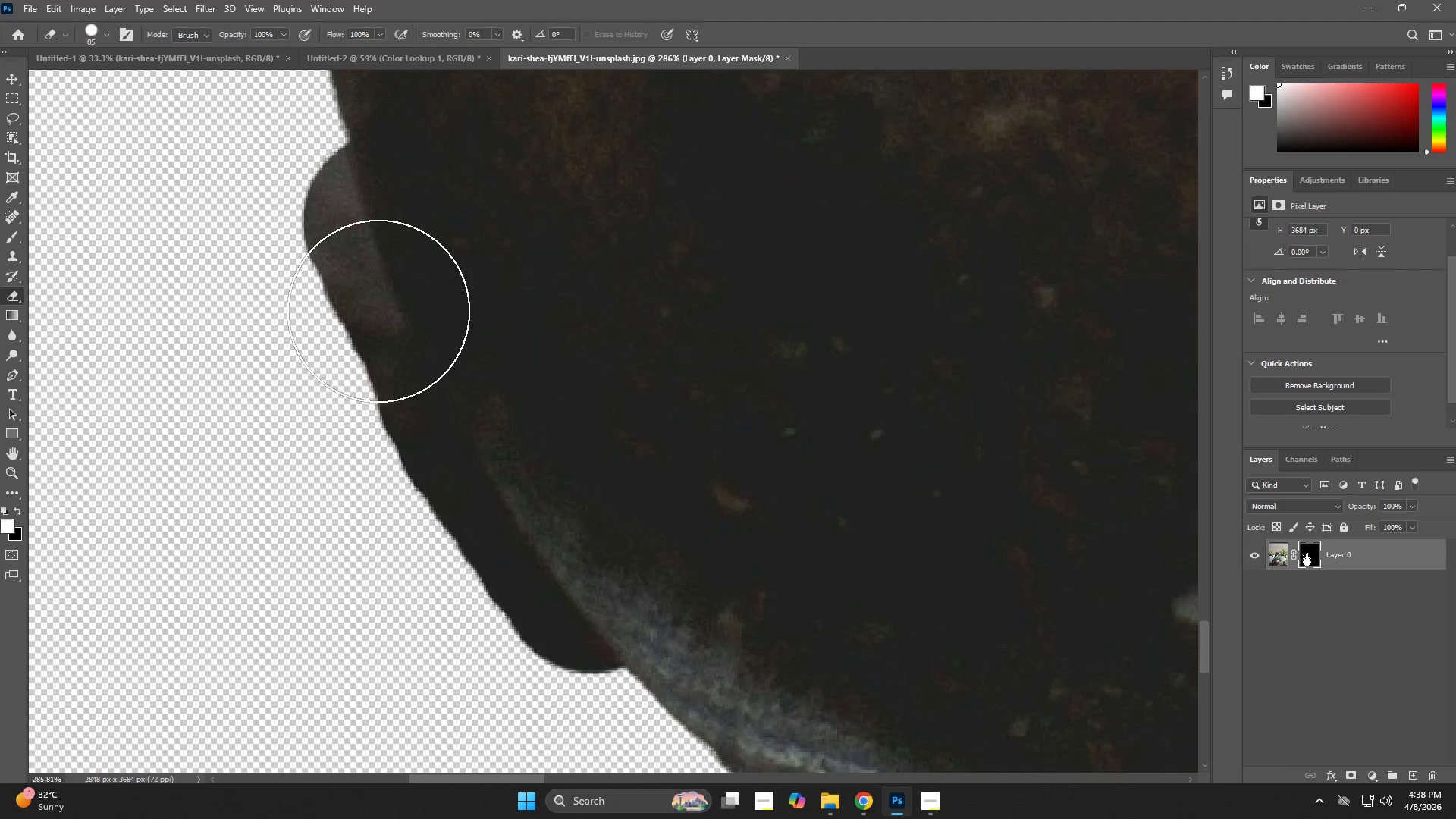 
hold_key(key=AltLeft, duration=0.45)
 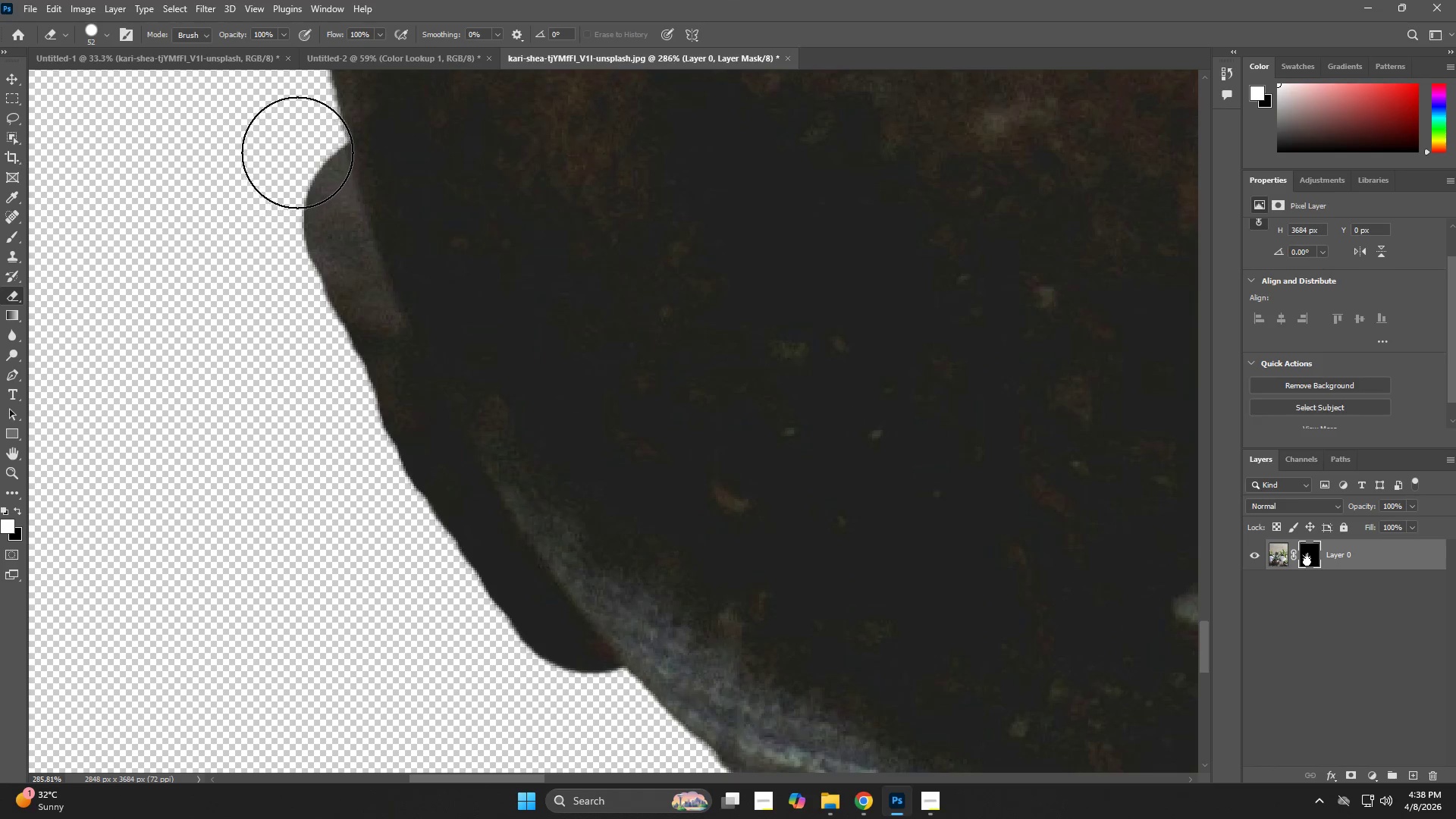 
left_click_drag(start_coordinate=[297, 151], to_coordinate=[579, 712])
 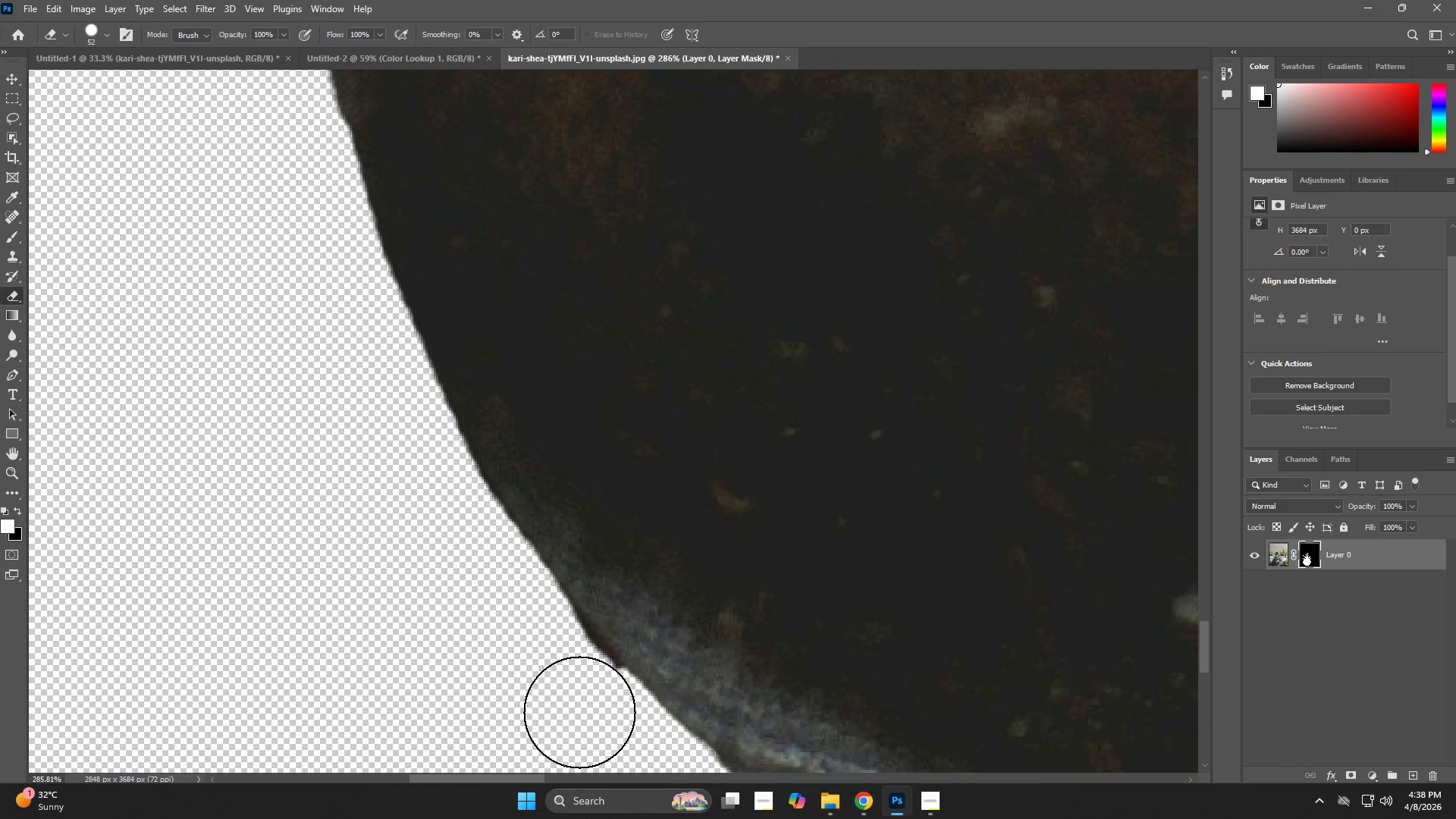 
key(Control+ControlLeft)
 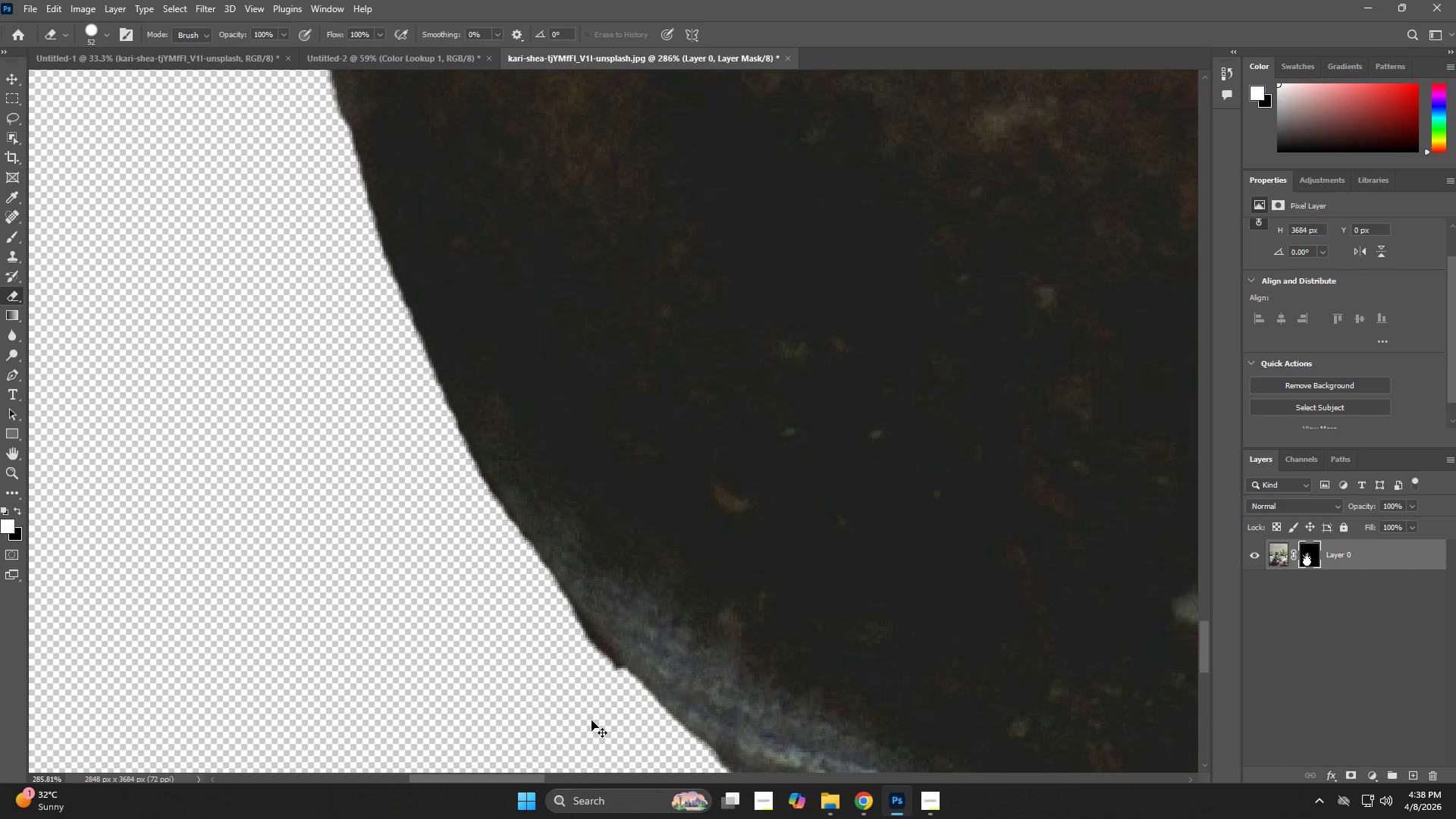 
key(Control+Z)
 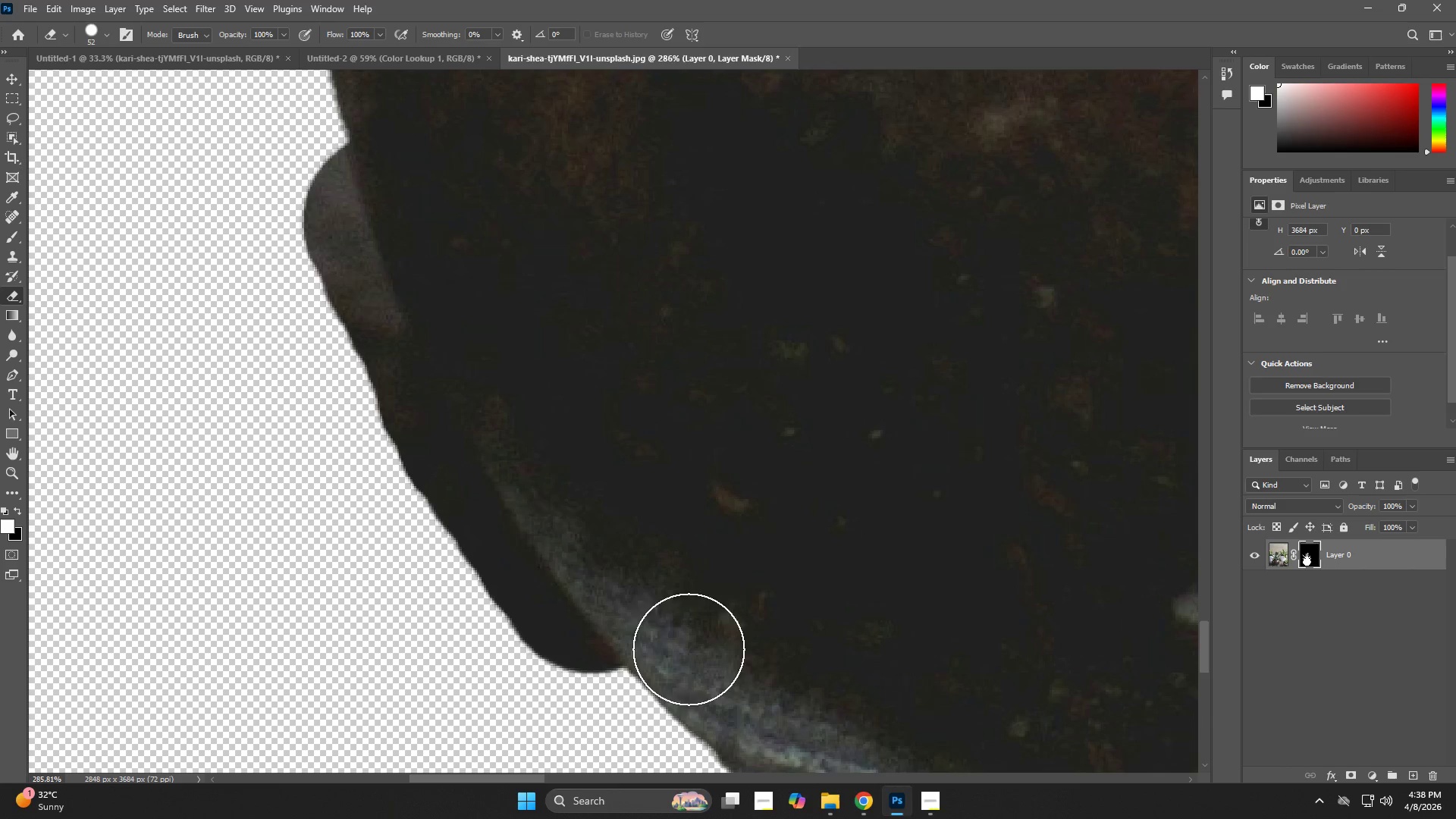 
type(pzex)
 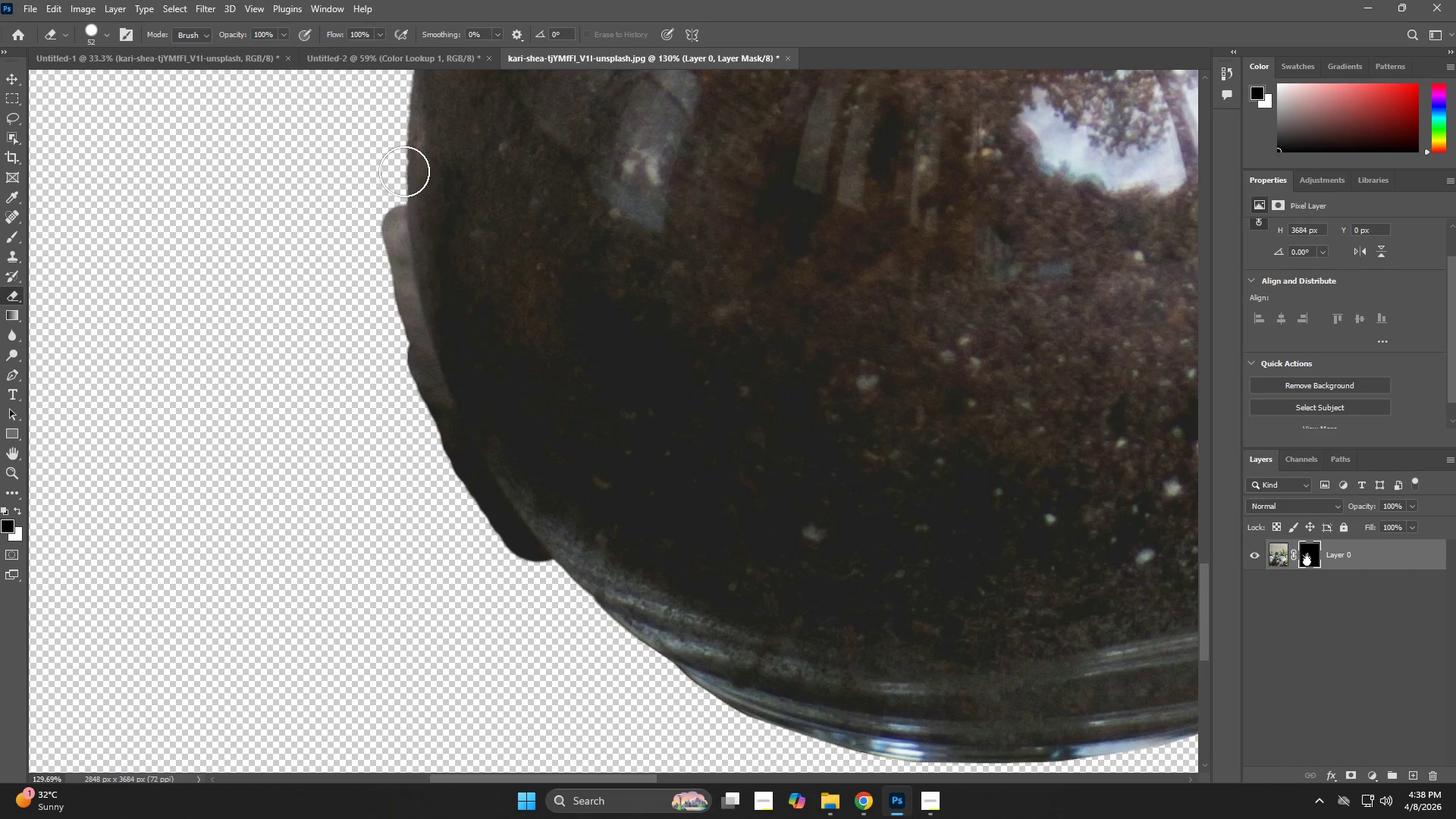 
hold_key(key=Space, duration=0.38)
 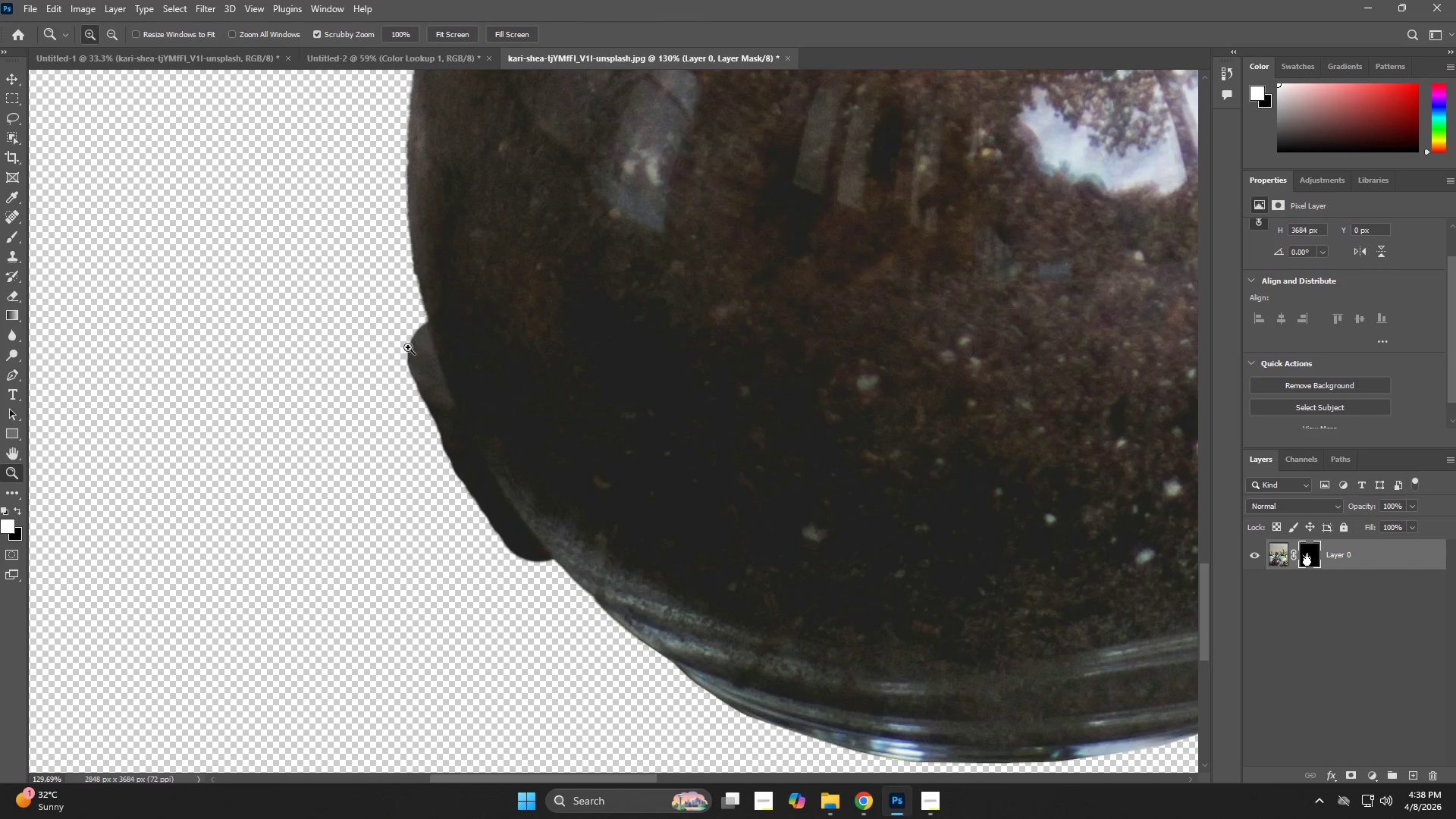 
left_click_drag(start_coordinate=[376, 198], to_coordinate=[444, 345])
 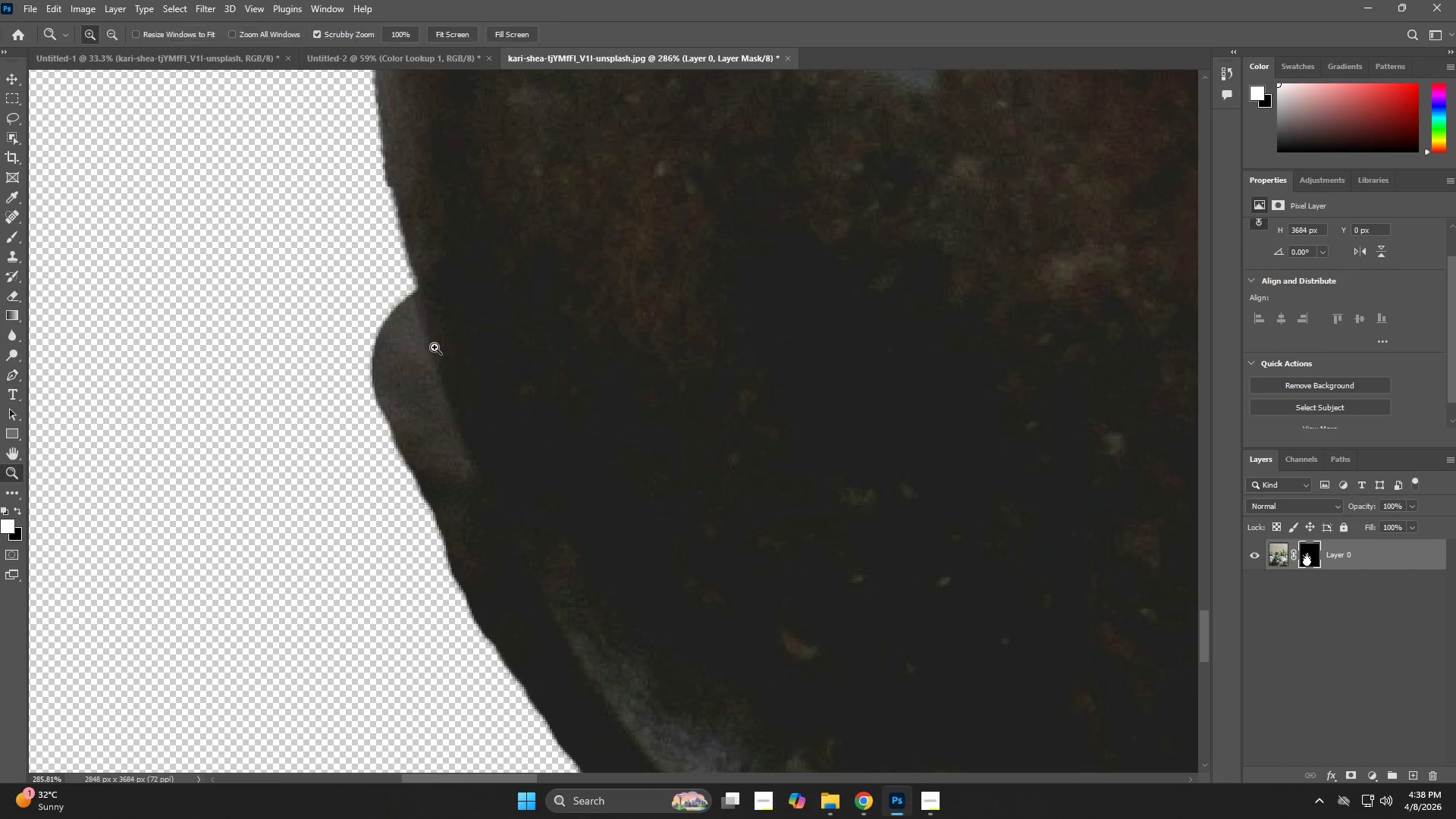 
left_click_drag(start_coordinate=[438, 347], to_coordinate=[384, 365])
 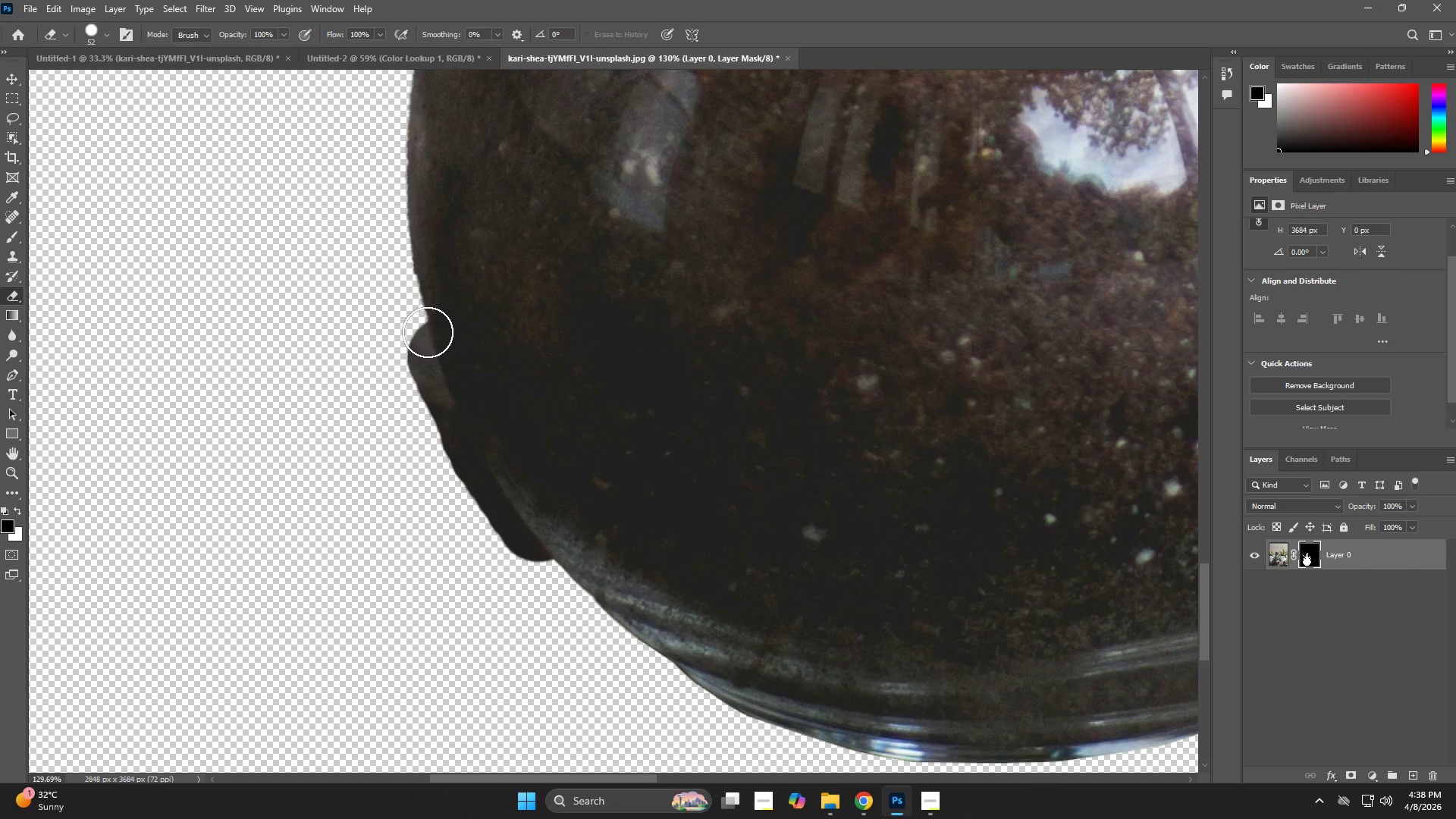 
left_click_drag(start_coordinate=[430, 328], to_coordinate=[404, 171])
 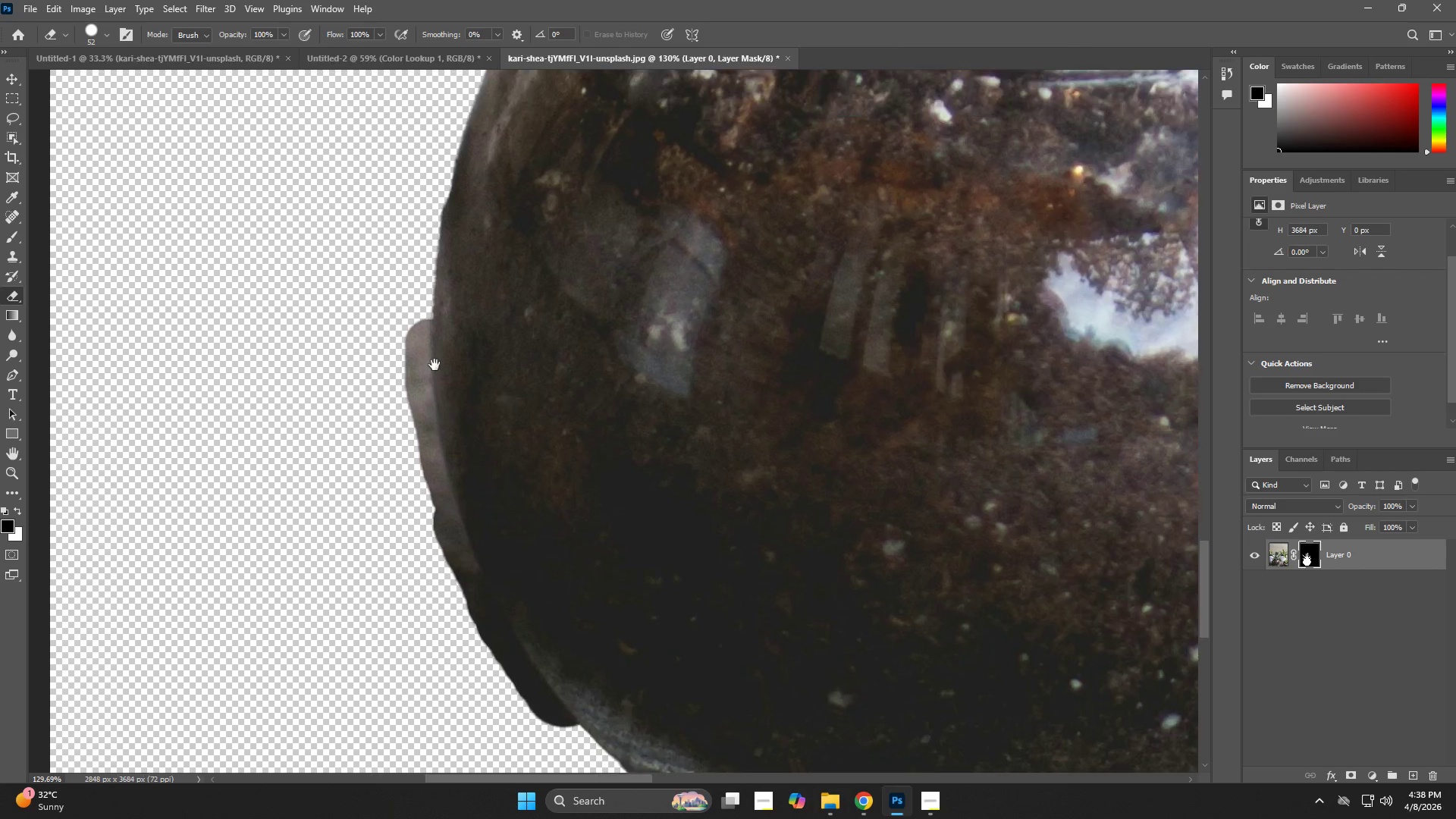 
hold_key(key=Space, duration=0.56)
 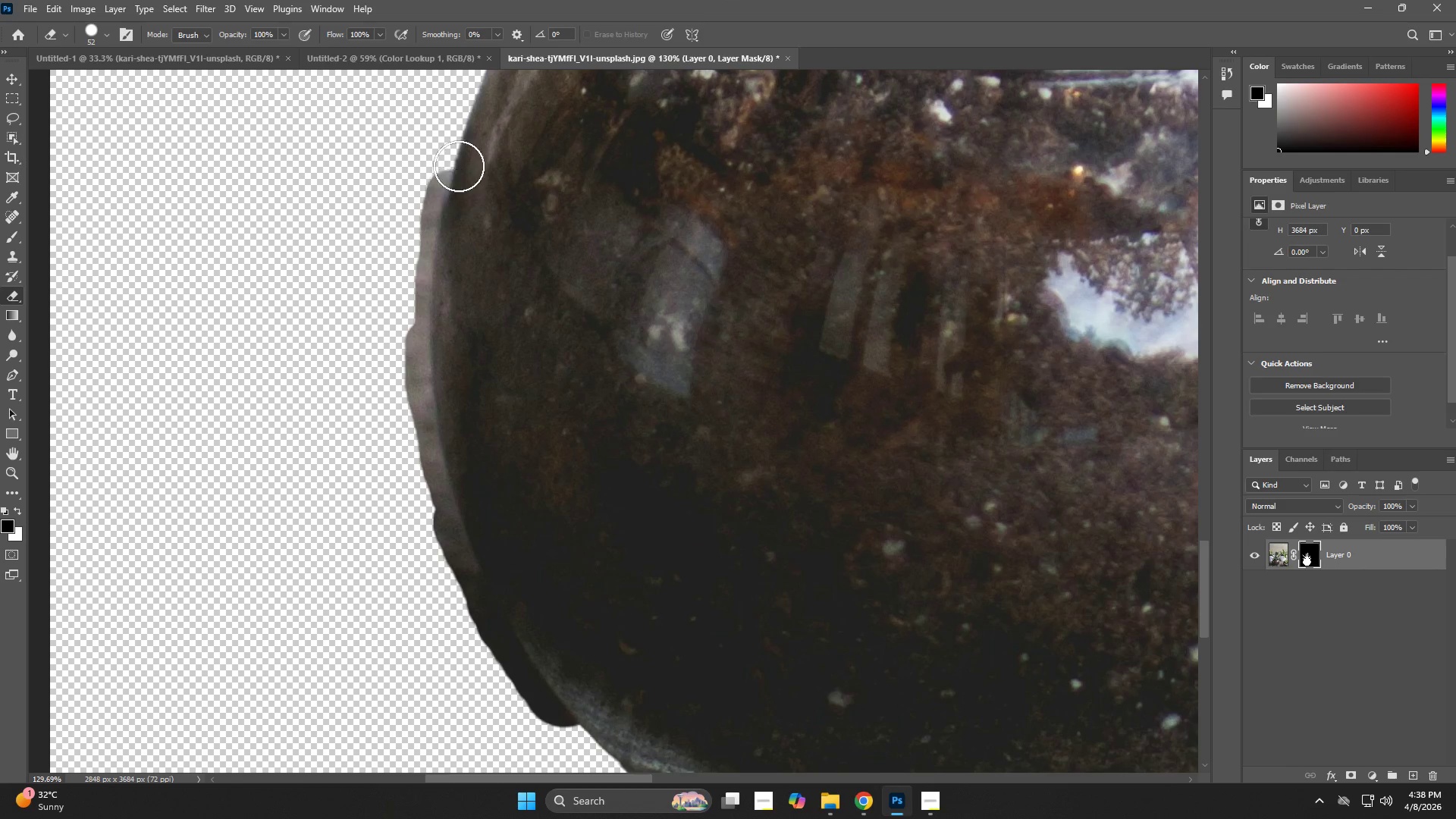 
left_click_drag(start_coordinate=[409, 199], to_coordinate=[435, 365])
 